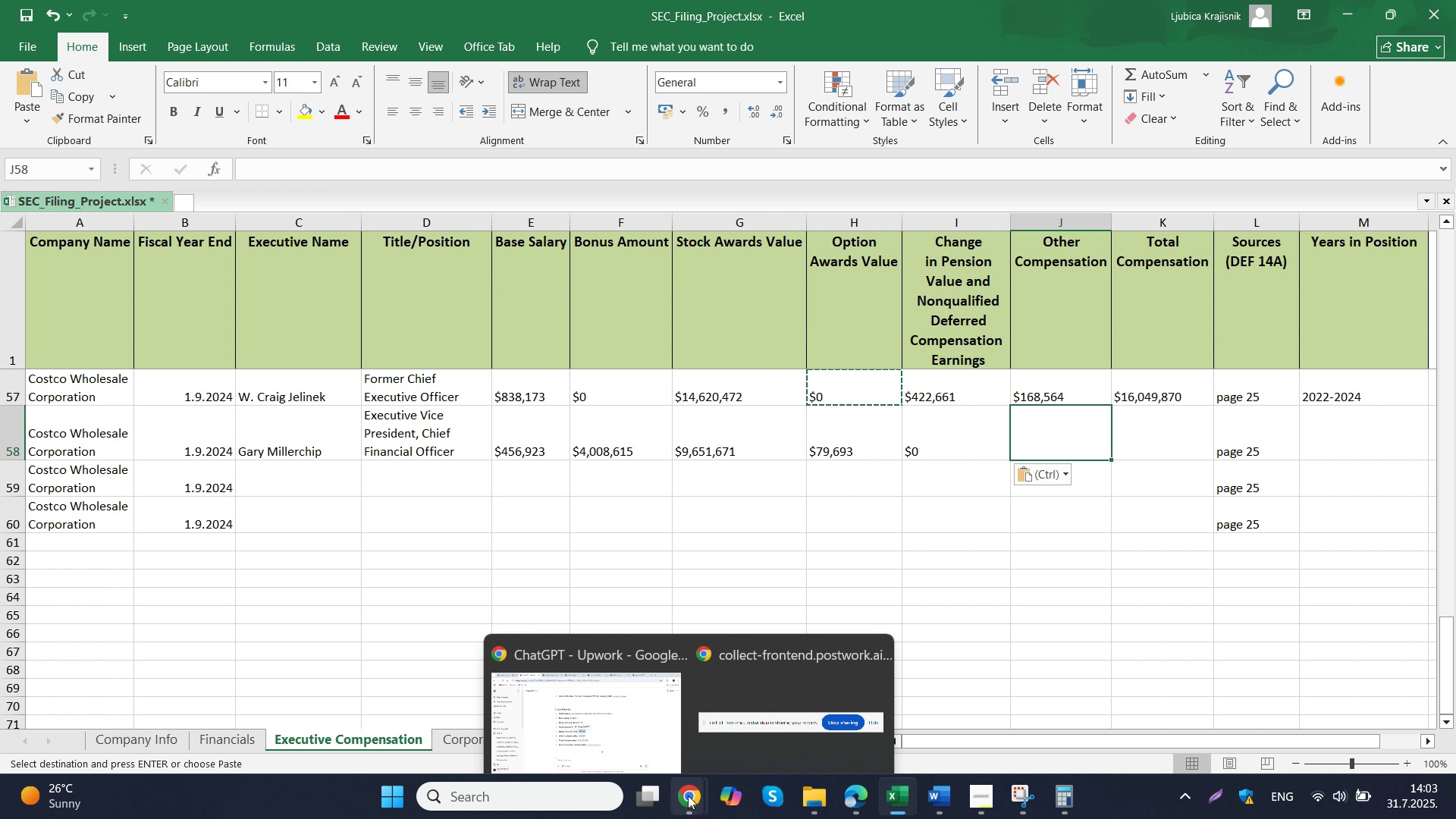 
left_click([588, 698])
 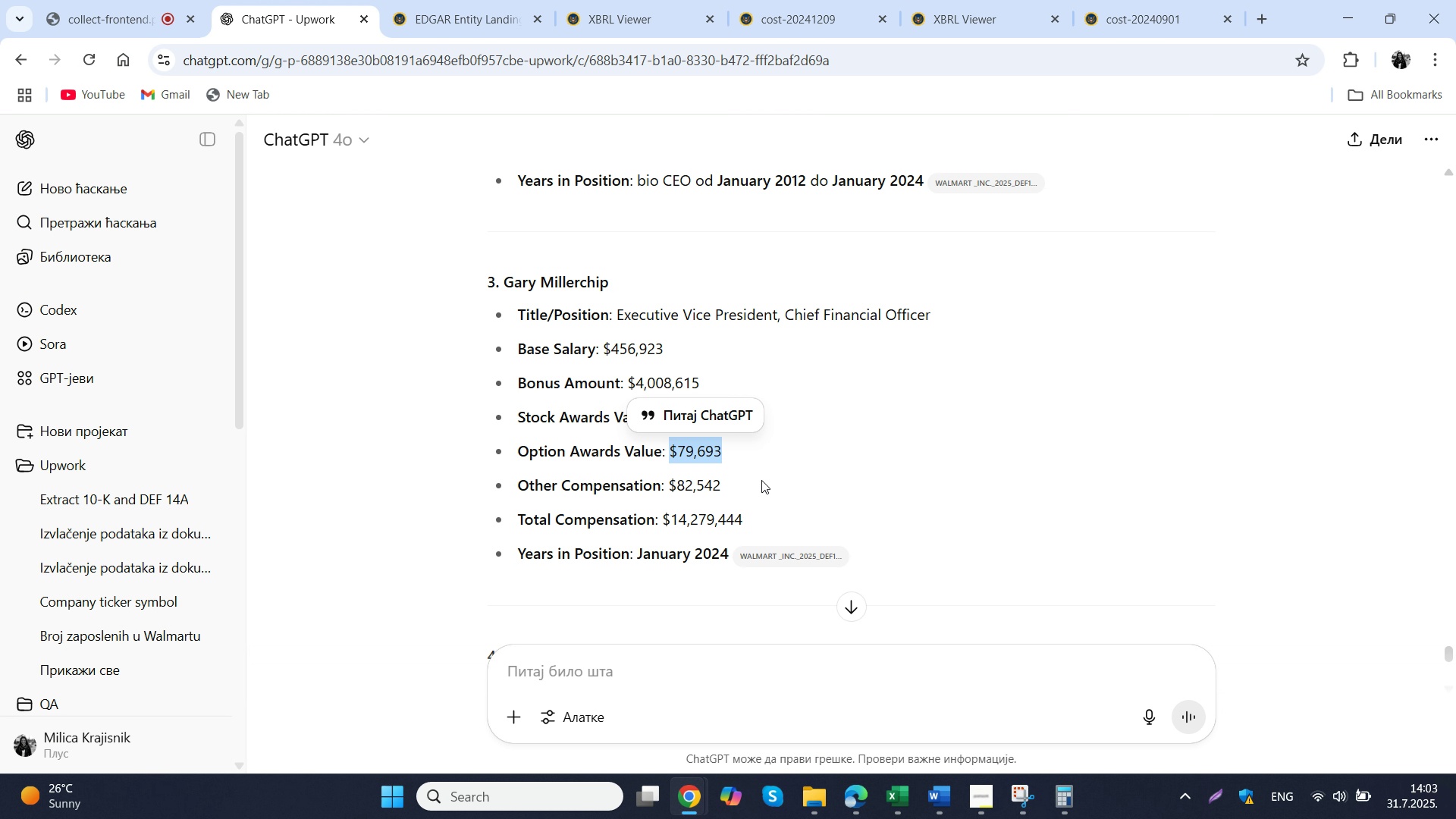 
left_click_drag(start_coordinate=[761, 480], to_coordinate=[667, 479])
 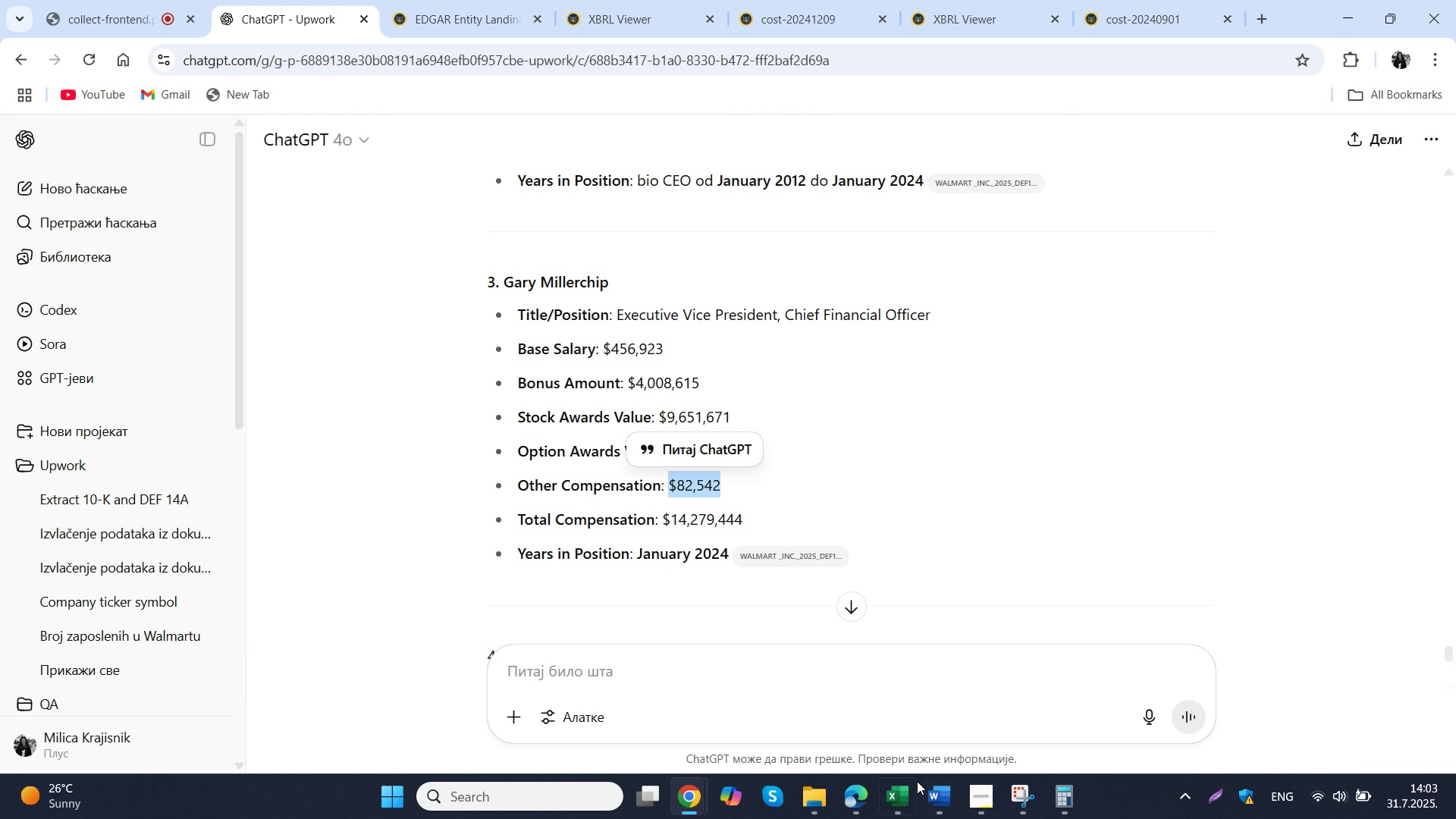 
key(Control+ControlLeft)
 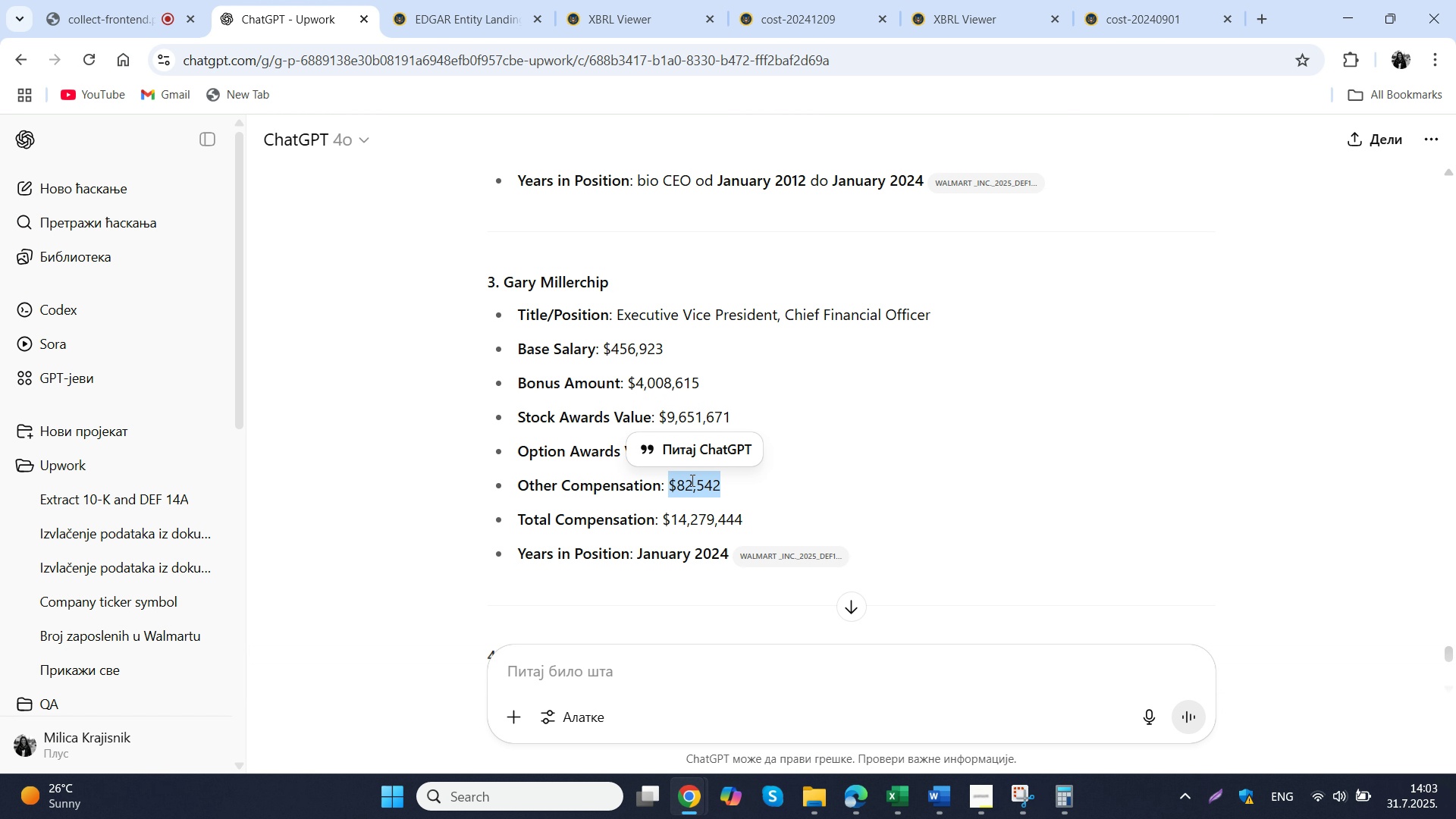 
key(Control+C)
 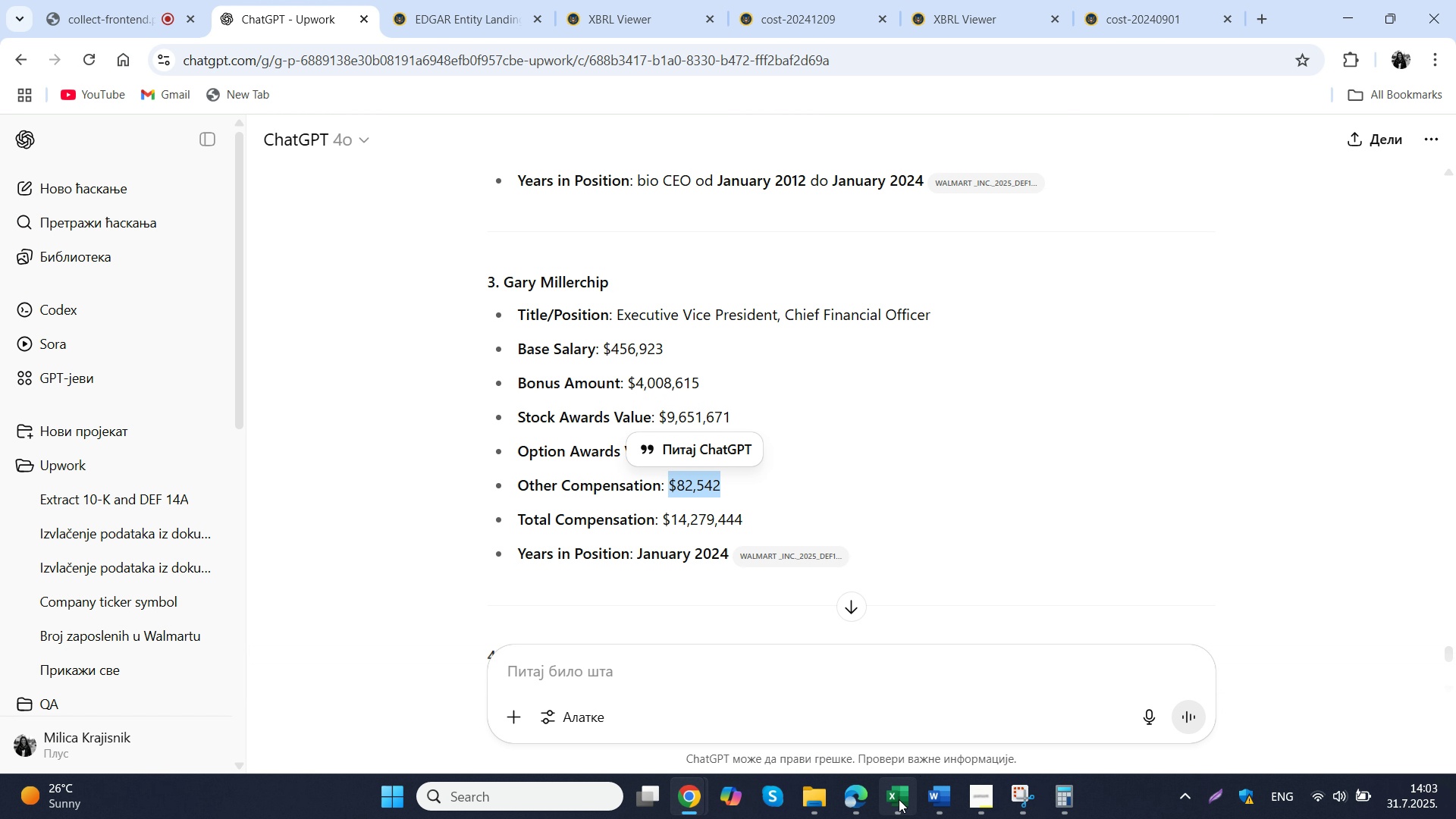 
left_click([899, 799])
 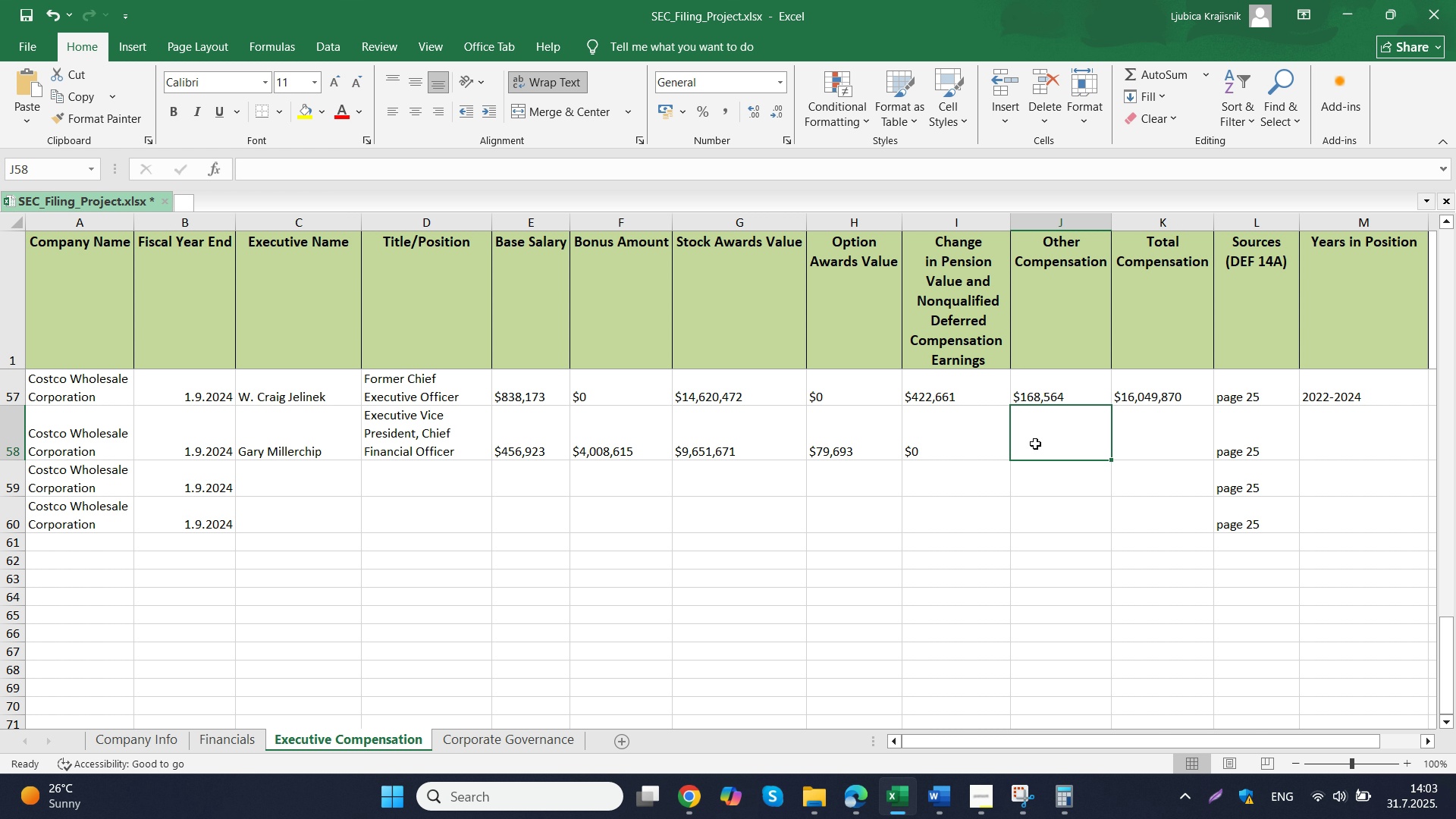 
double_click([1035, 444])
 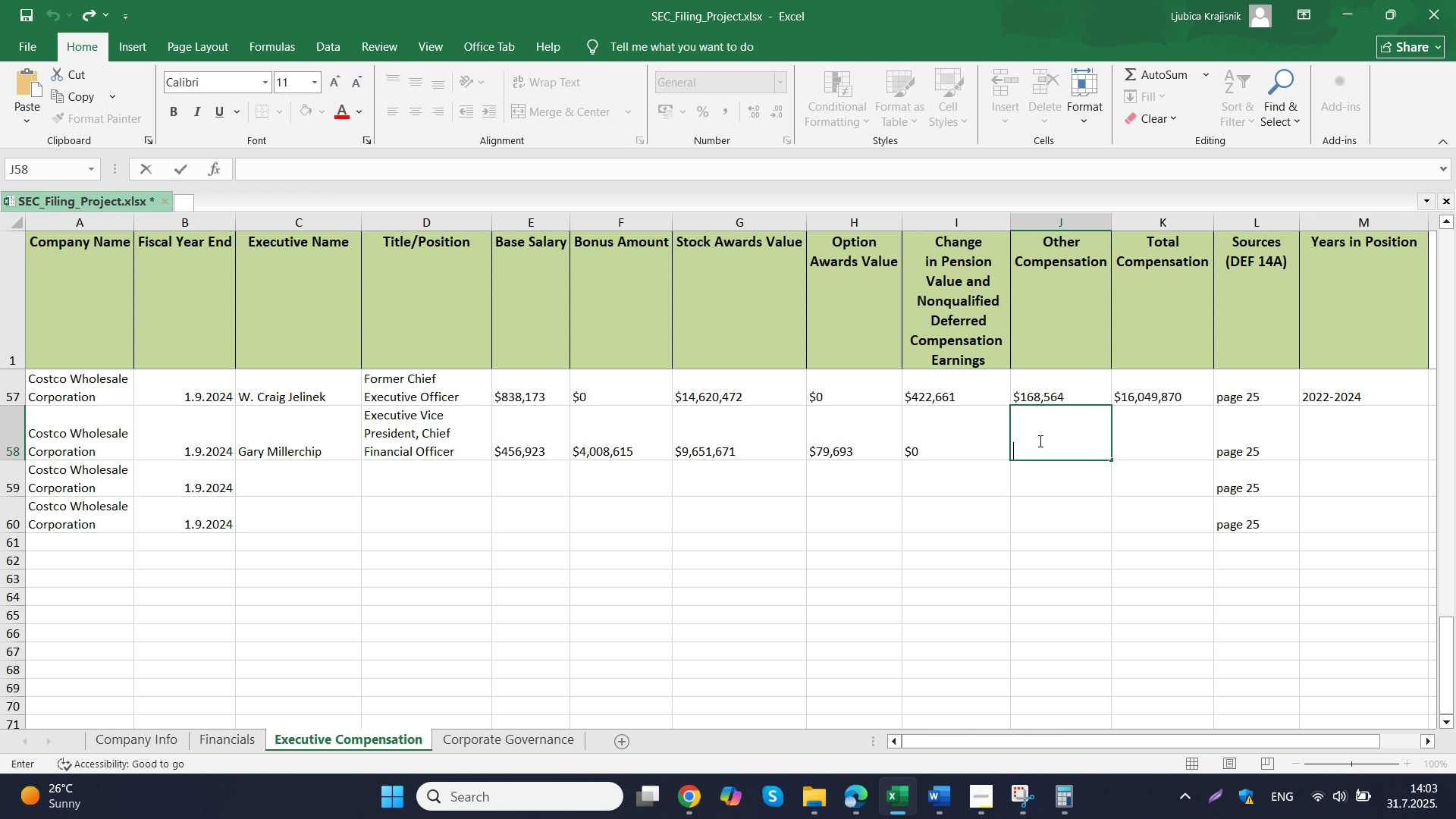 
key(Control+ControlLeft)
 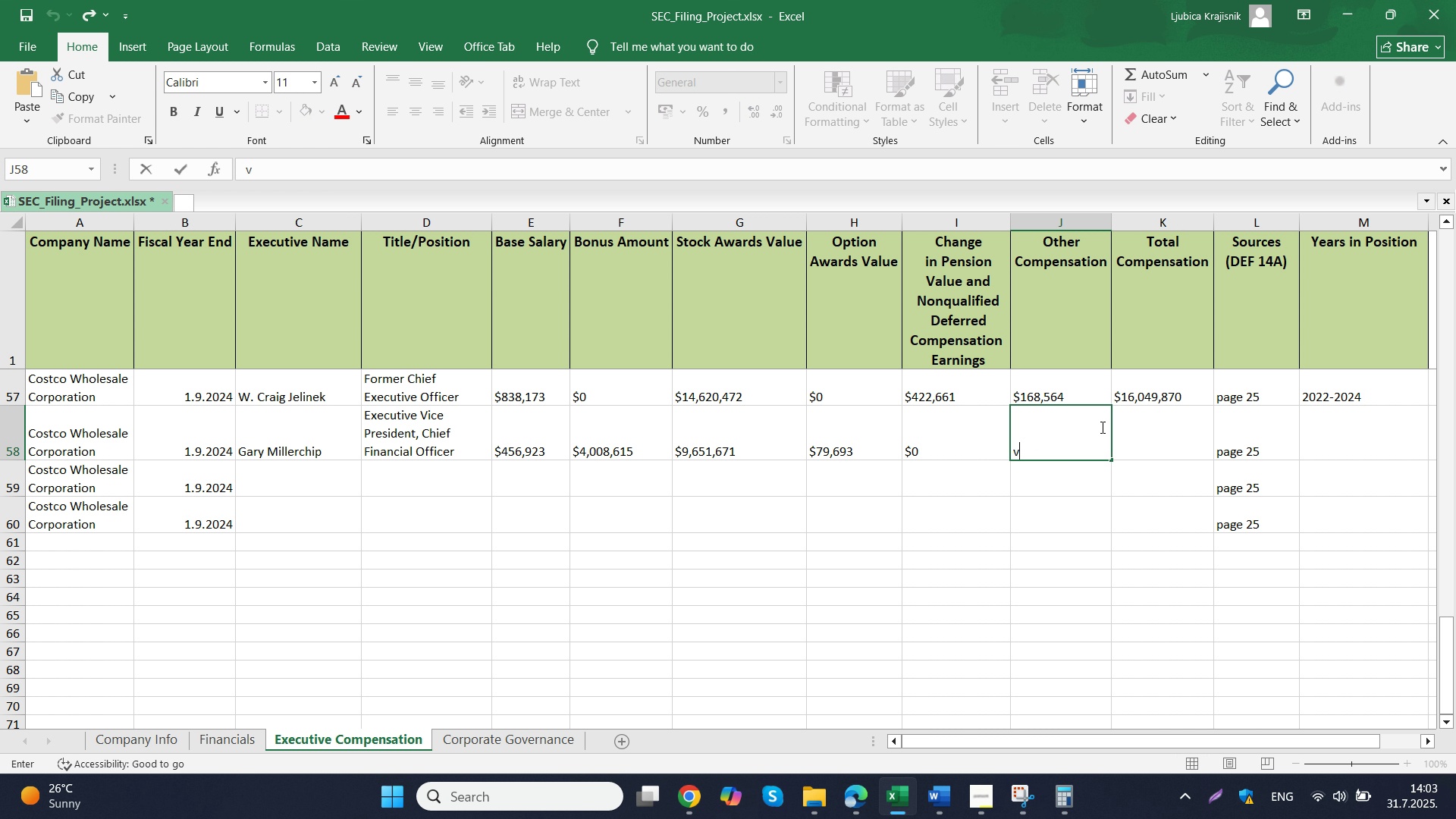 
key(V)
 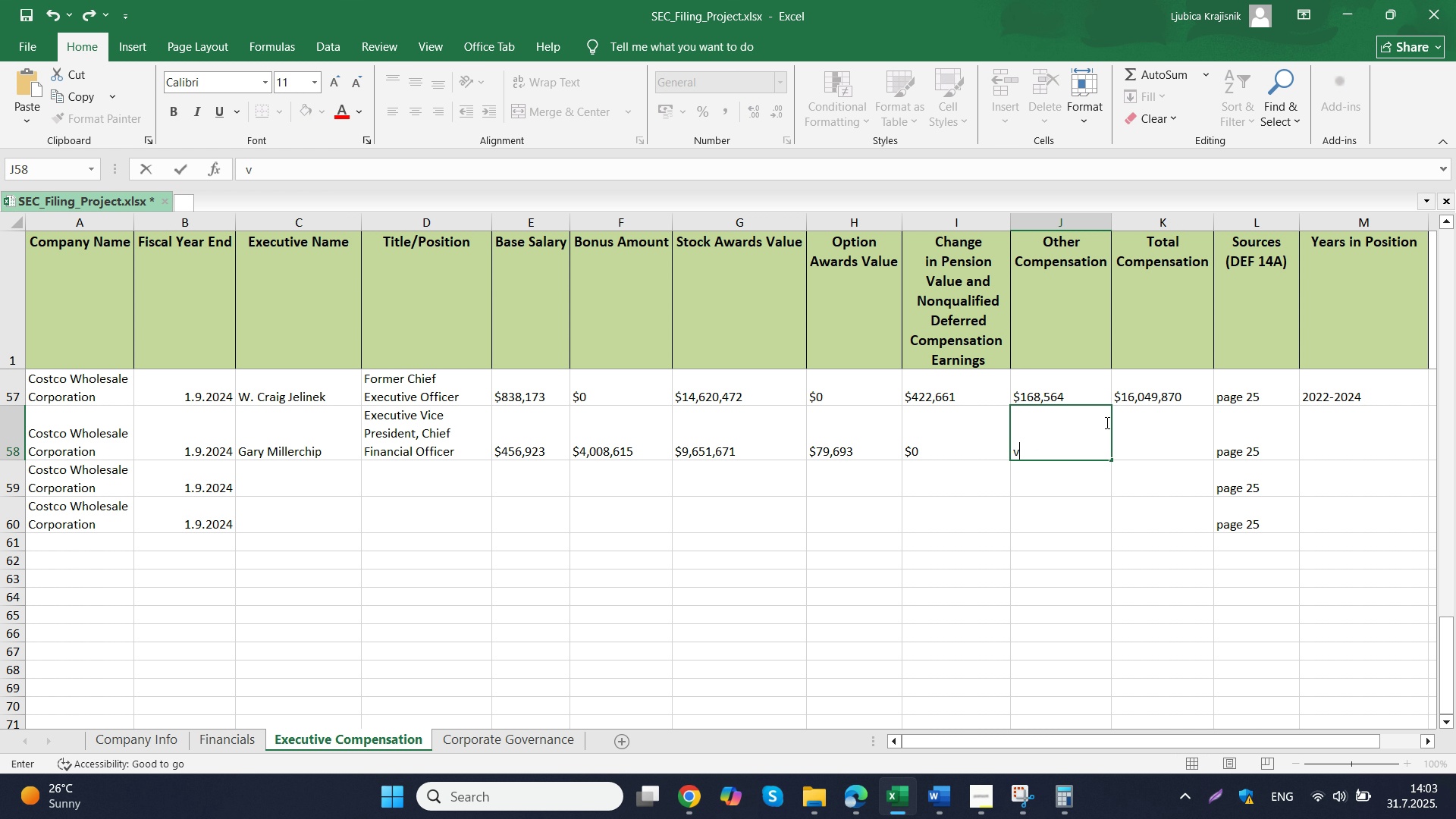 
key(Control+ControlLeft)
 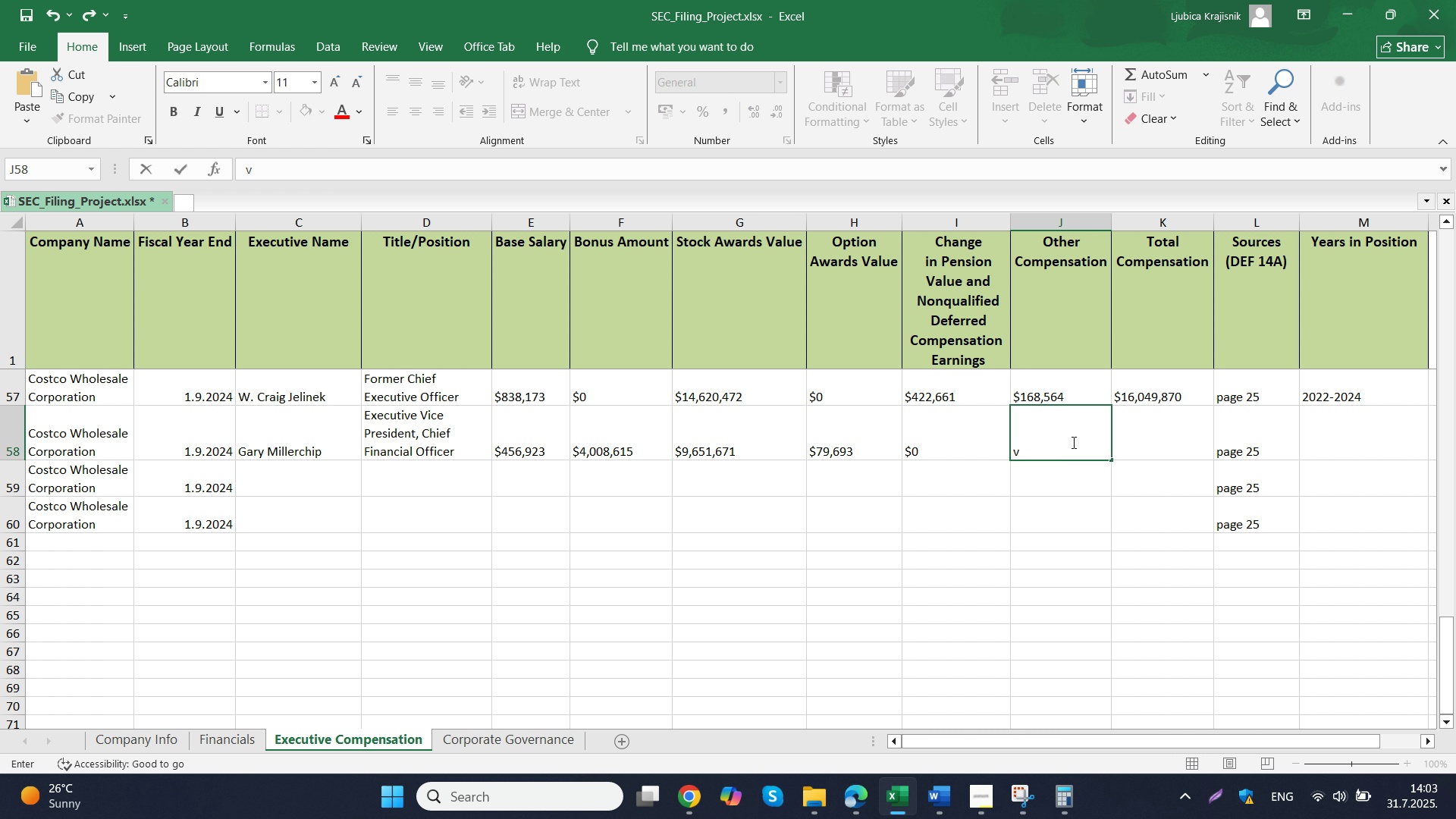 
left_click_drag(start_coordinate=[1066, 444], to_coordinate=[993, 447])
 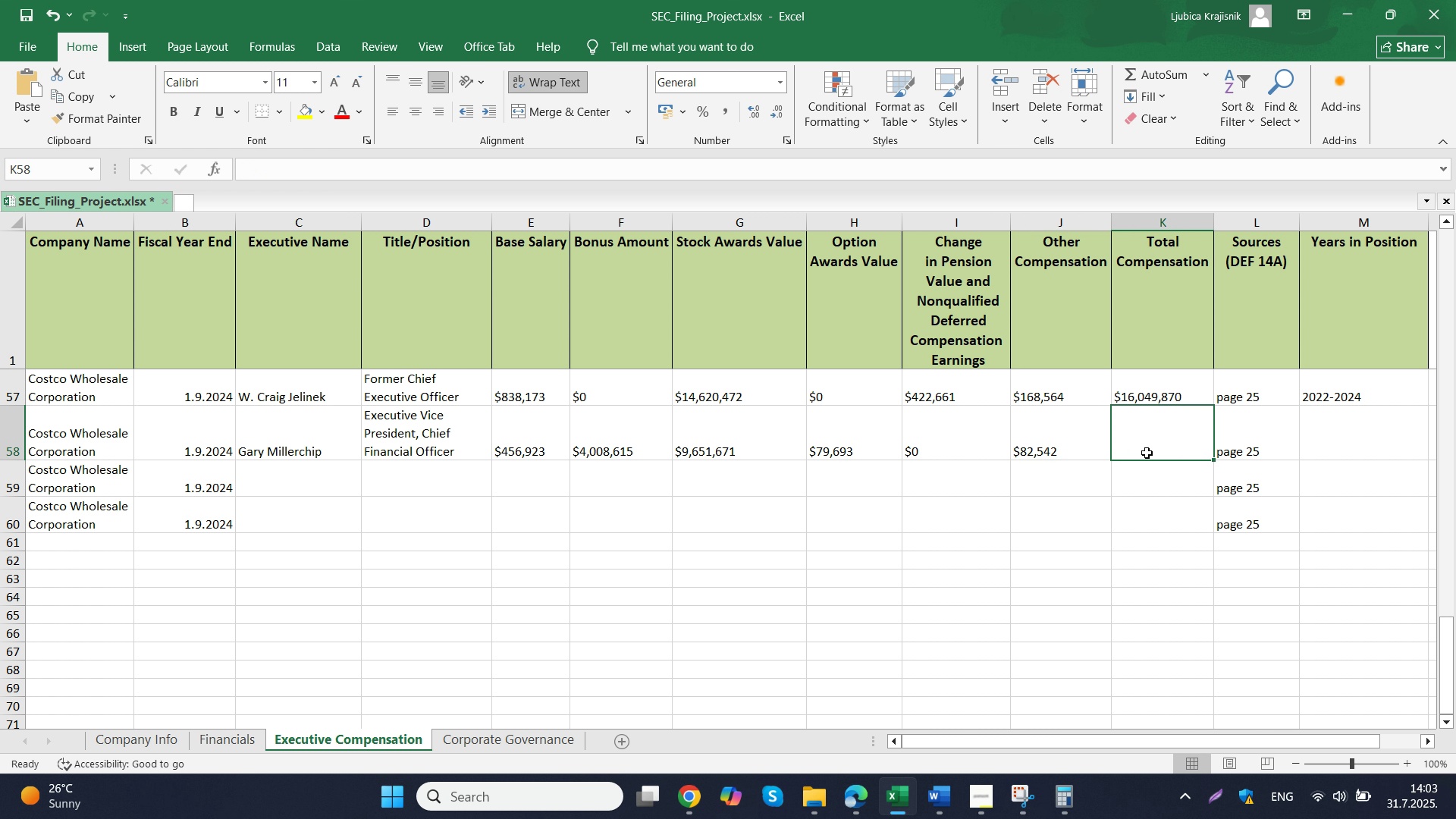 
key(Control+ControlLeft)
 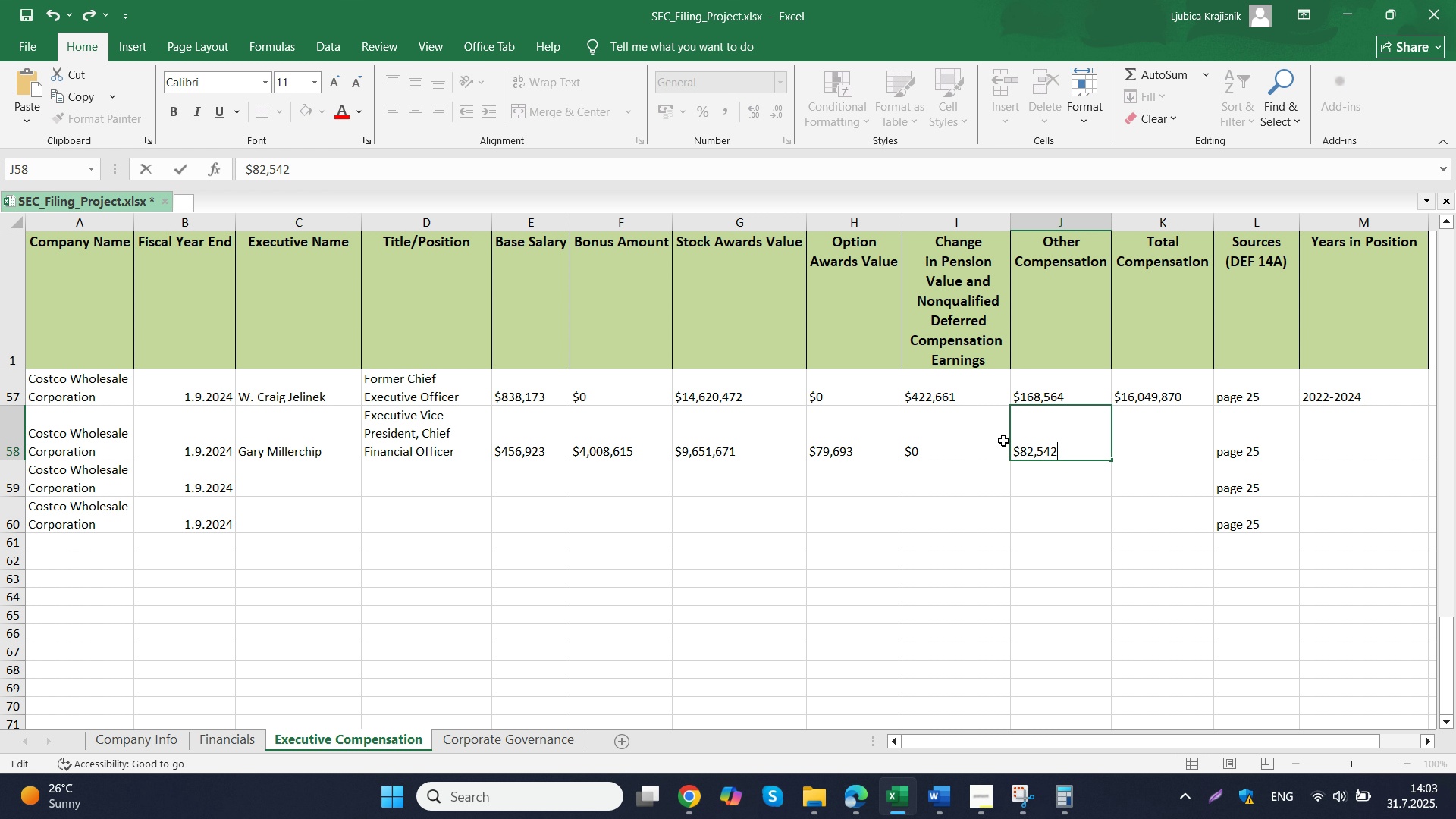 
key(Control+V)
 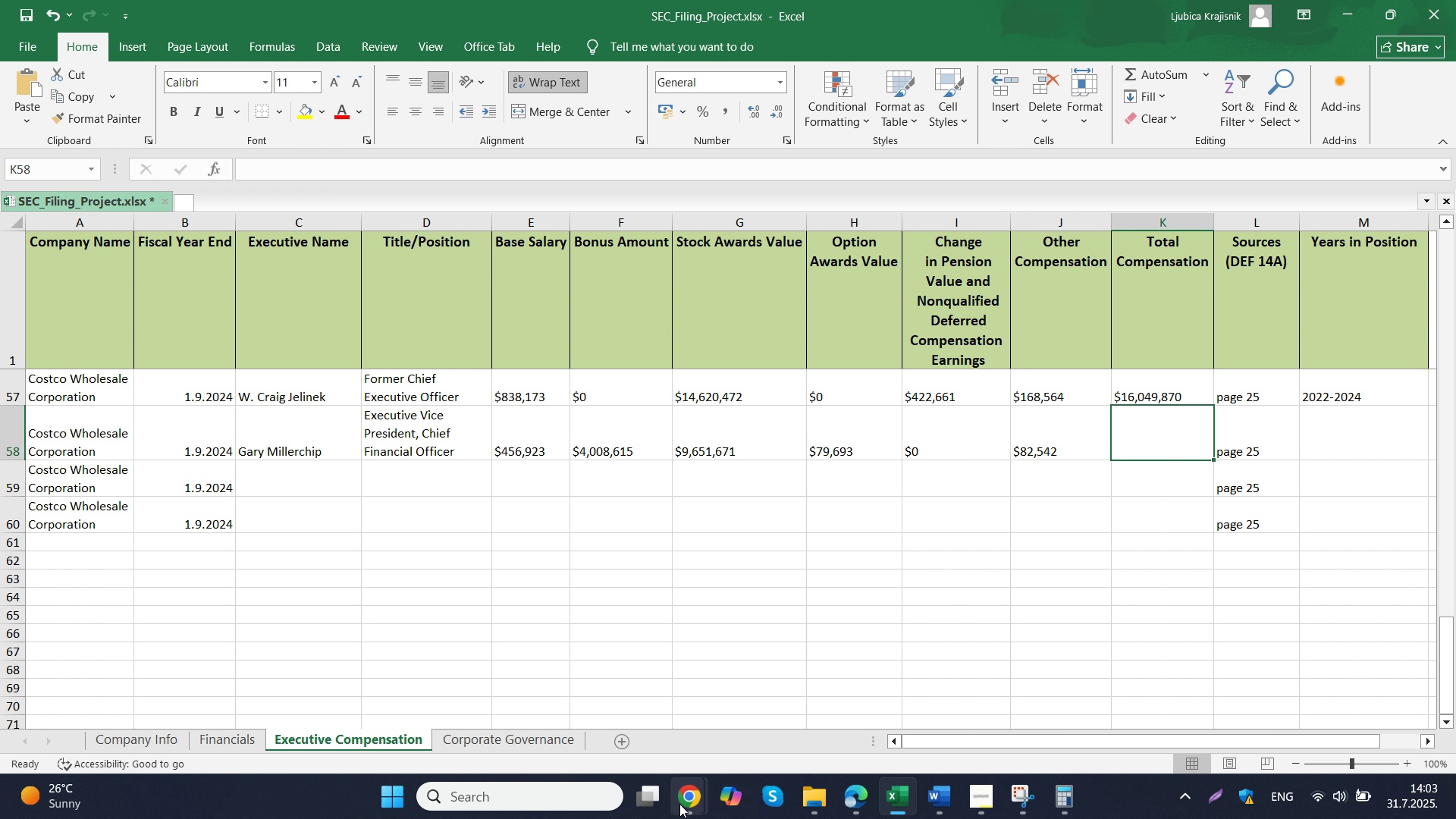 
left_click([649, 742])
 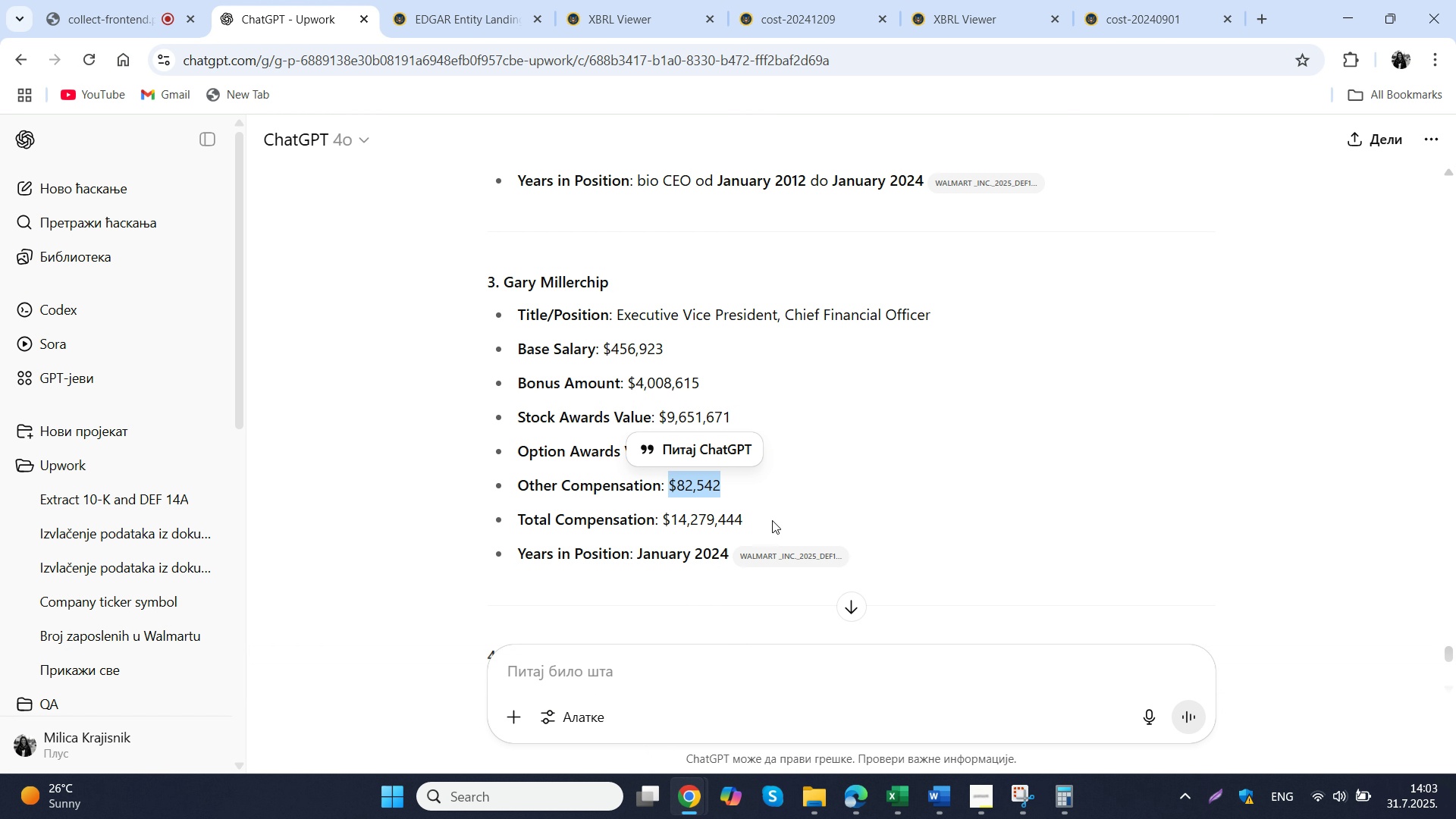 
left_click_drag(start_coordinate=[770, 522], to_coordinate=[664, 522])
 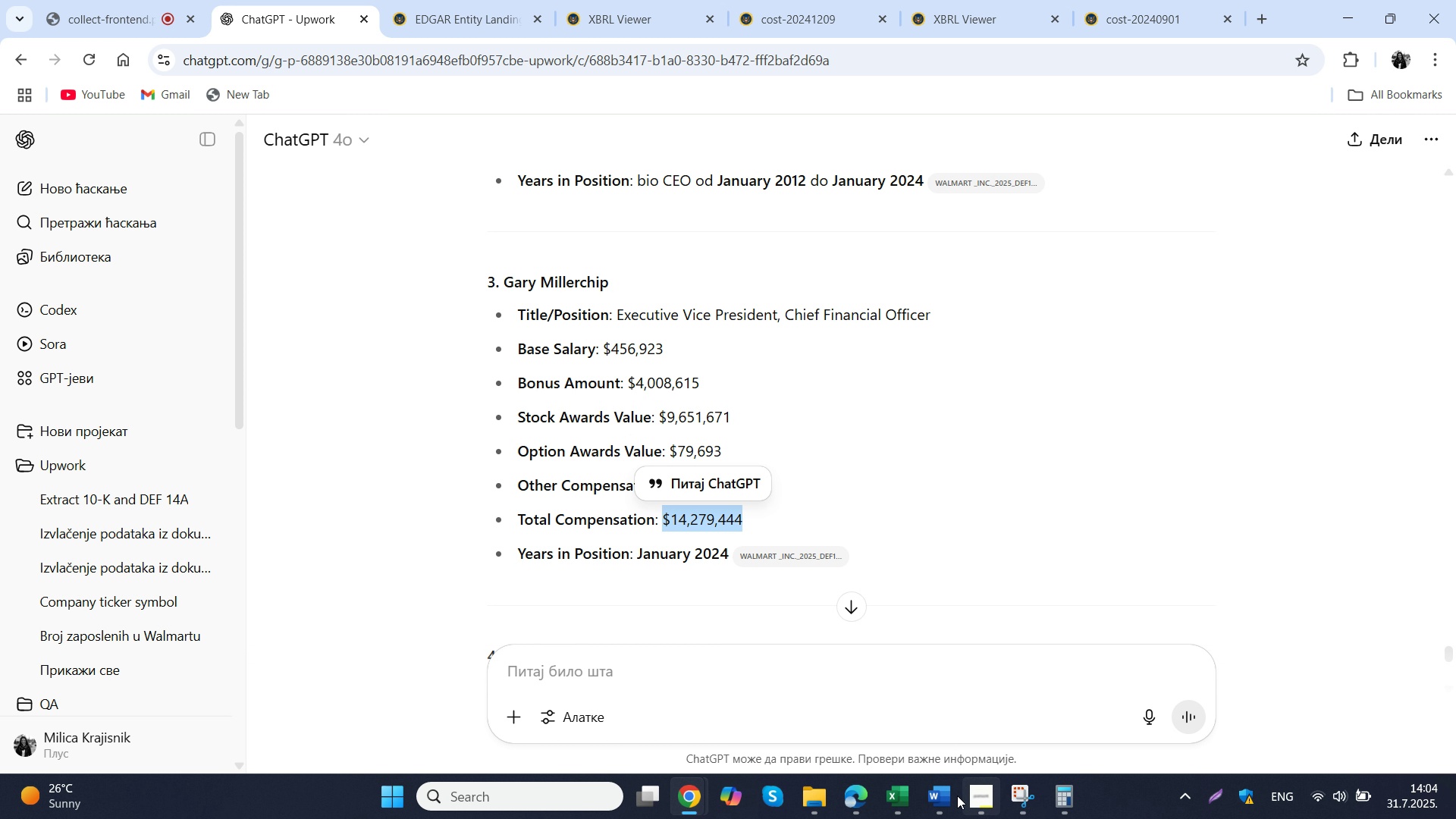 
key(Control+ControlLeft)
 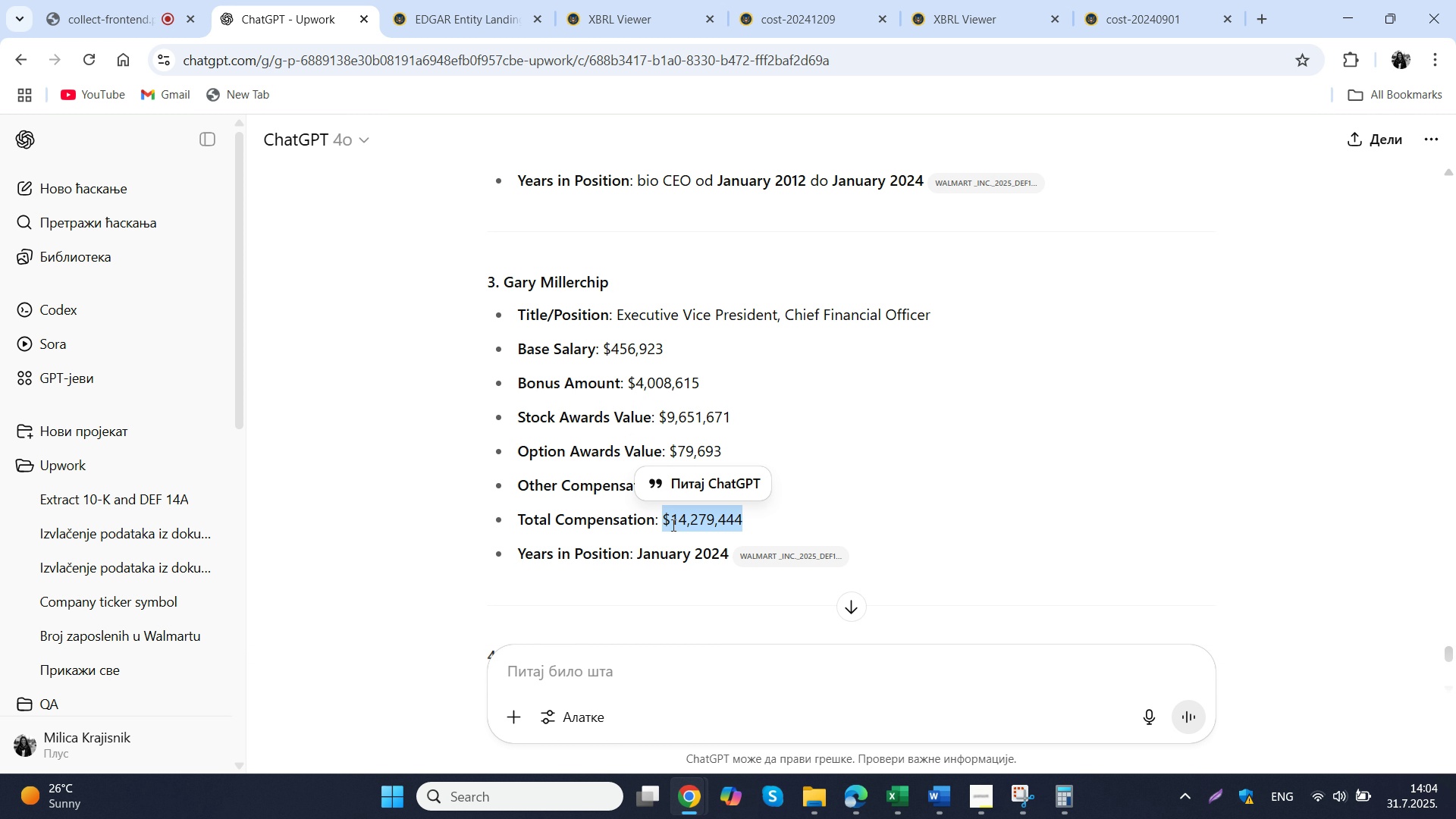 
key(Control+C)
 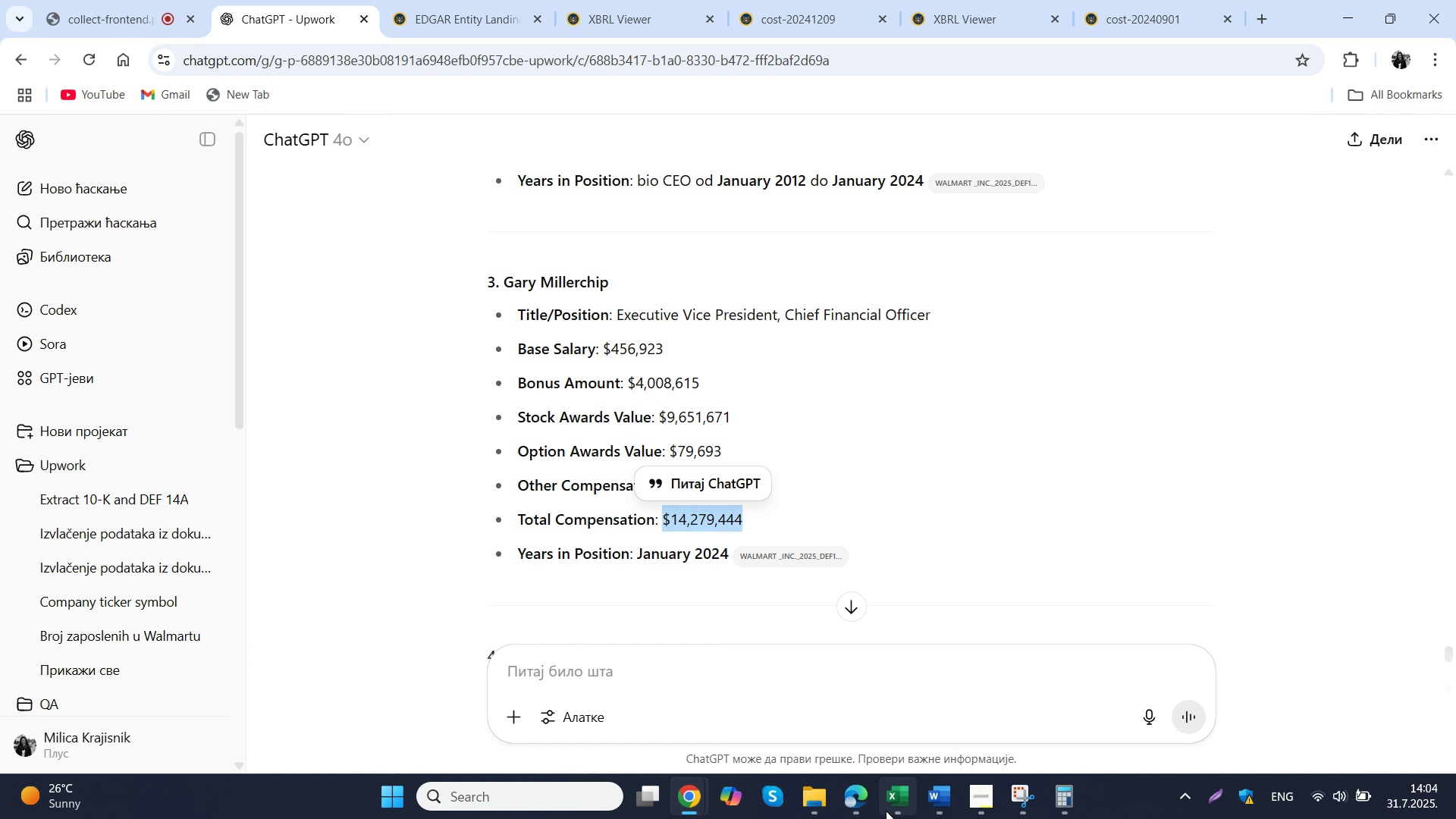 
left_click([888, 808])
 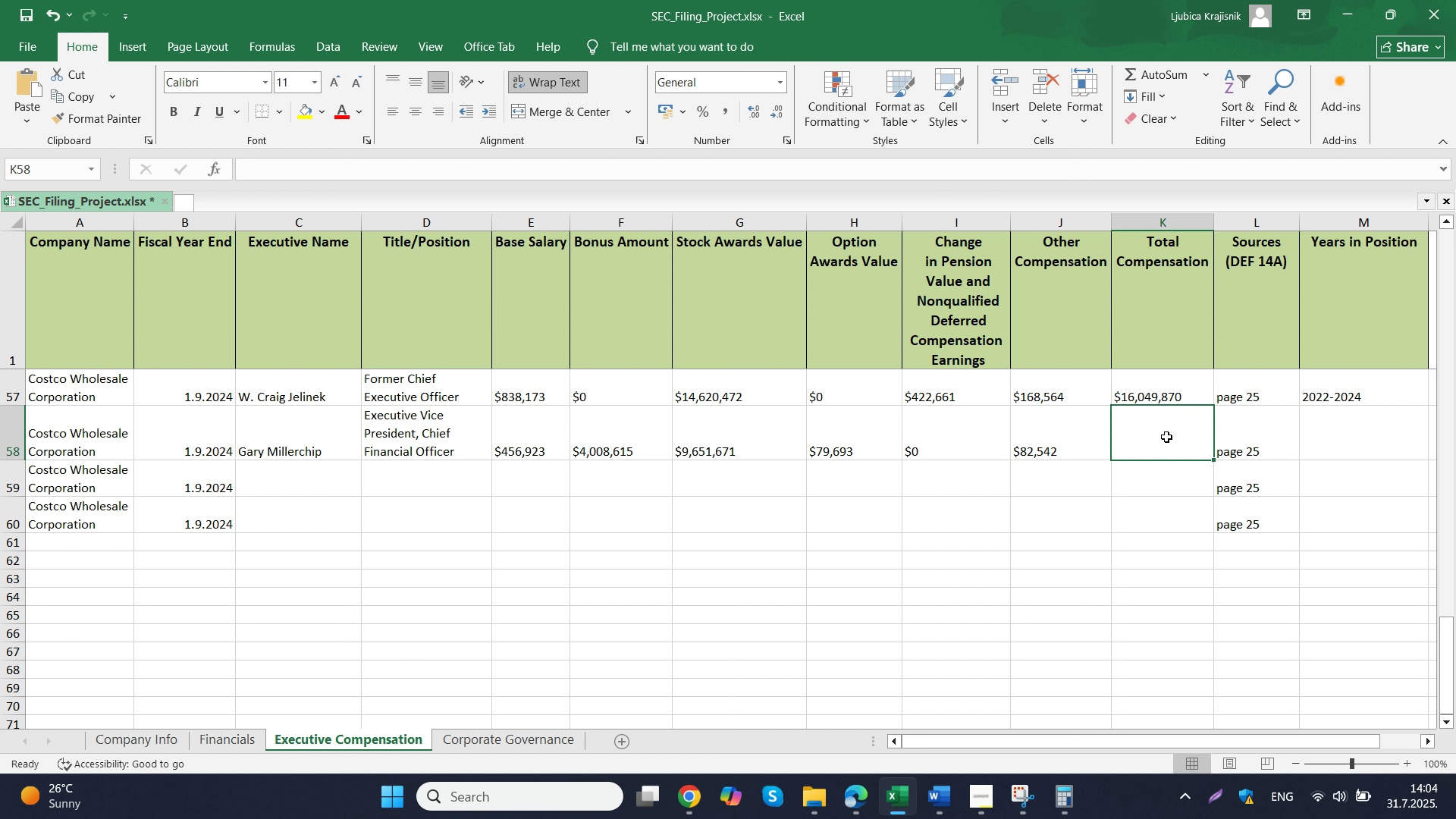 
left_click([1166, 437])
 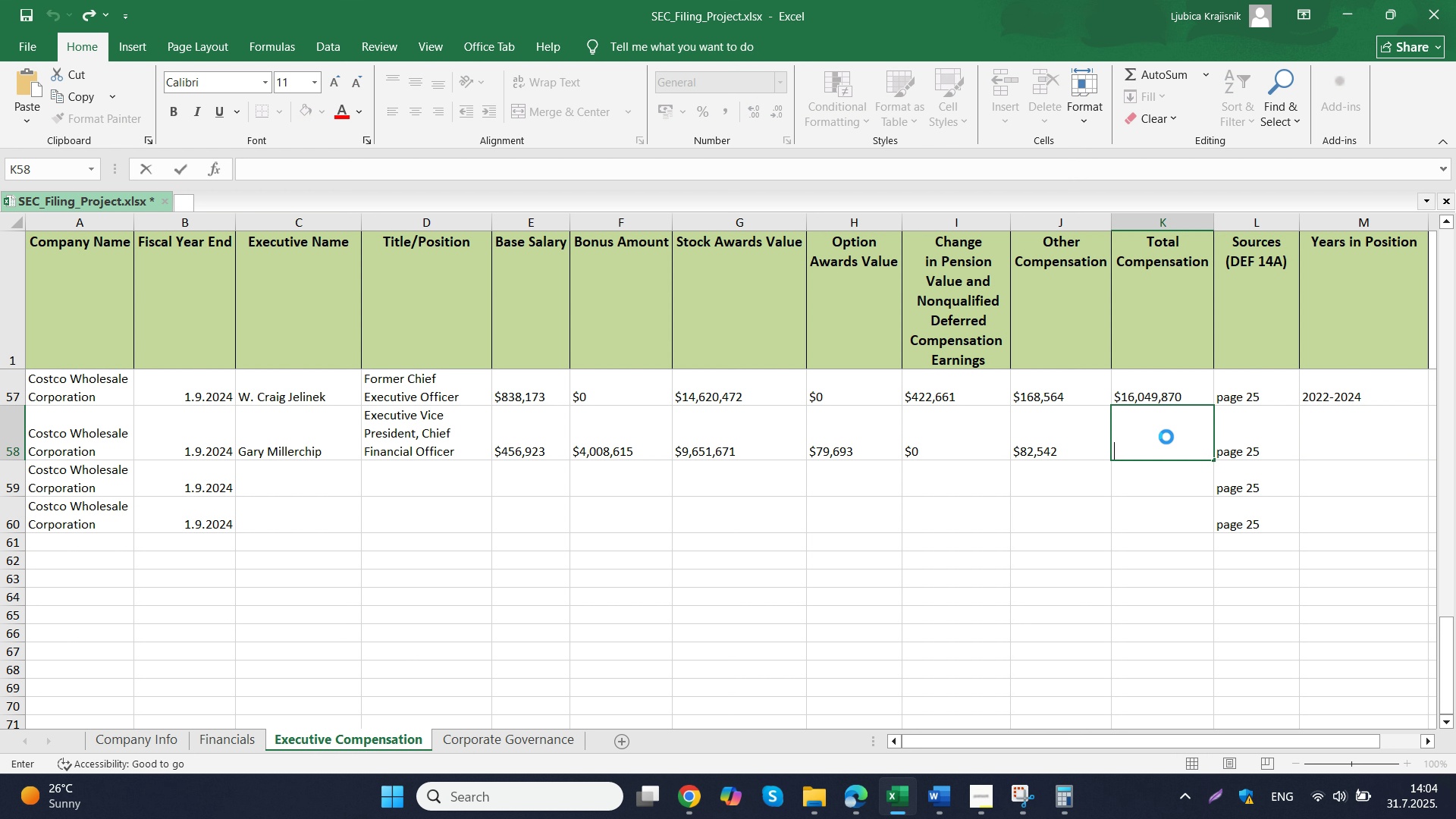 
key(Control+ControlLeft)
 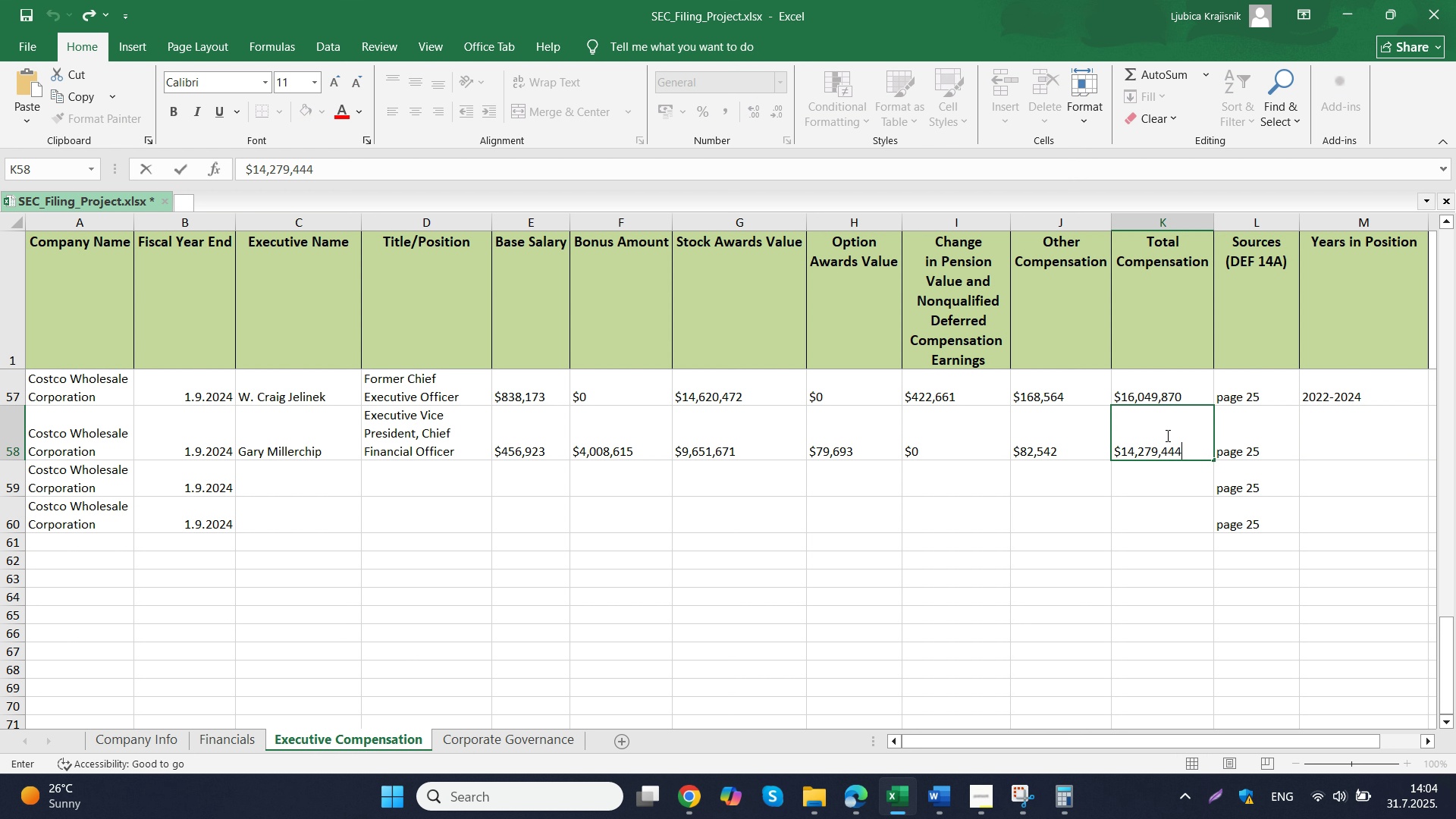 
double_click([1166, 437])
 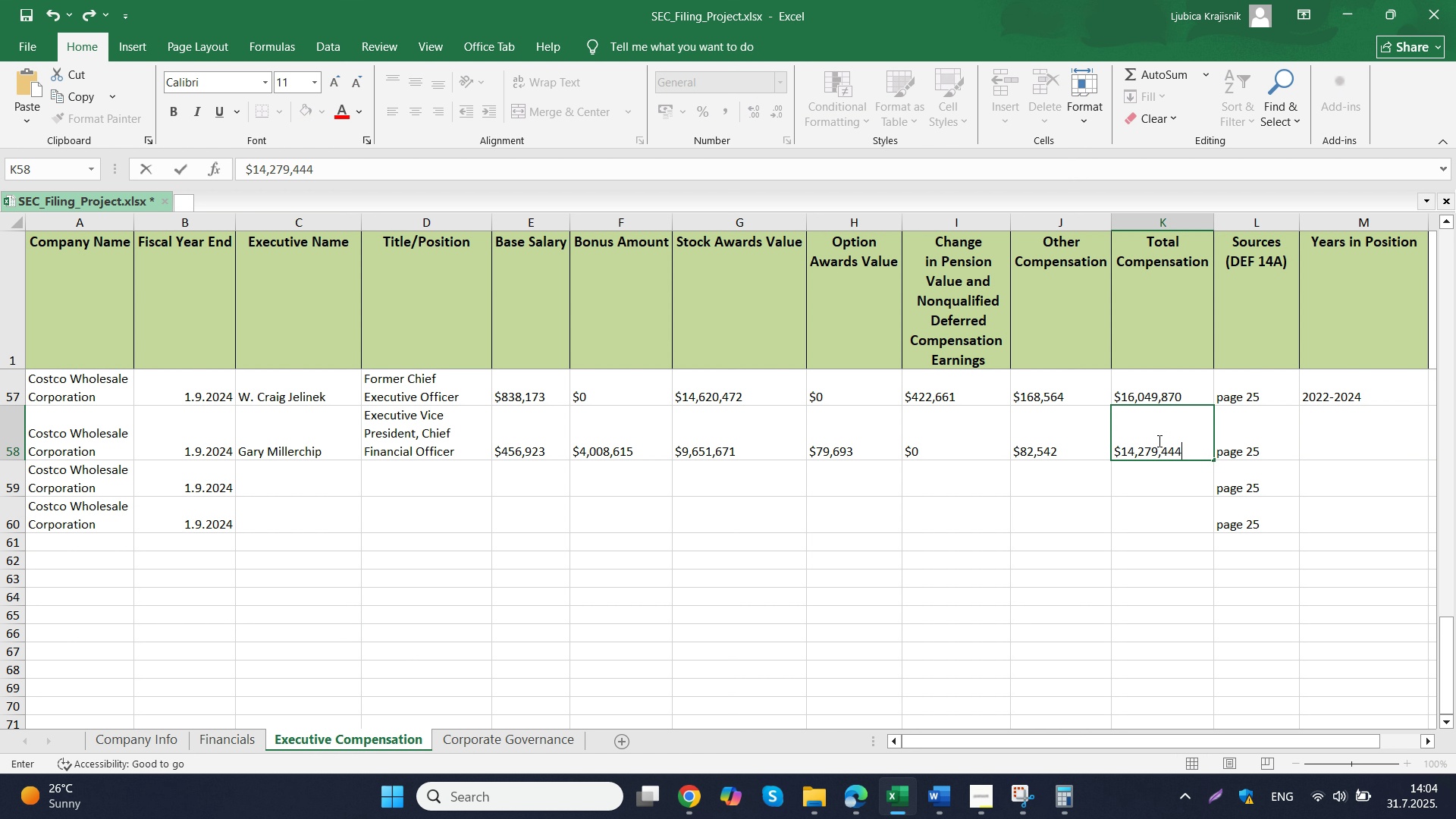 
key(Control+V)
 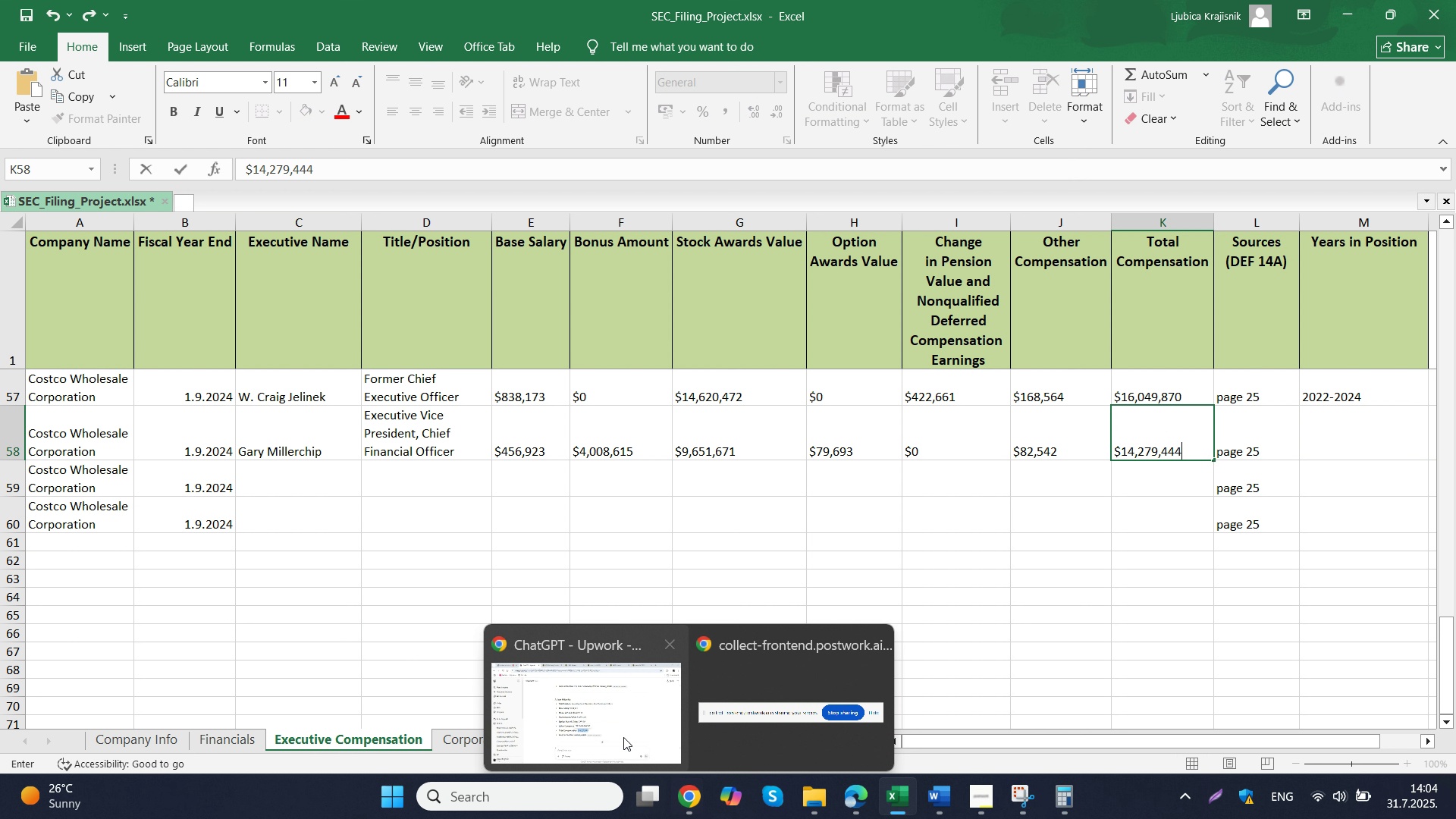 
left_click([622, 734])
 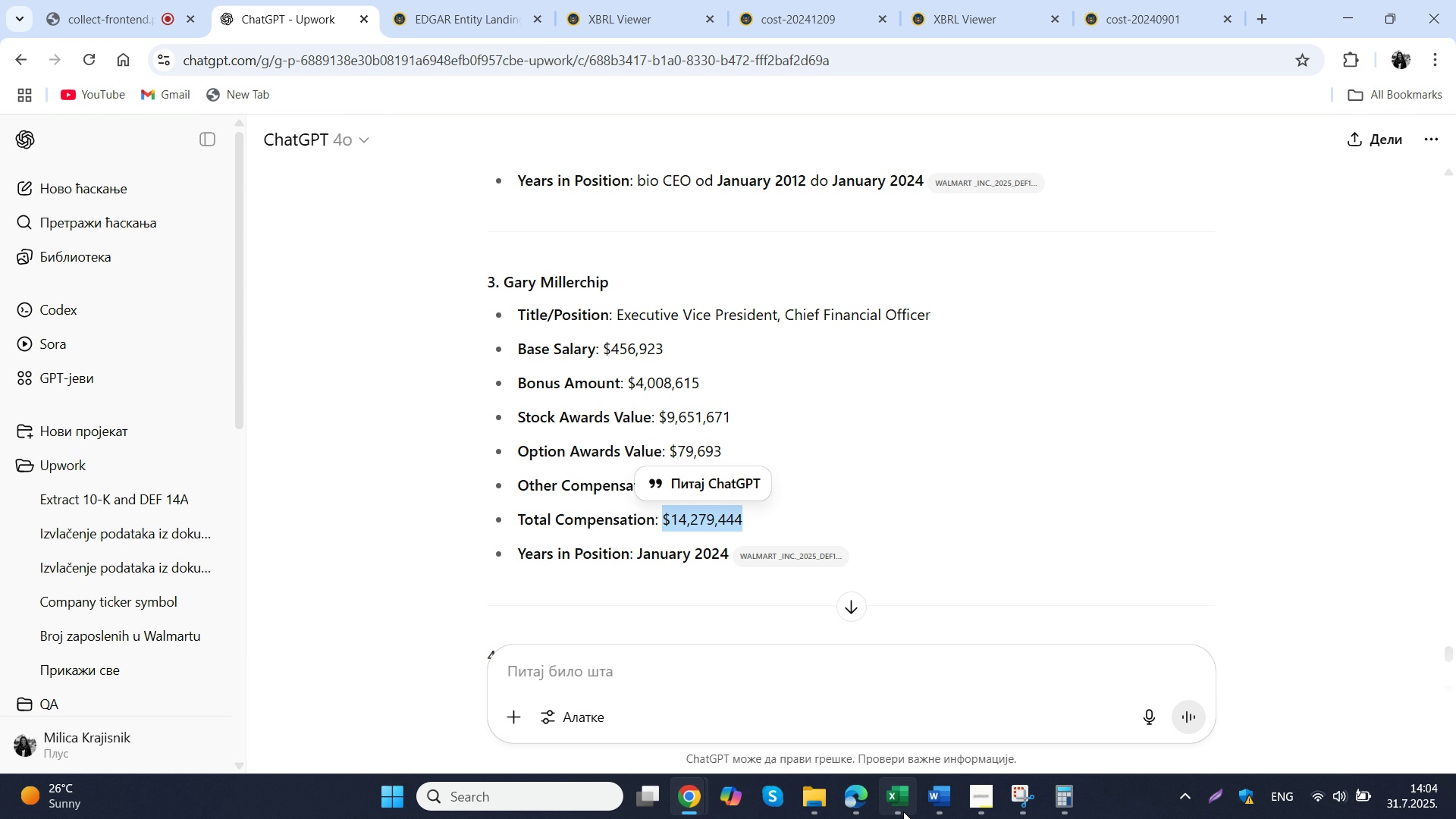 
left_click([903, 811])
 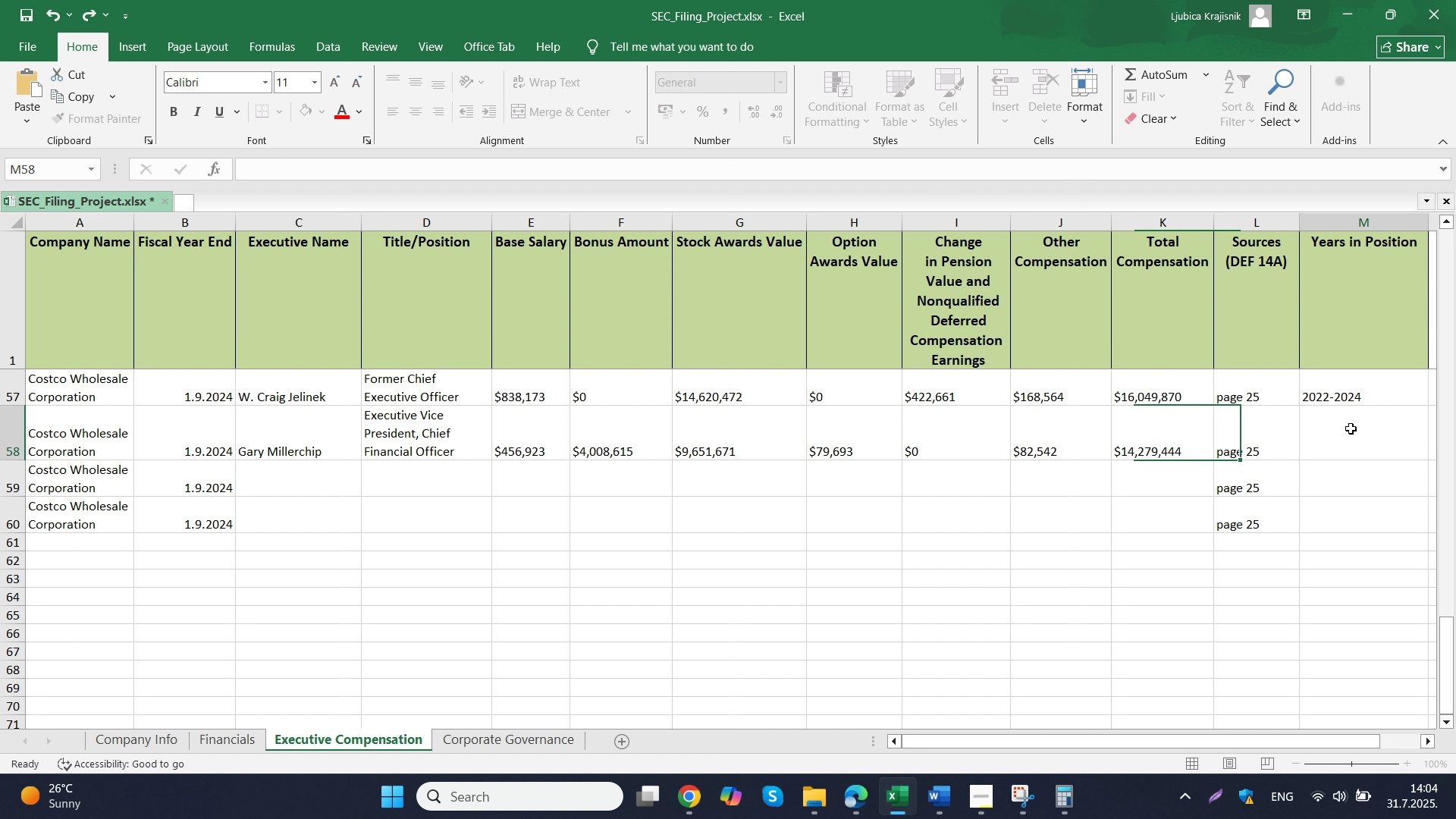 
left_click([1351, 428])
 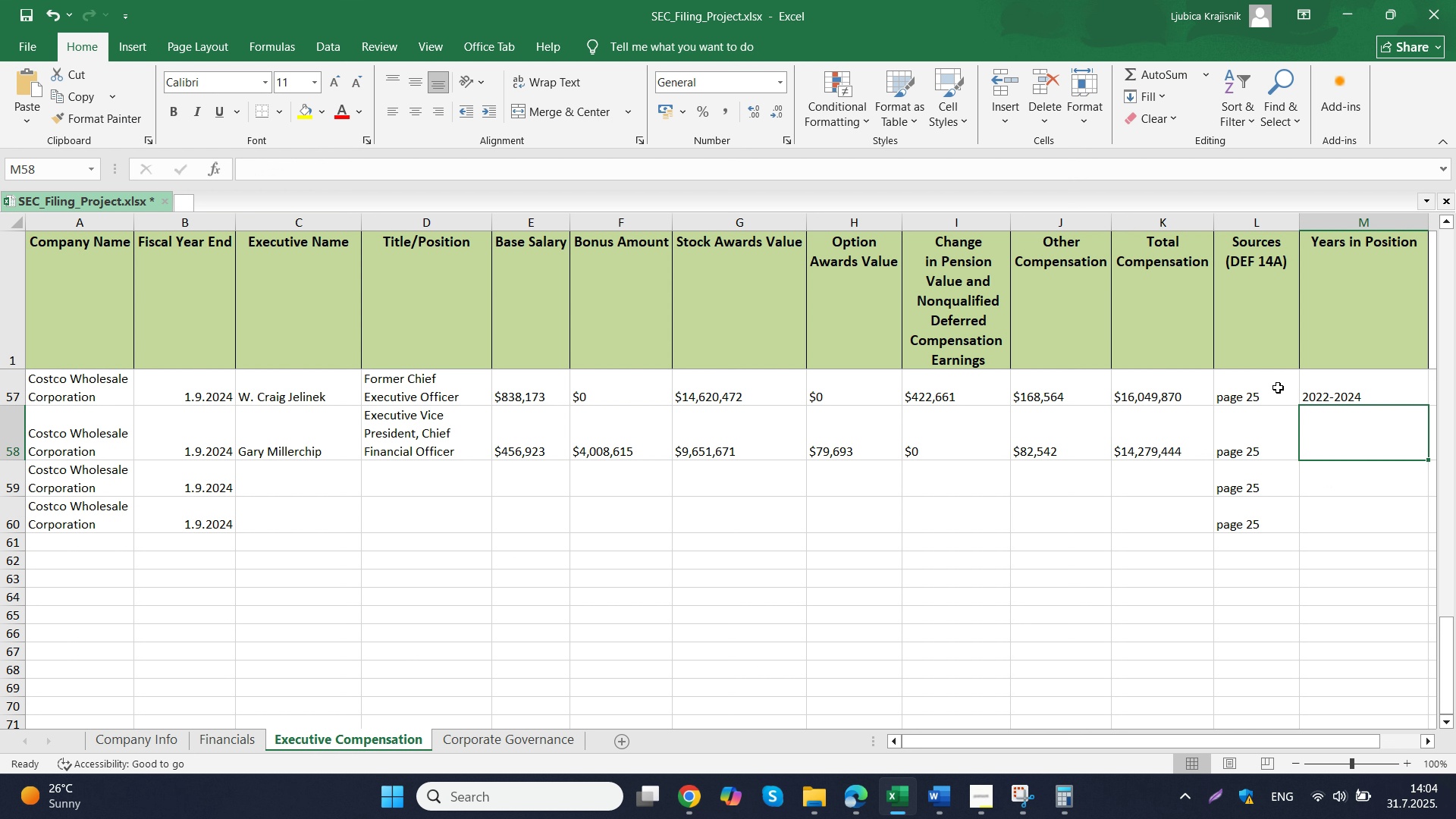 
type(Since jA)
key(Backspace)
key(Backspace)
type(January 2024)
 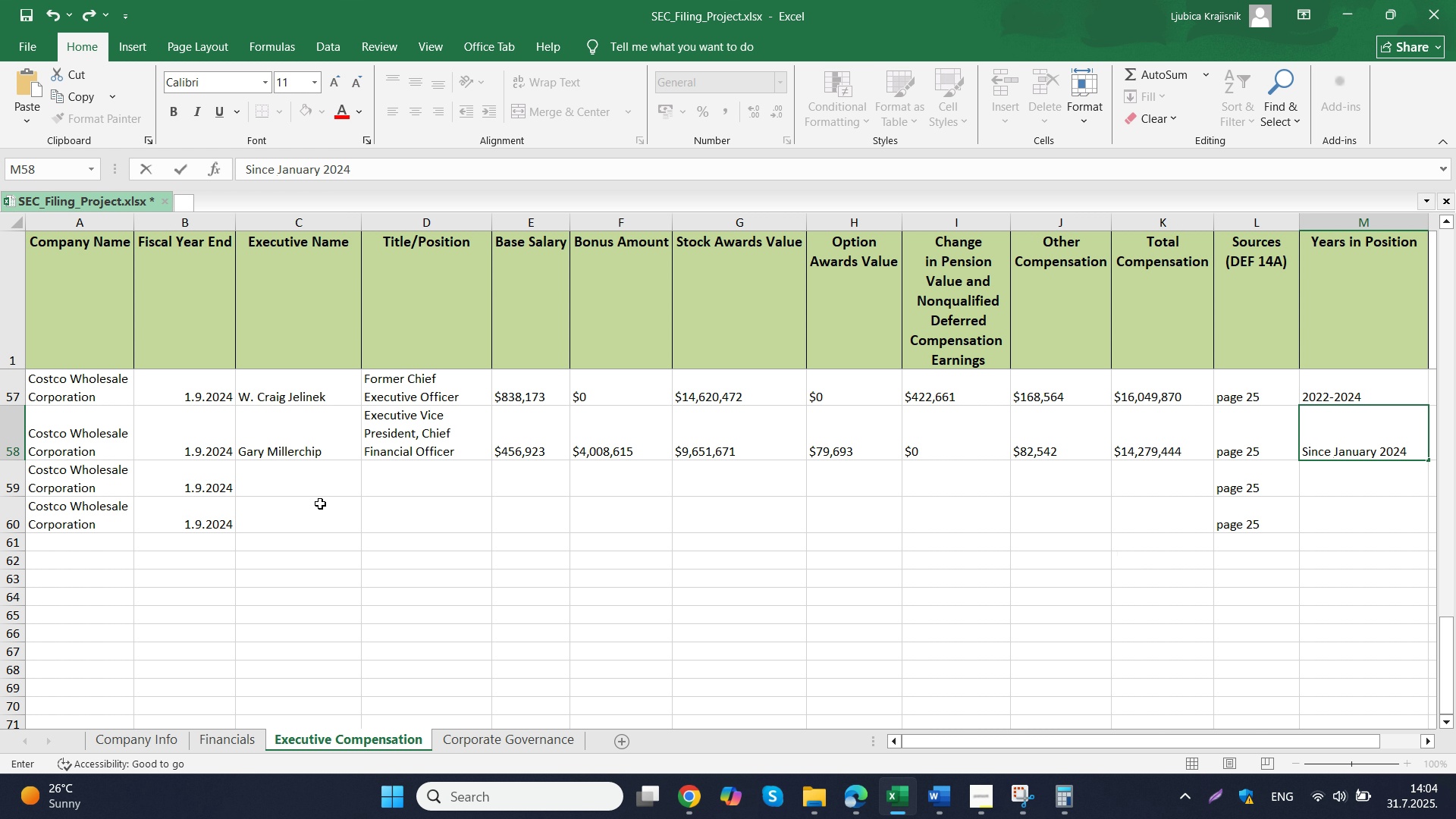 
left_click([311, 497])
 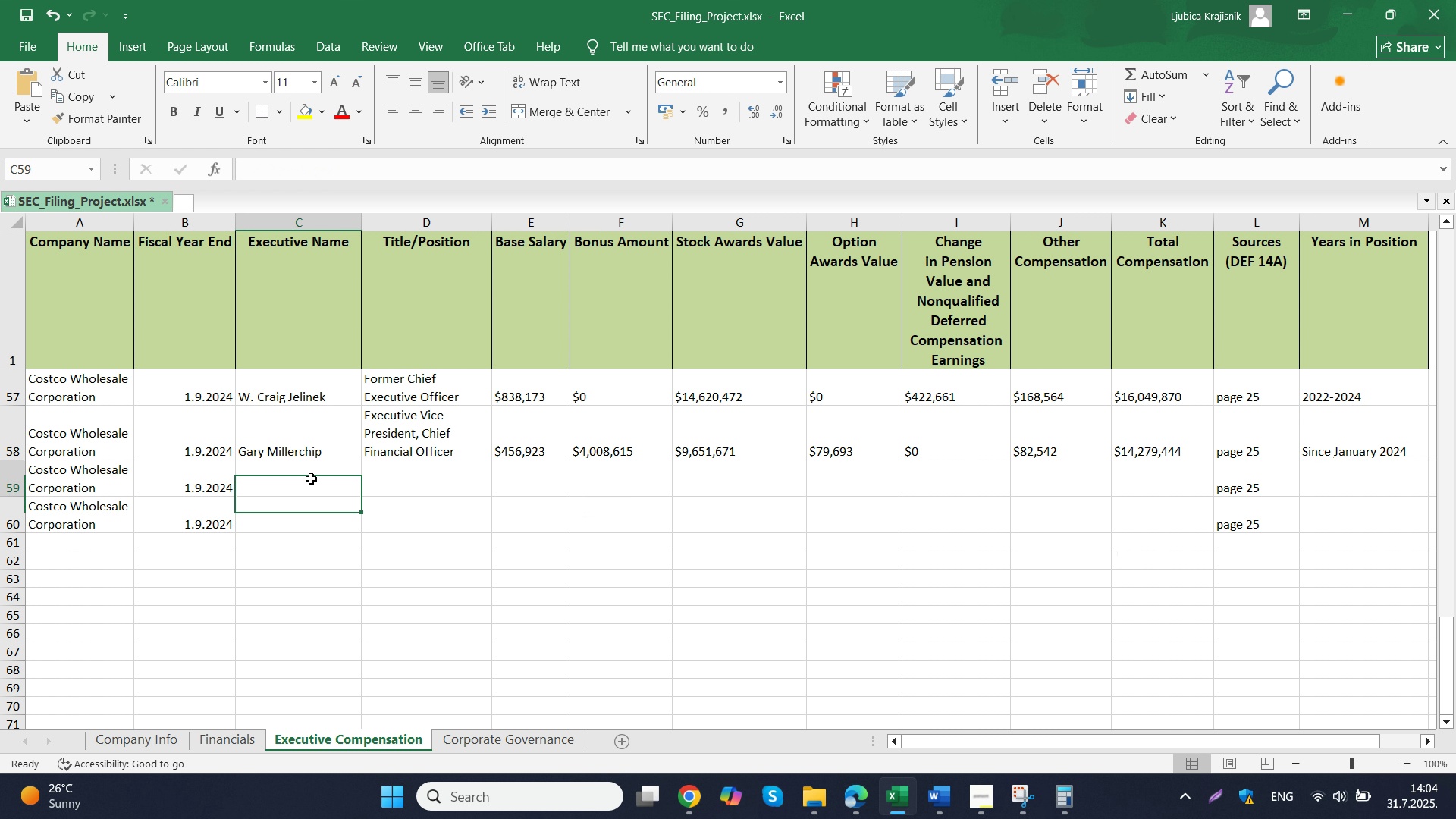 
left_click([311, 479])
 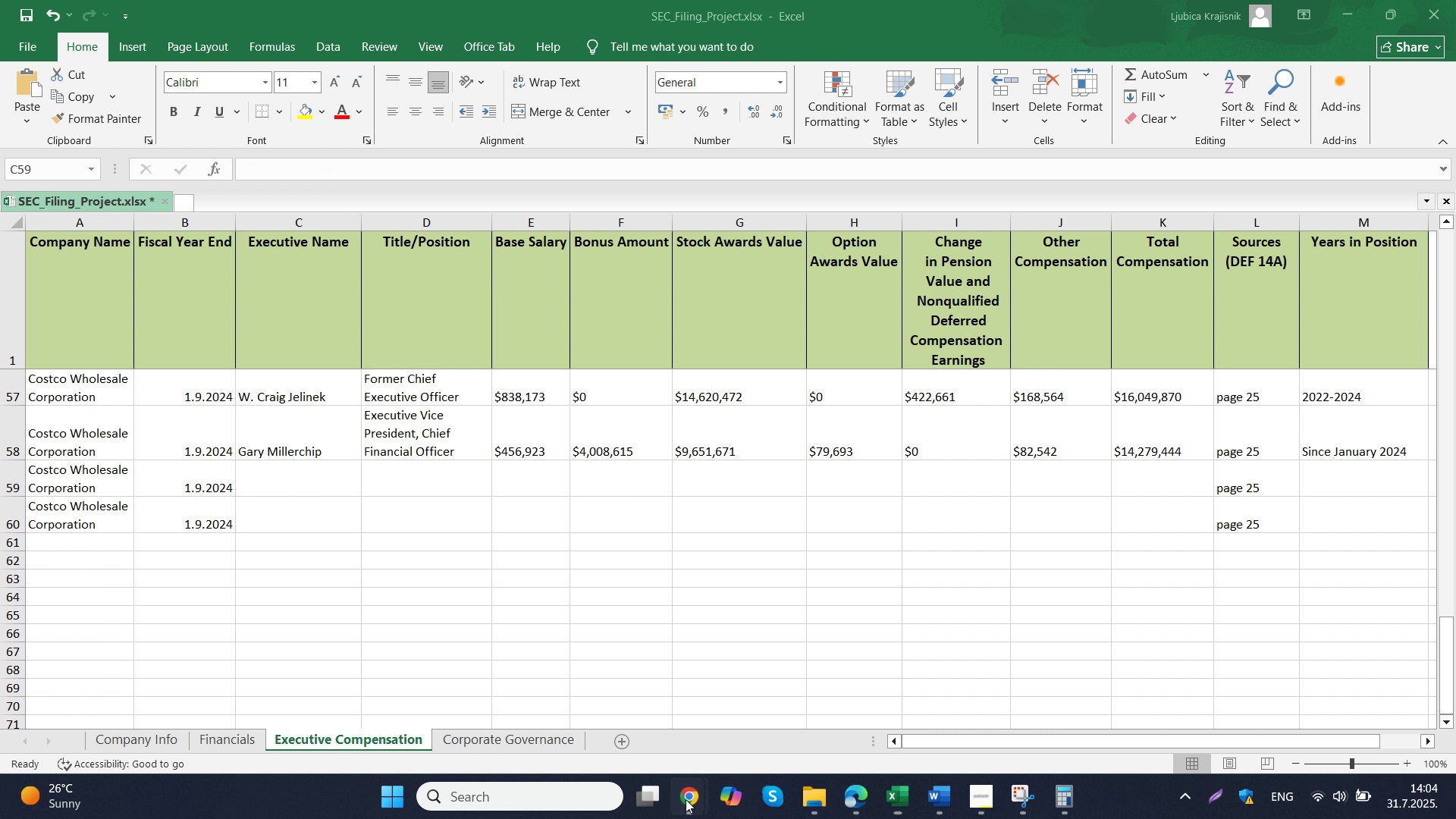 
double_click([560, 698])
 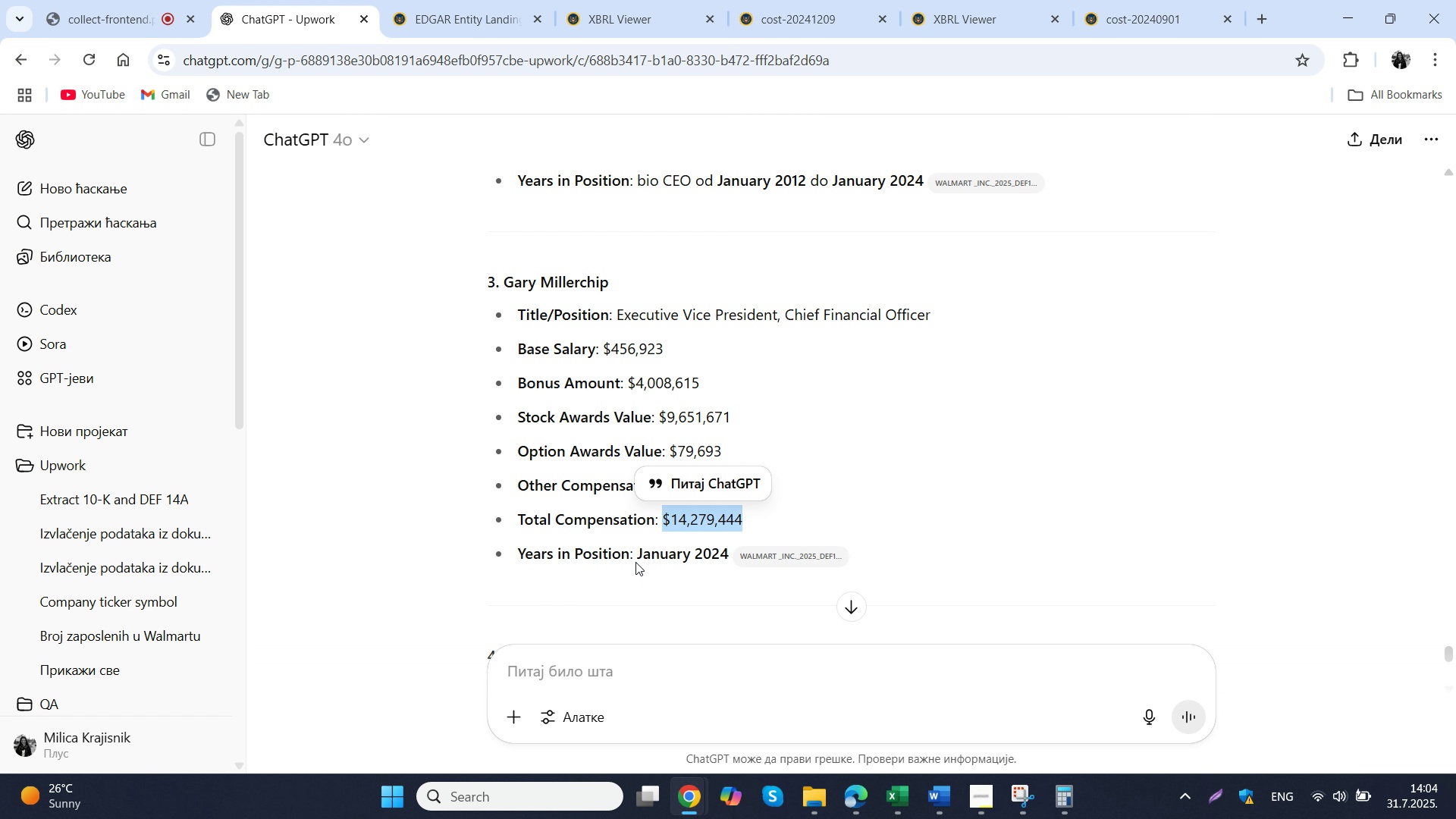 
scroll: coordinate [648, 508], scroll_direction: down, amount: 3.0
 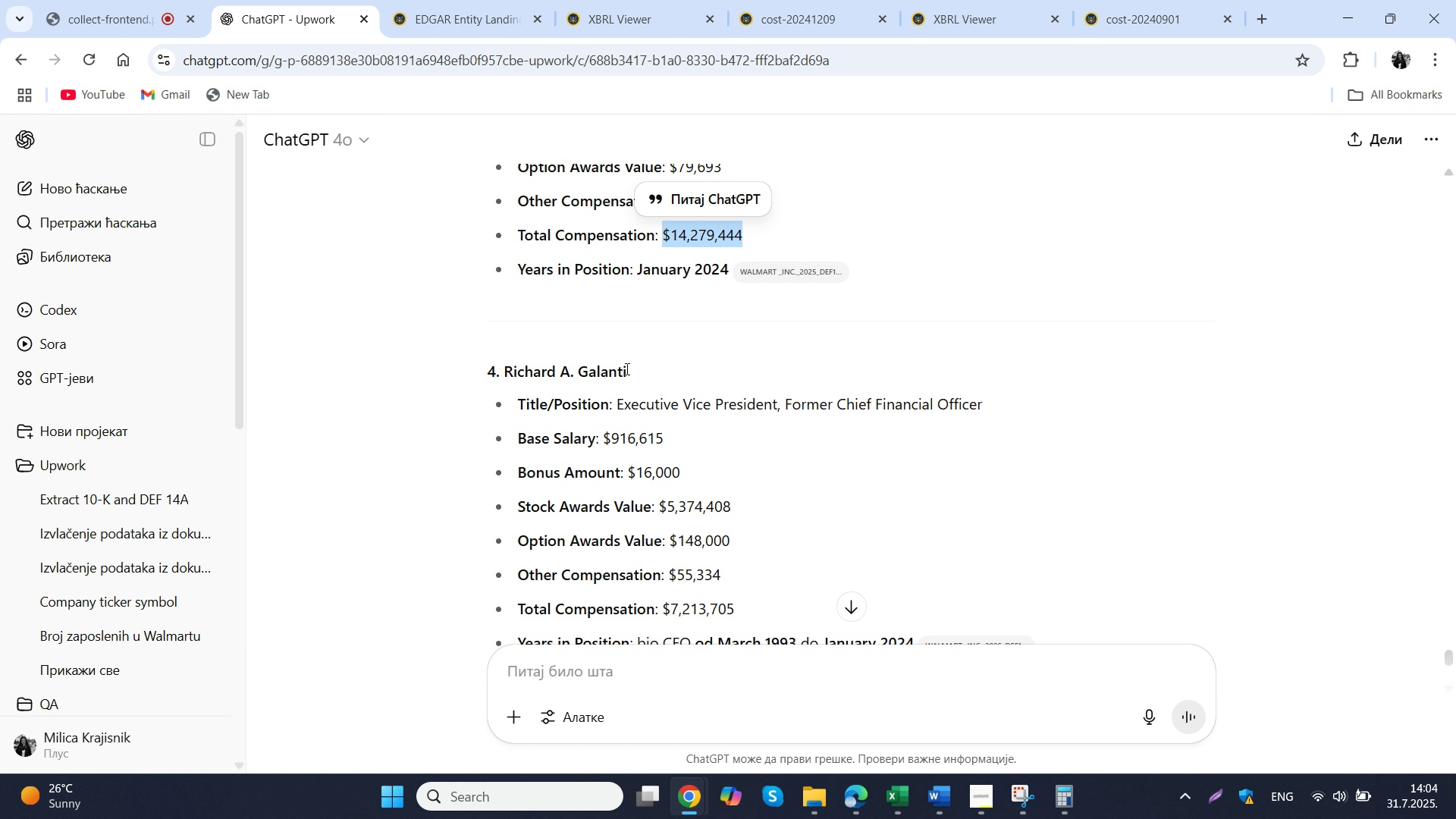 
left_click_drag(start_coordinate=[638, 369], to_coordinate=[508, 363])
 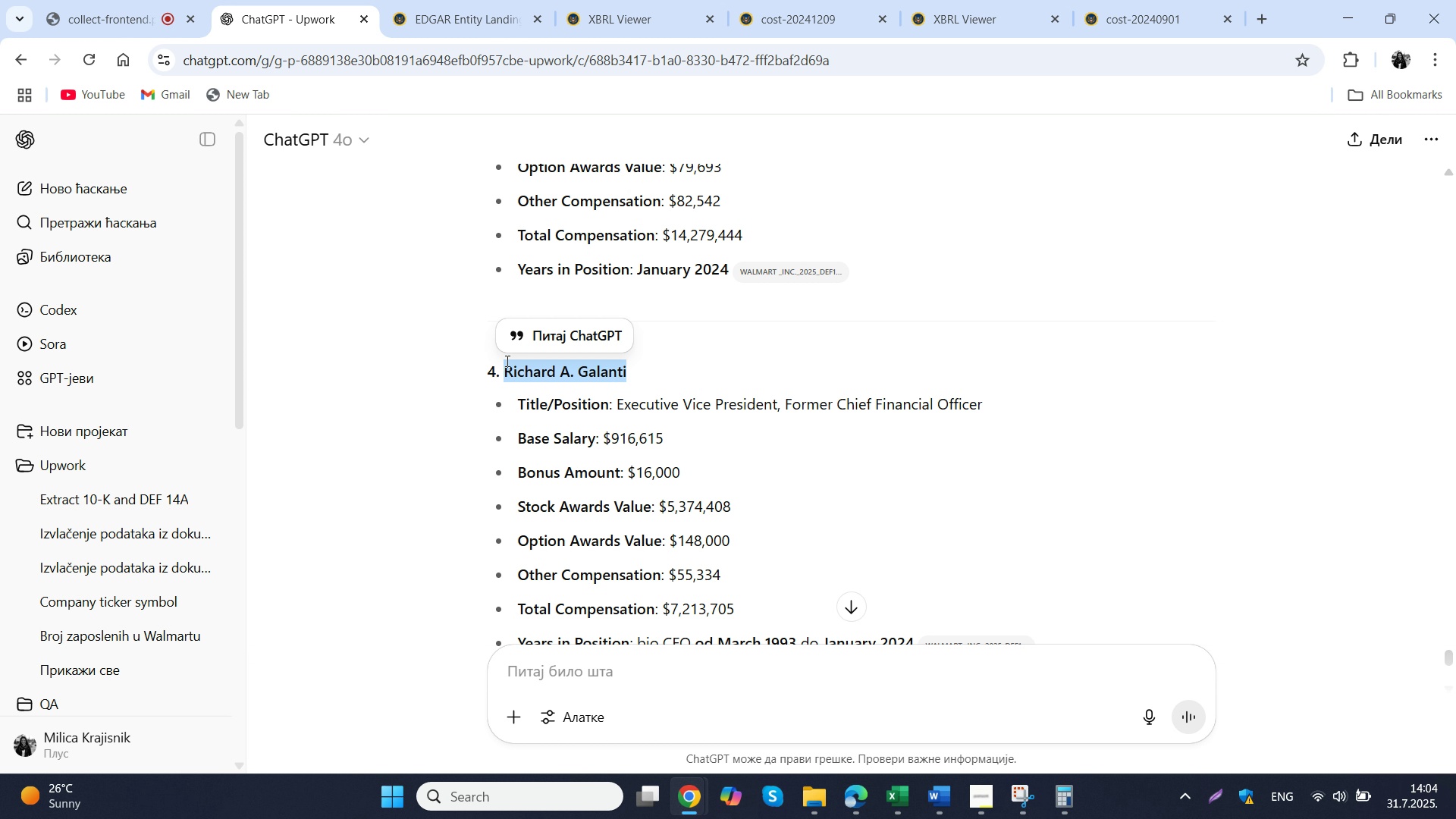 
key(Control+C)
 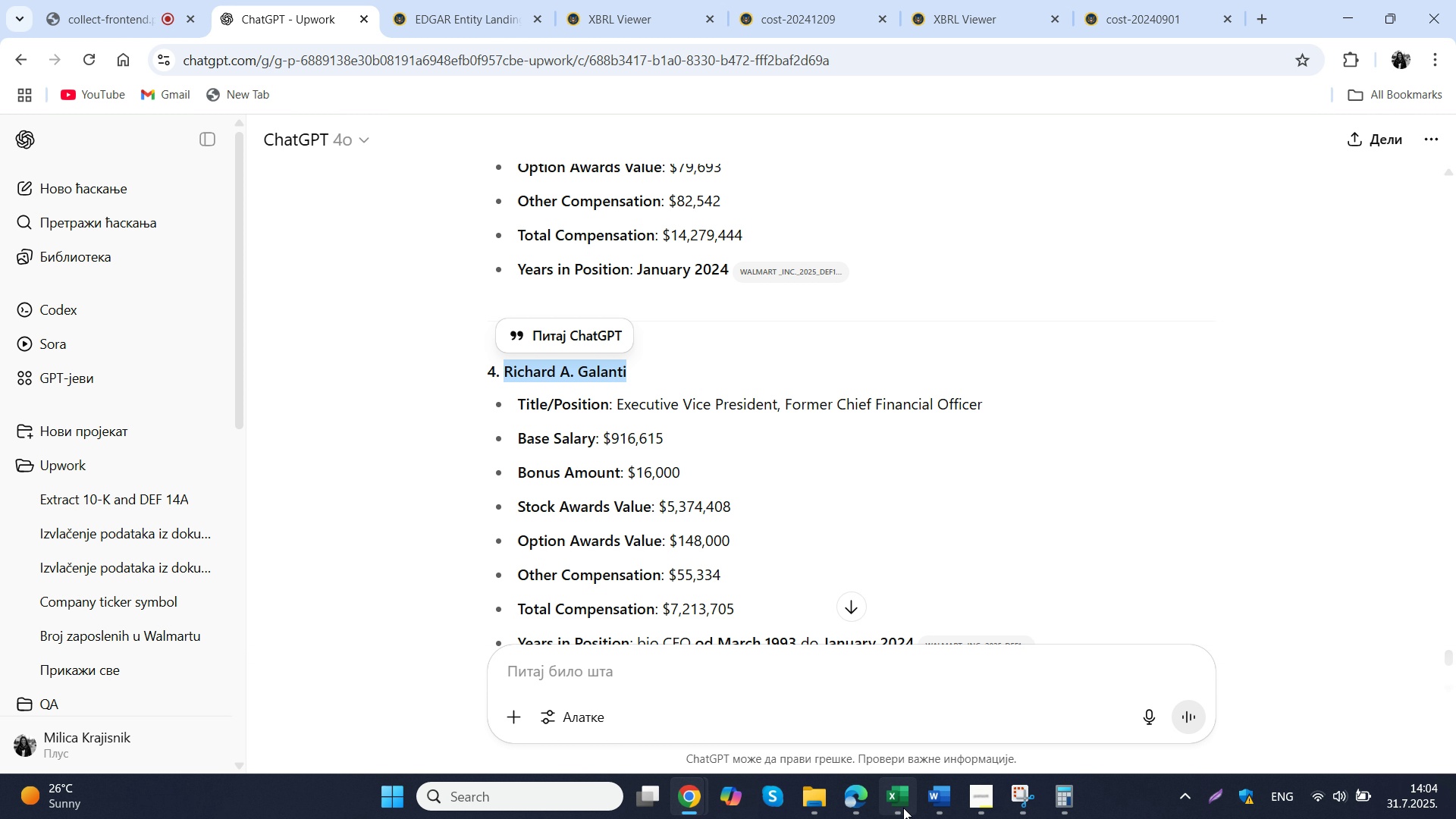 
left_click([903, 808])
 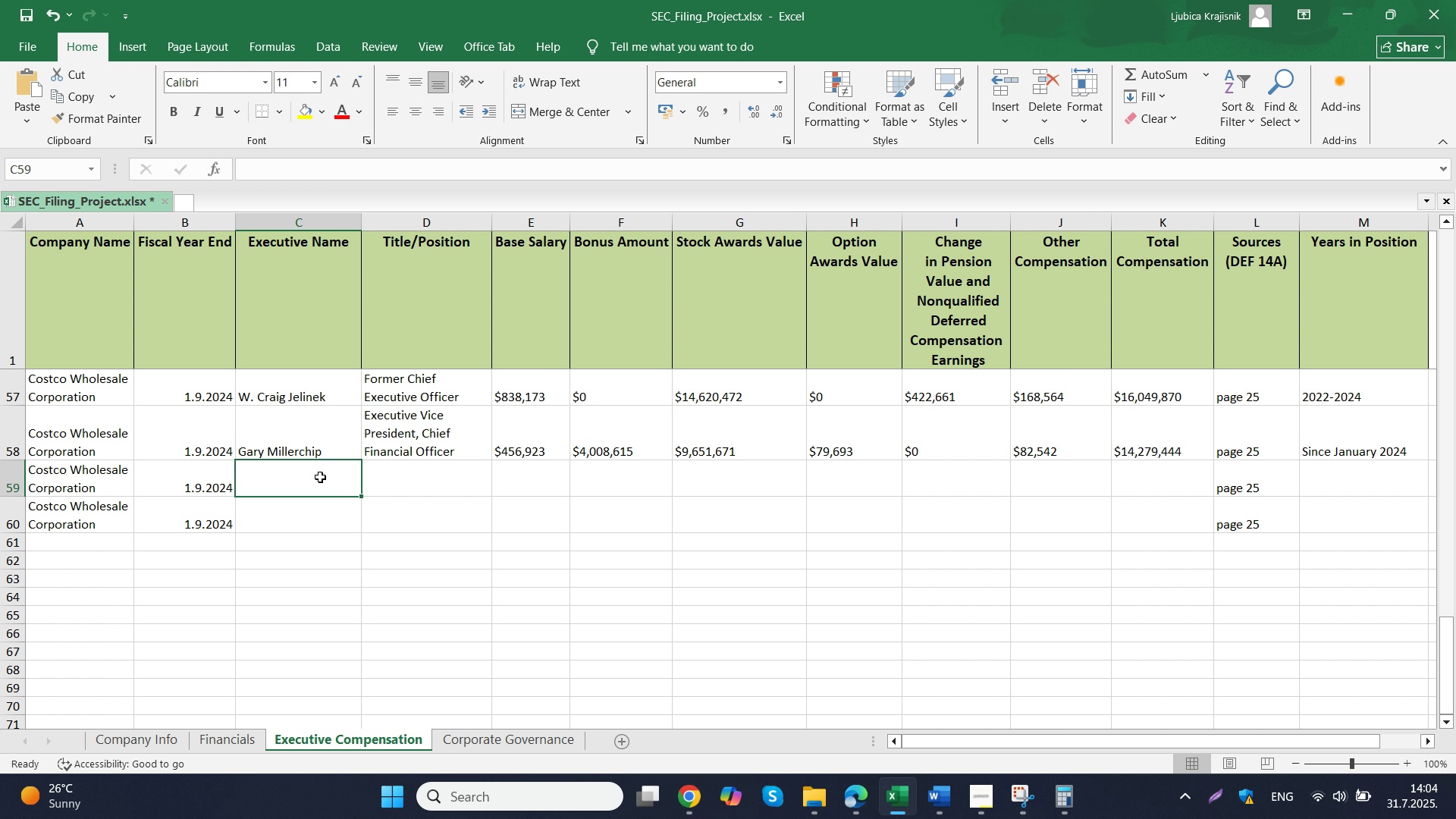 
left_click([320, 477])
 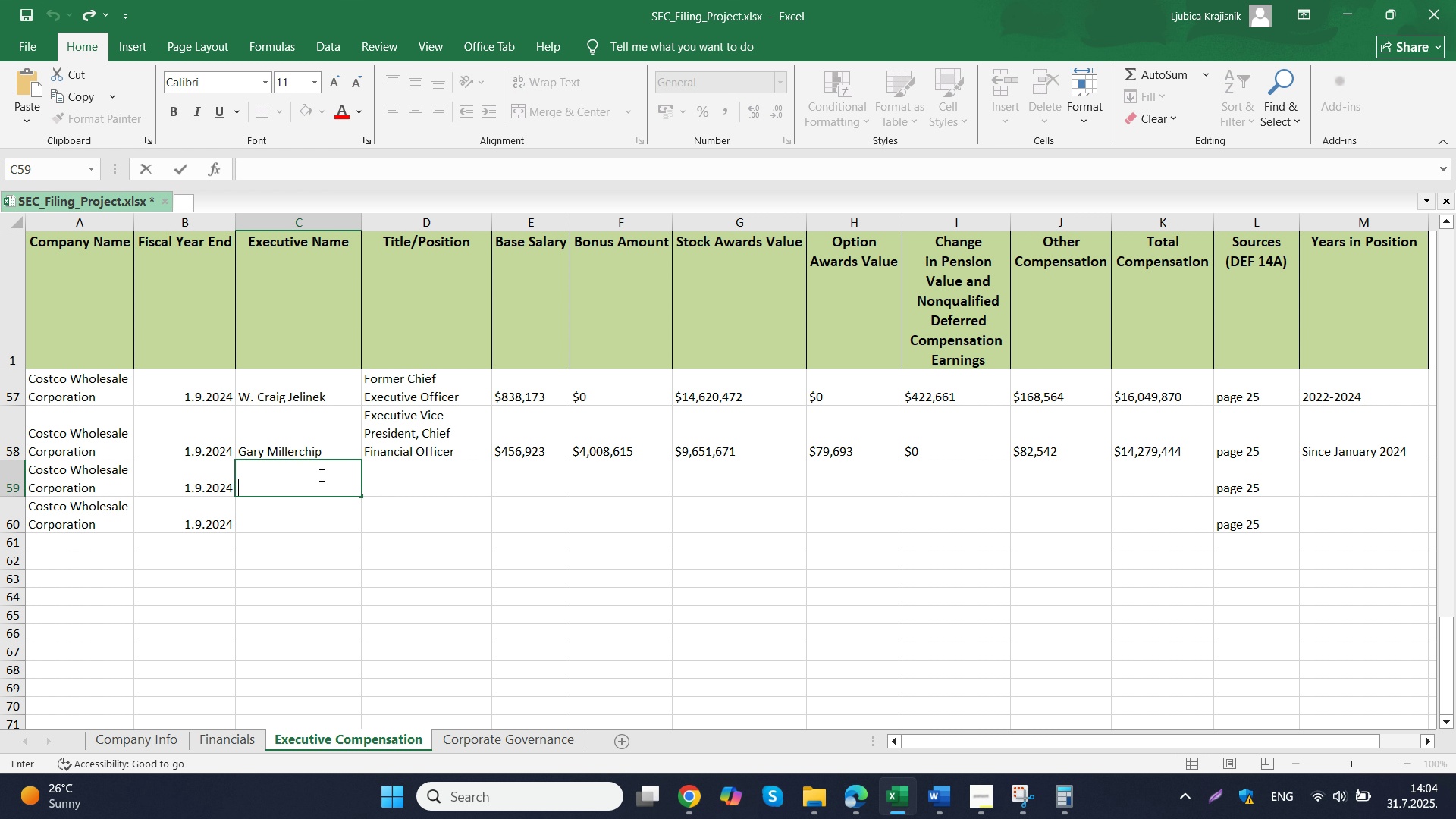 
key(Control+ControlLeft)
 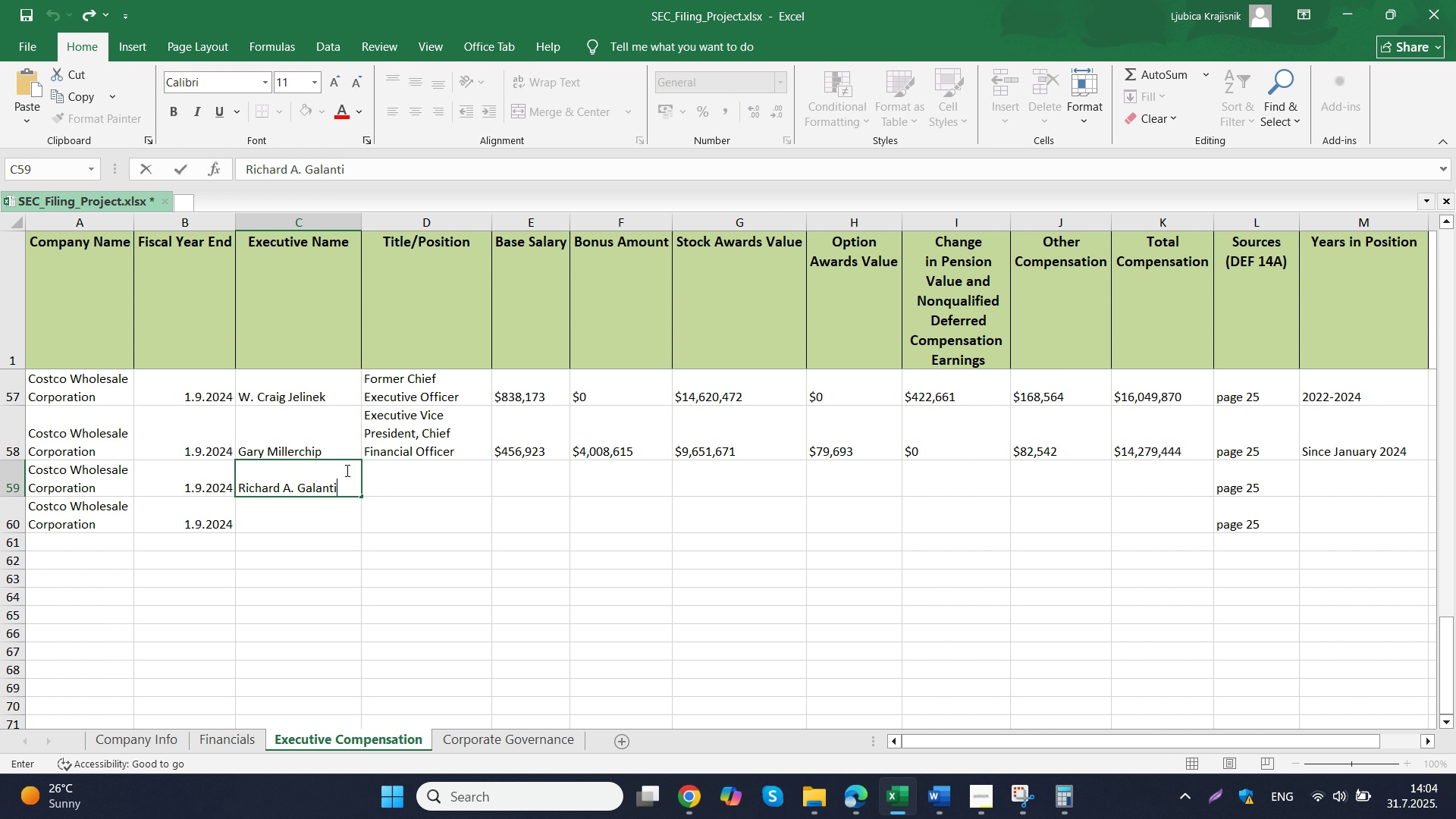 
double_click([320, 477])
 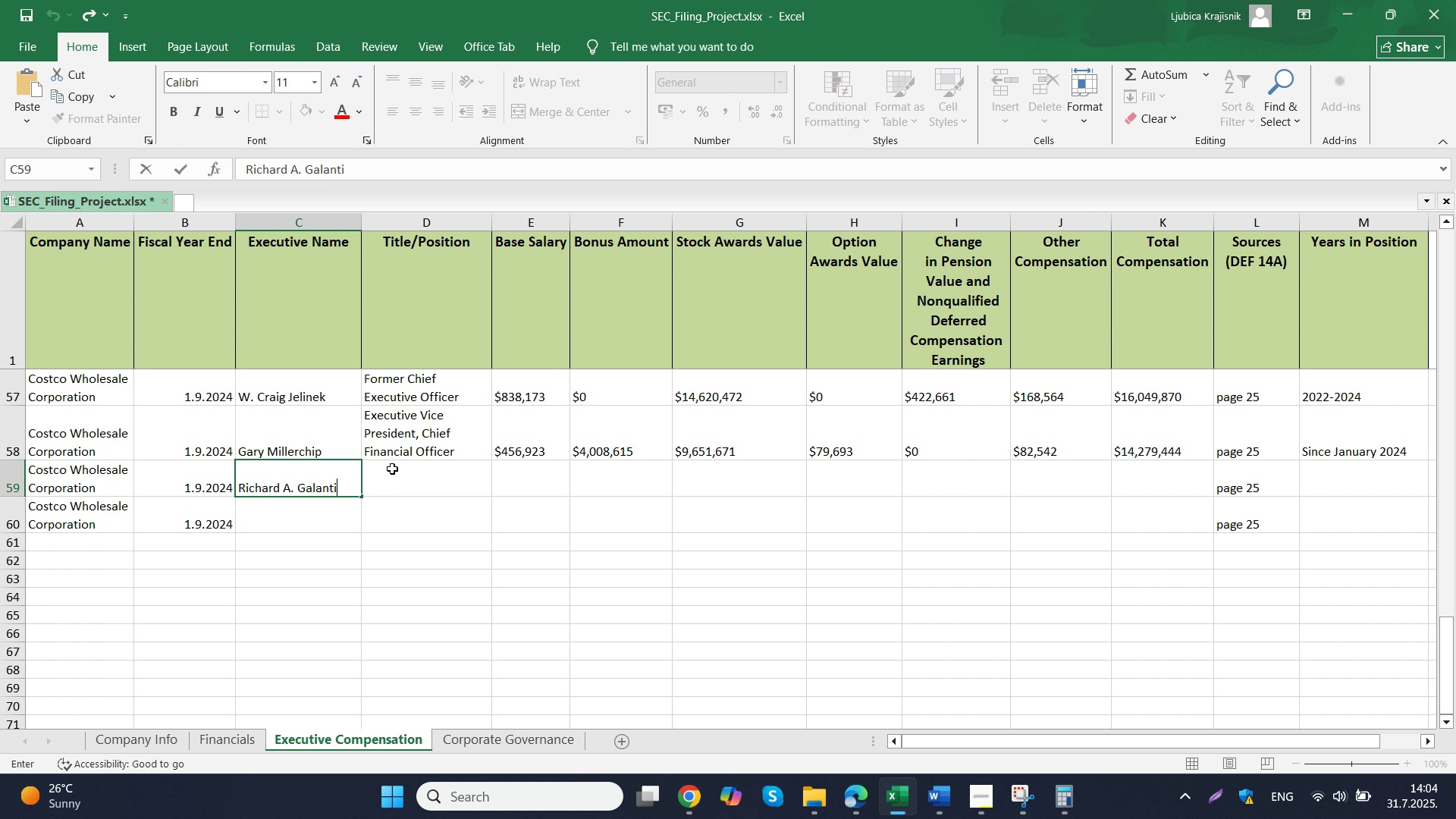 
key(Control+V)
 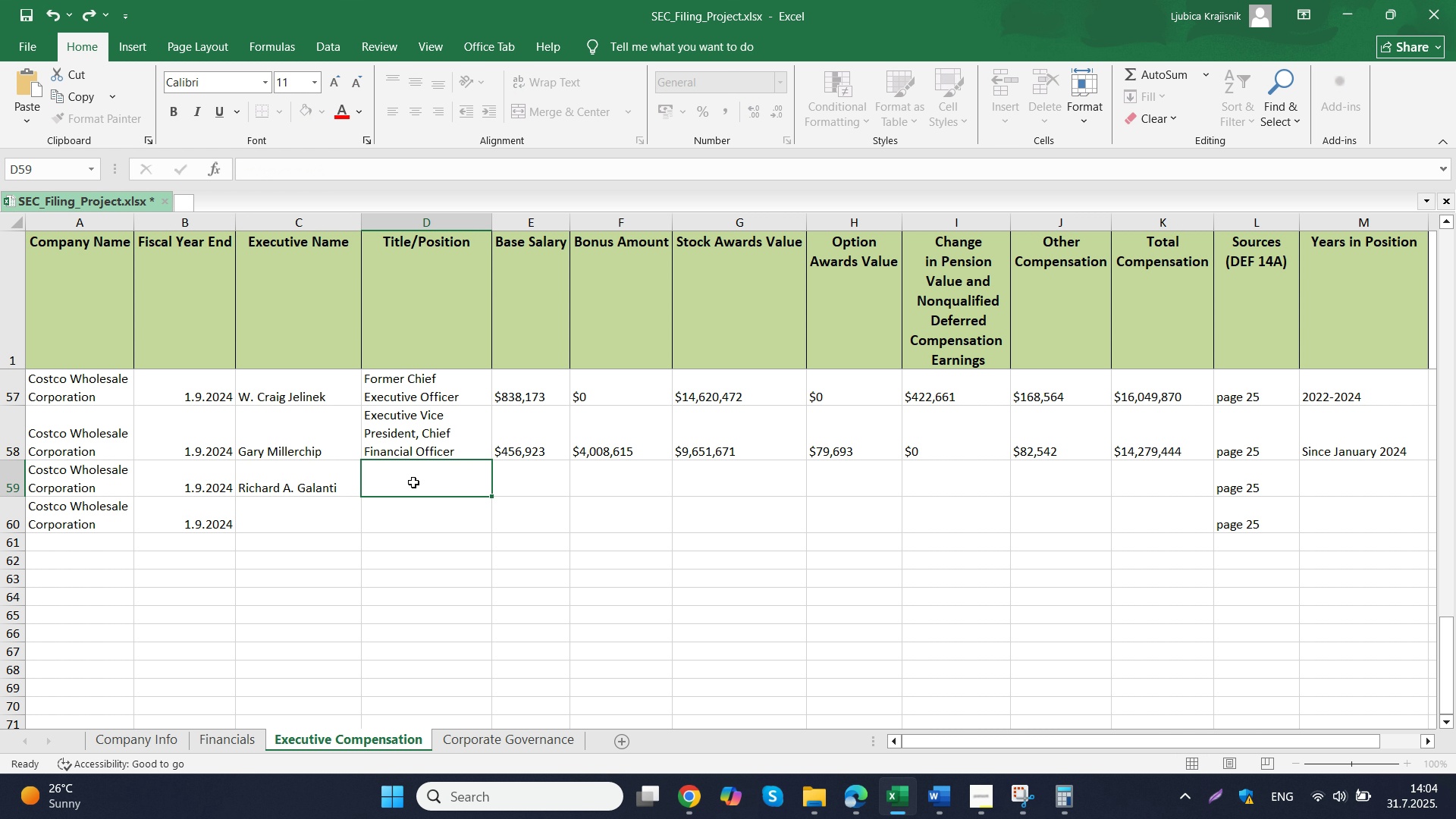 
triple_click([400, 469])
 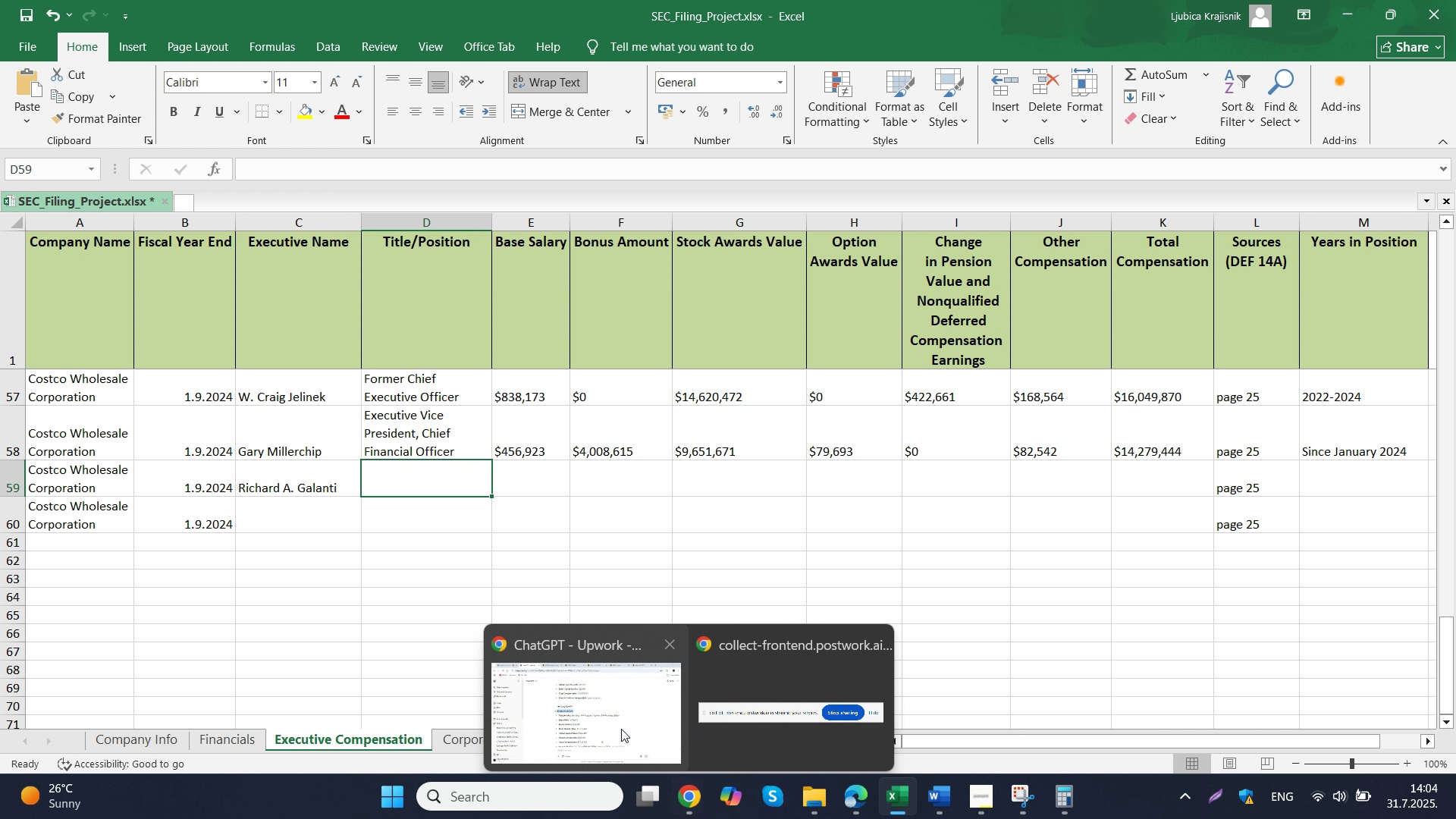 
left_click([617, 724])
 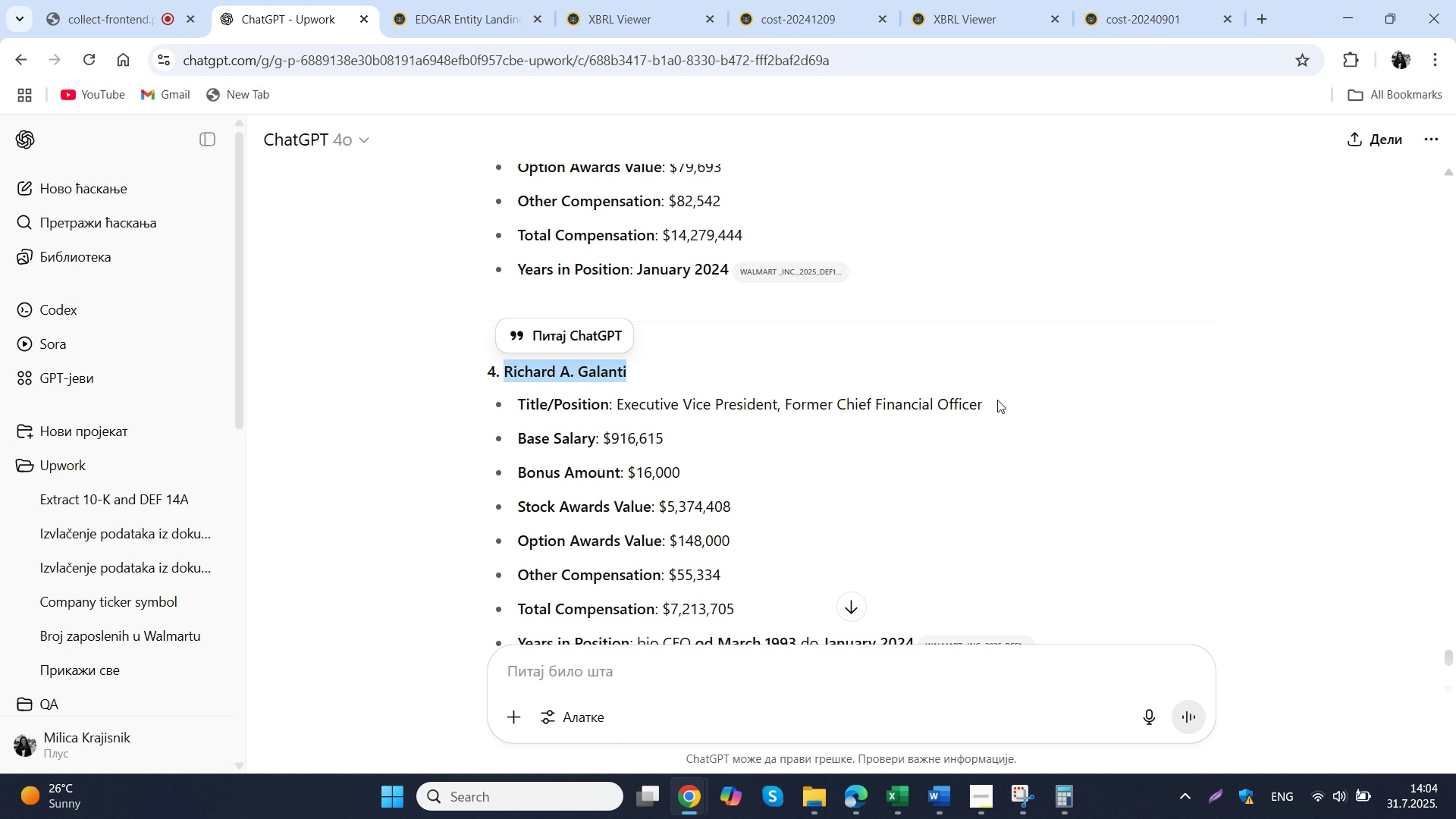 
left_click_drag(start_coordinate=[997, 400], to_coordinate=[619, 406])
 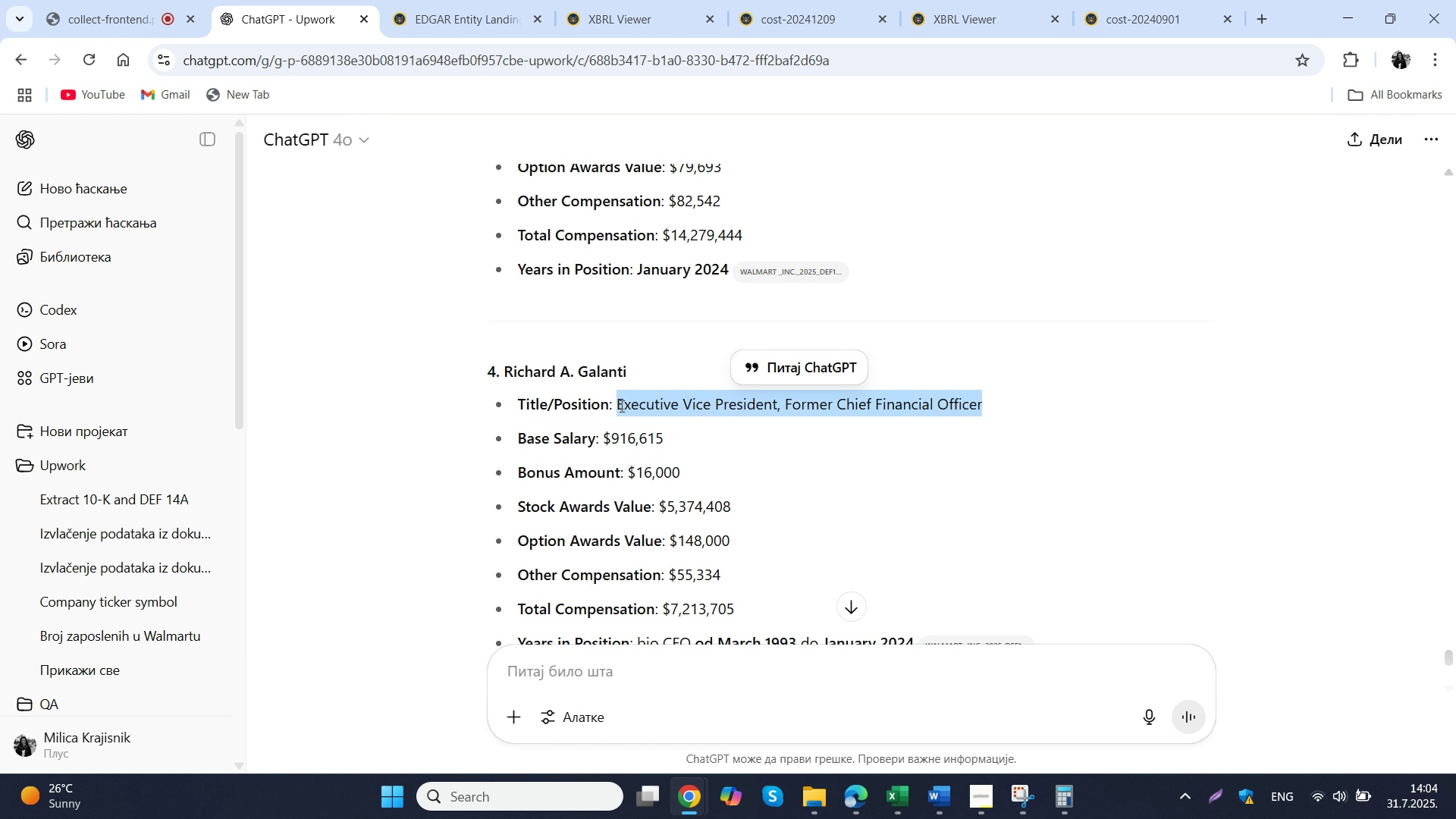 
hold_key(key=ControlLeft, duration=0.37)
 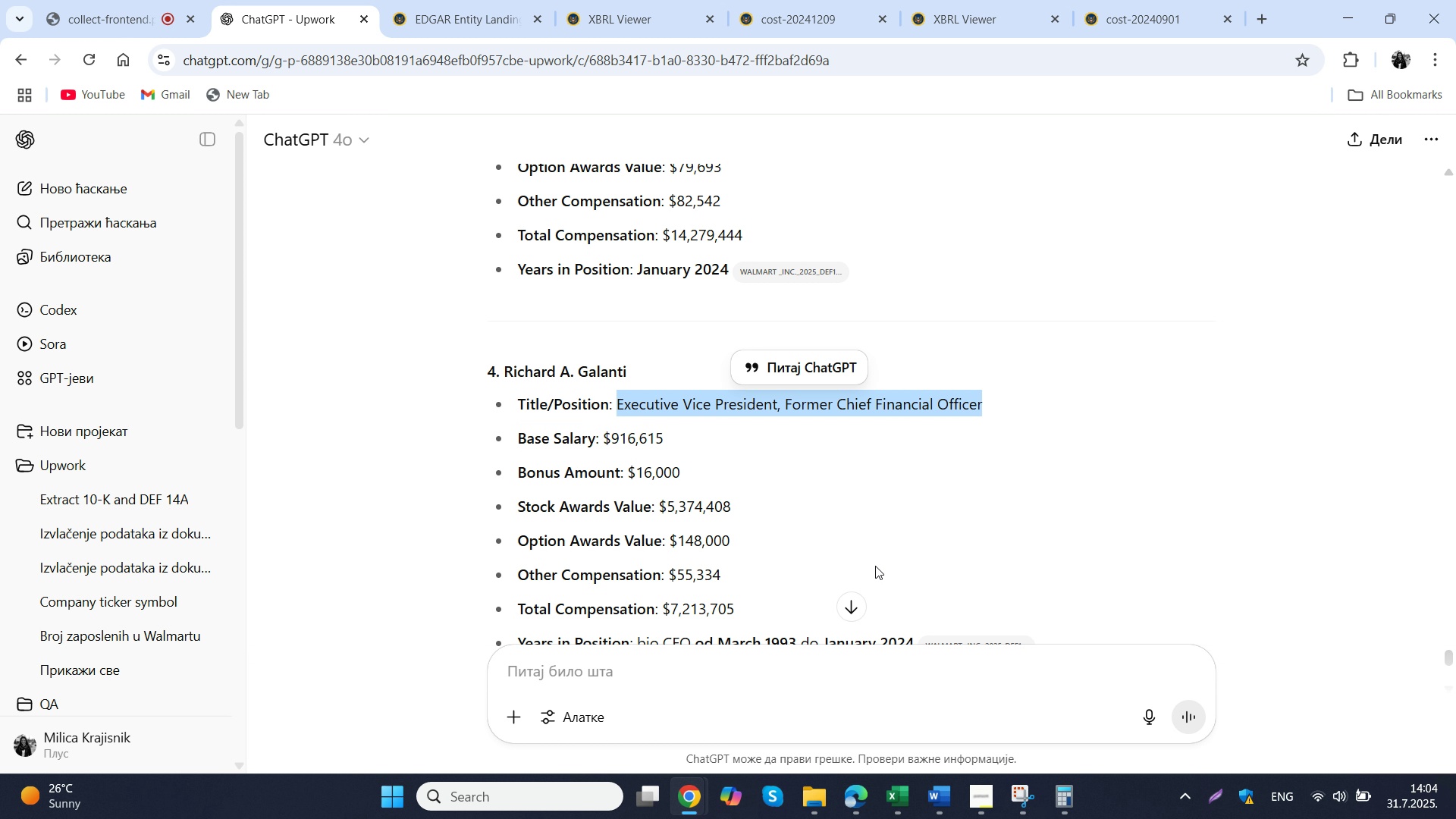 
key(Control+ControlLeft)
 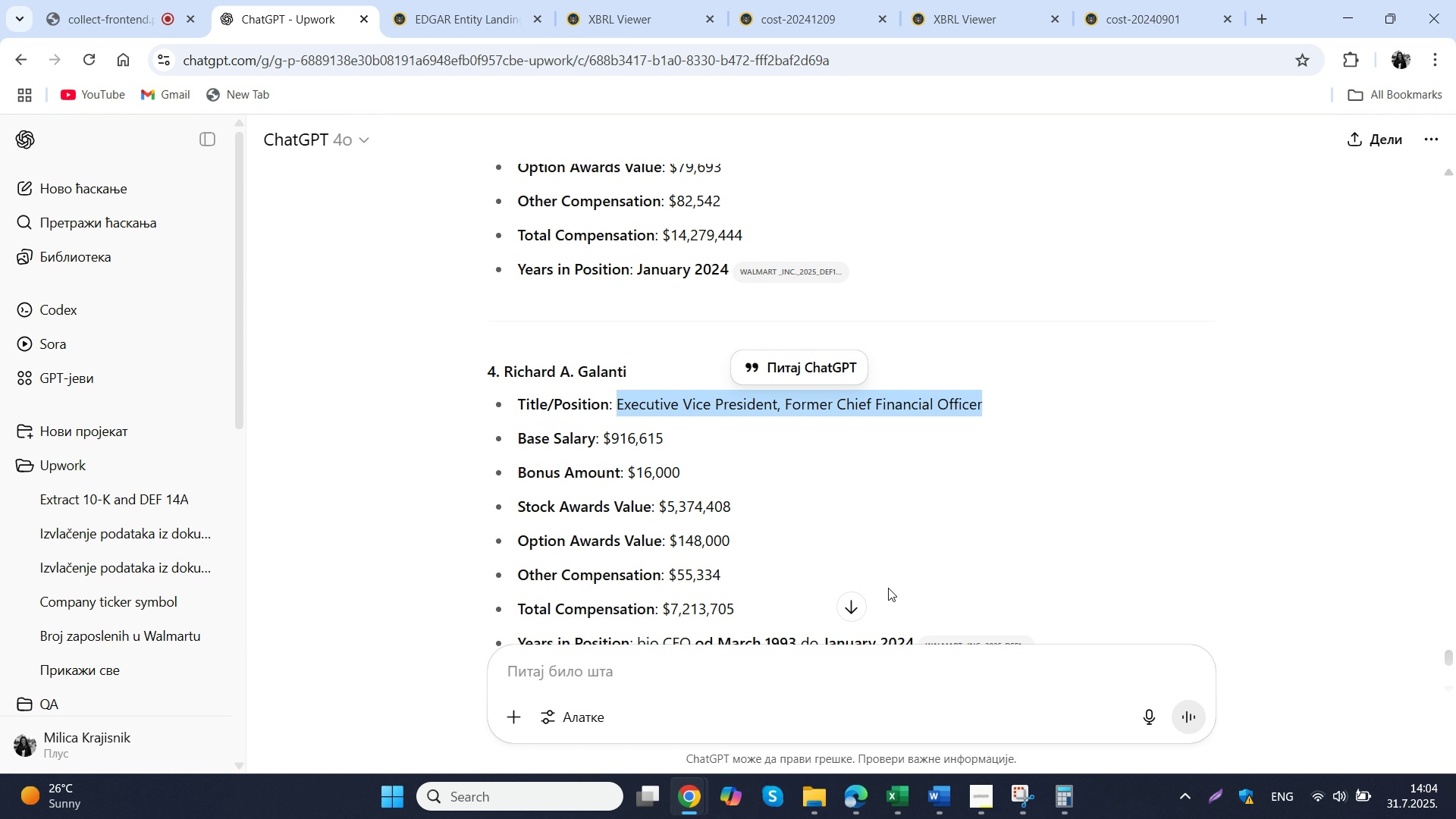 
key(Control+C)
 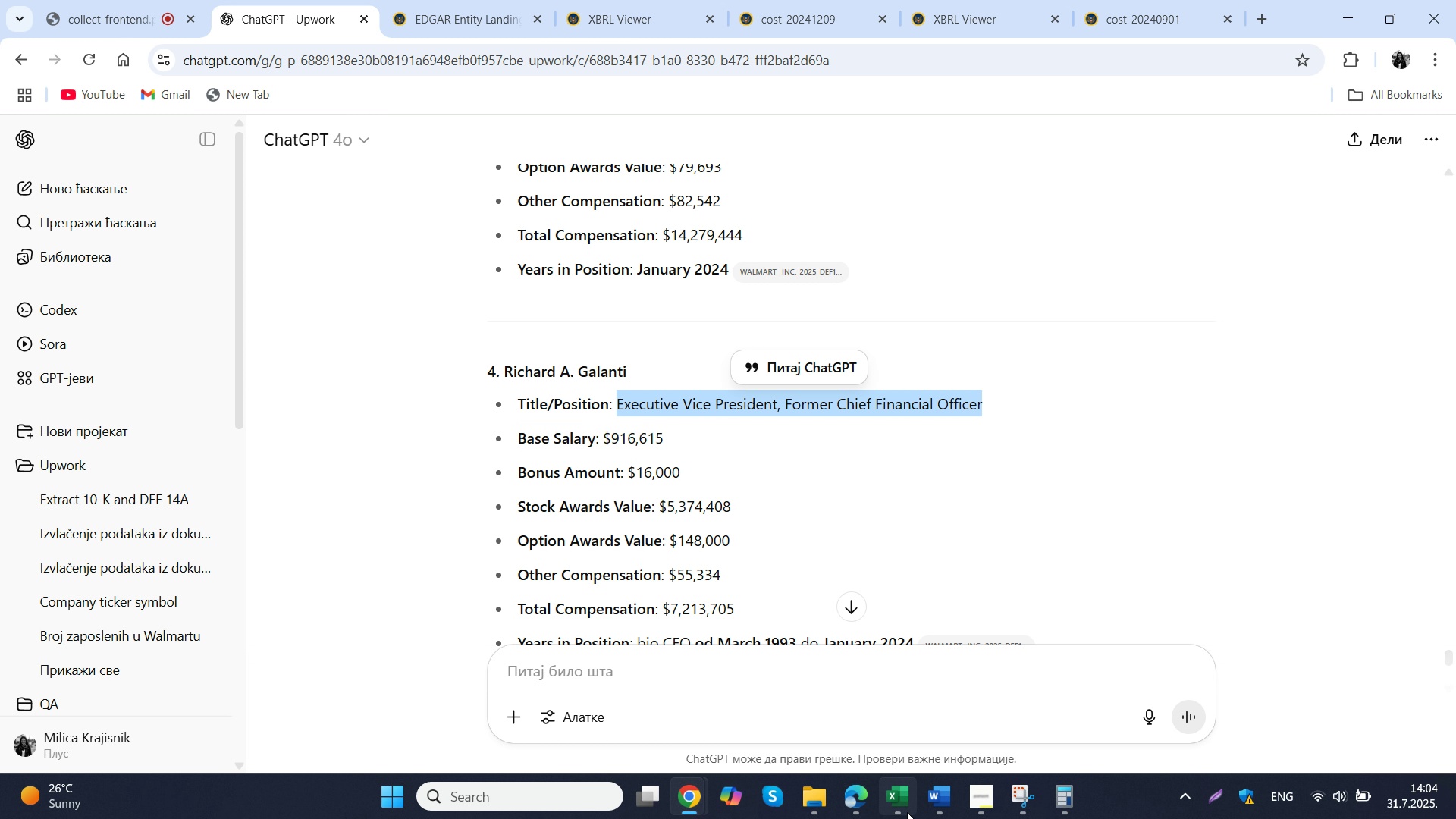 
left_click([907, 812])
 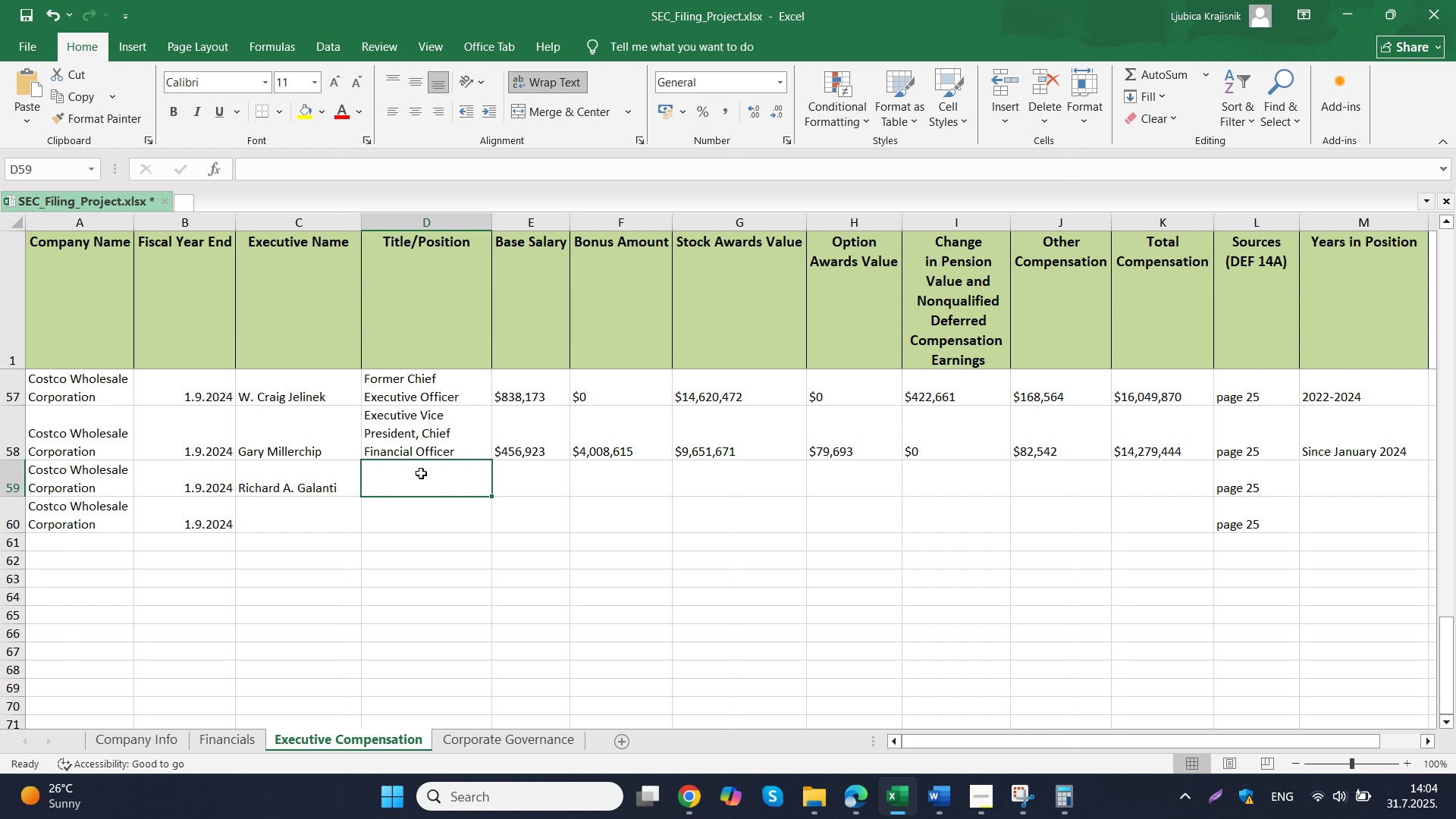 
double_click([421, 473])
 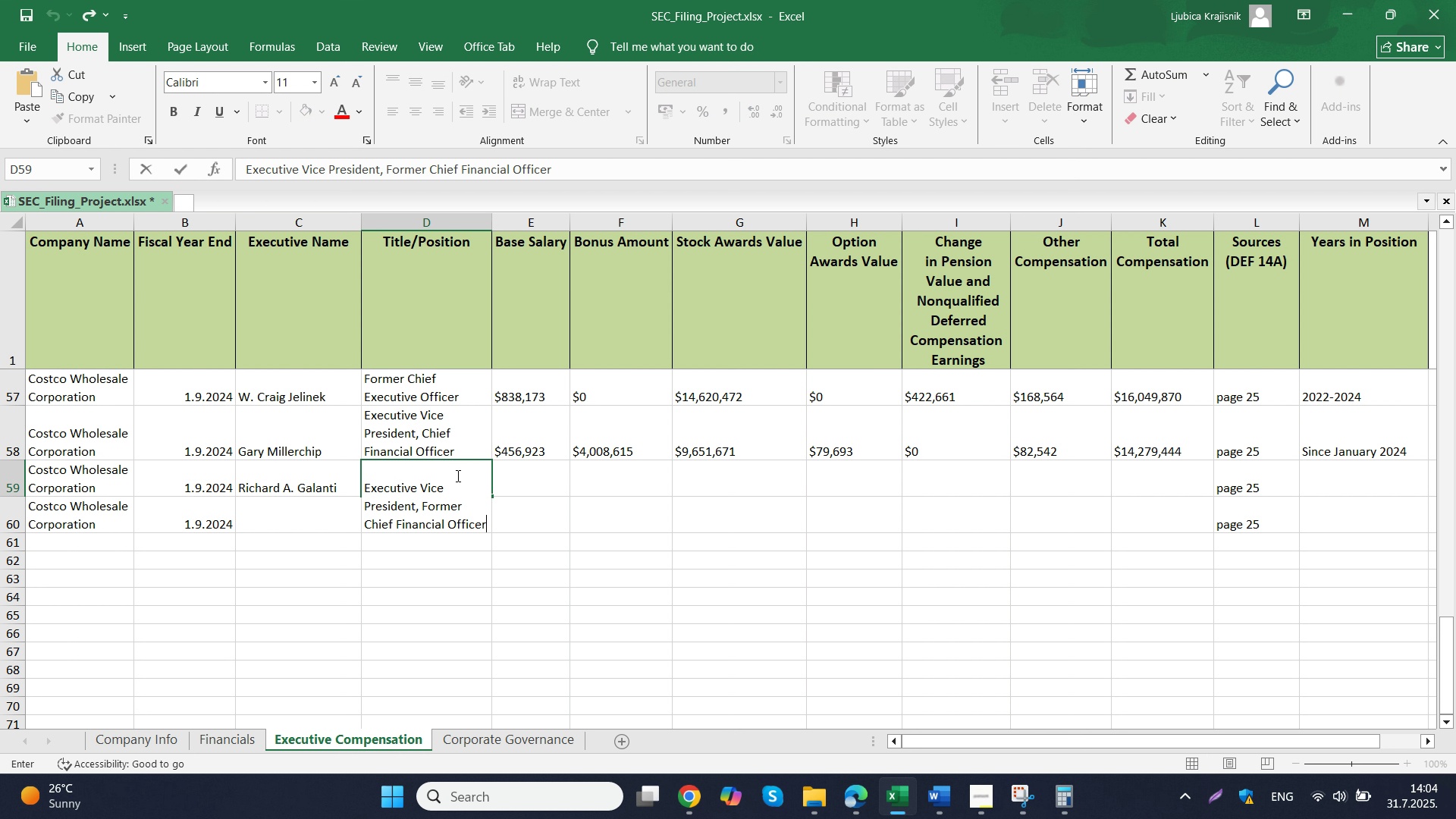 
key(Control+ControlLeft)
 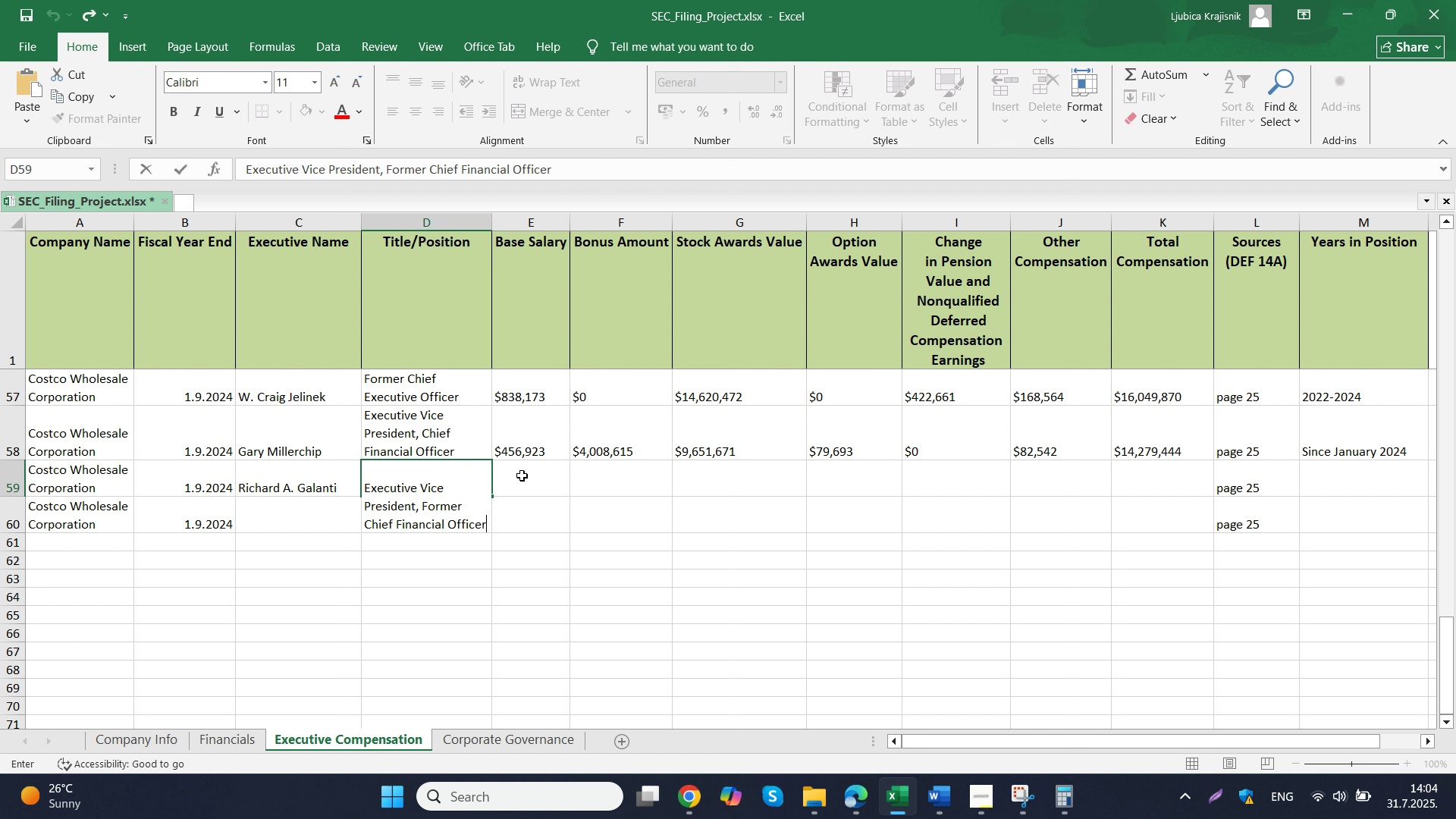 
key(Control+V)
 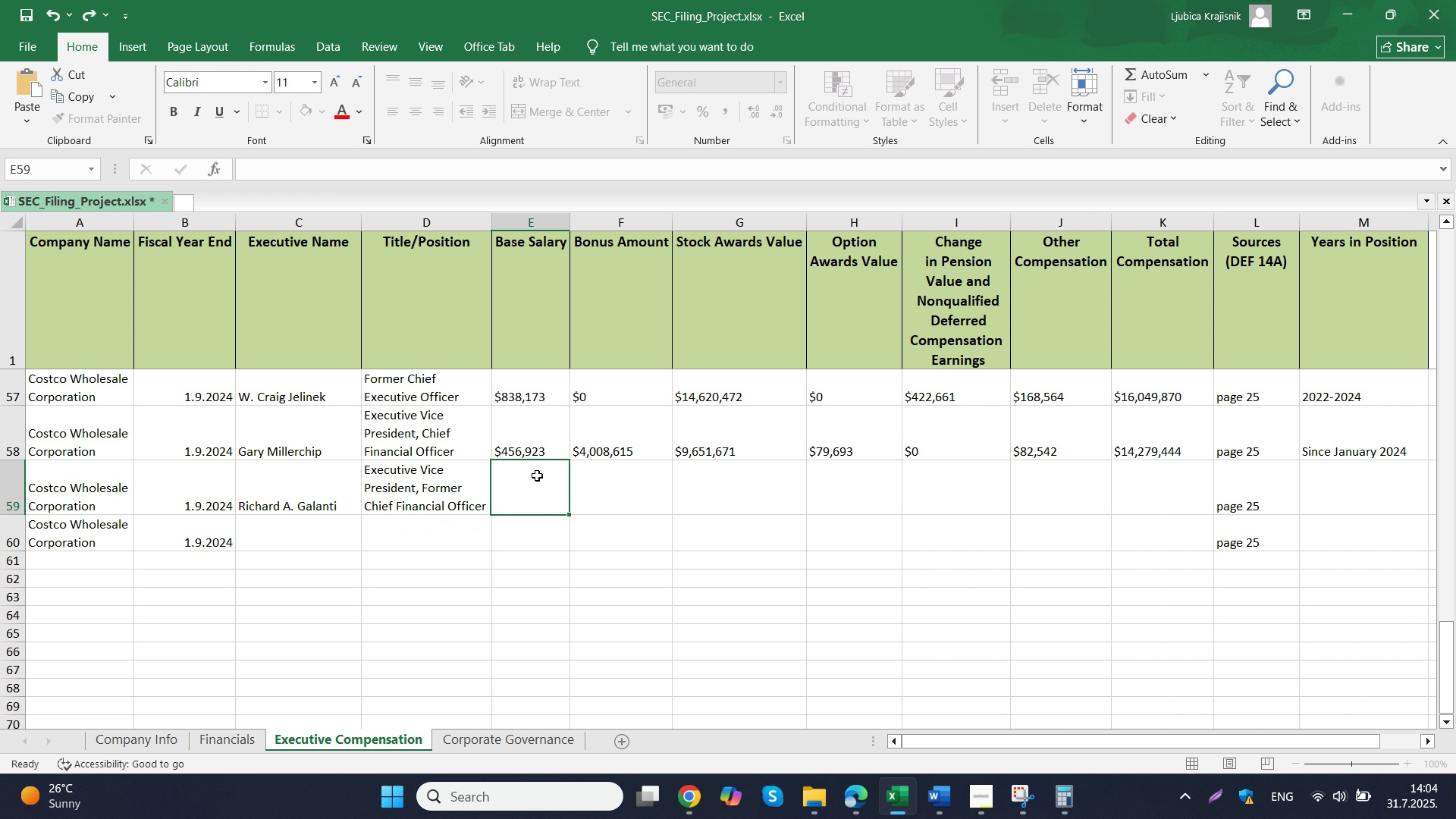 
triple_click([536, 475])
 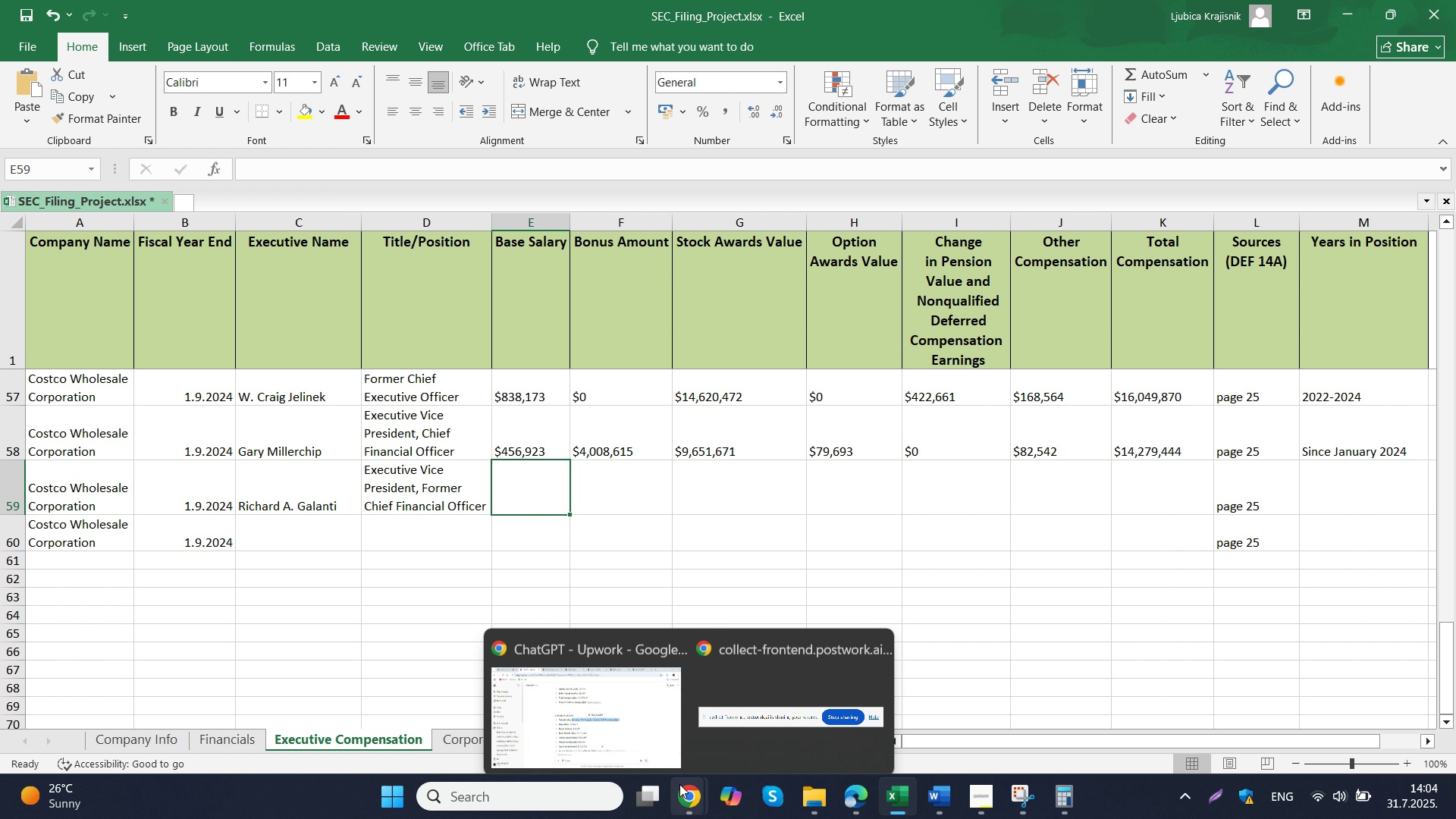 
left_click([602, 673])
 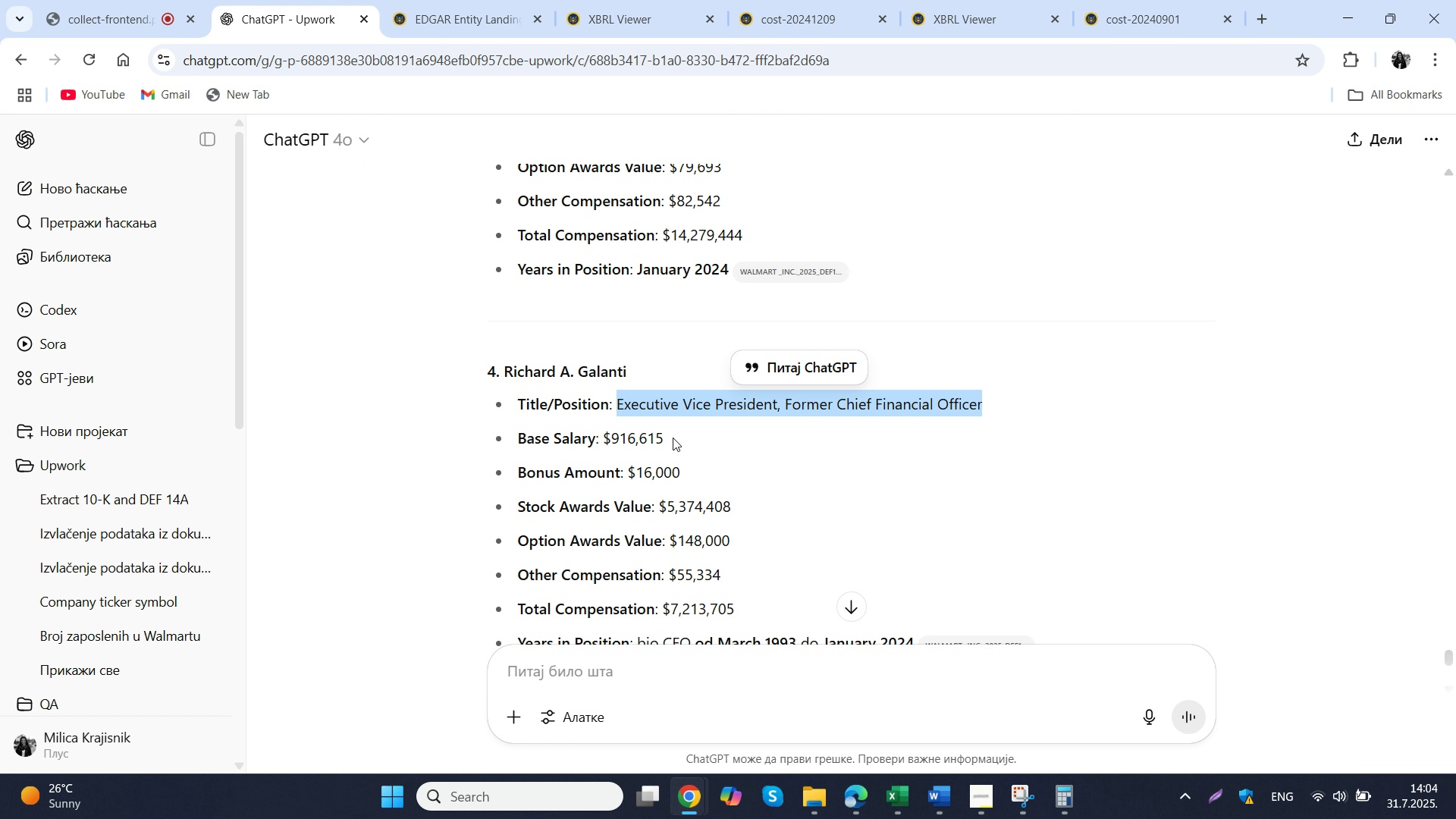 
left_click_drag(start_coordinate=[673, 438], to_coordinate=[601, 437])
 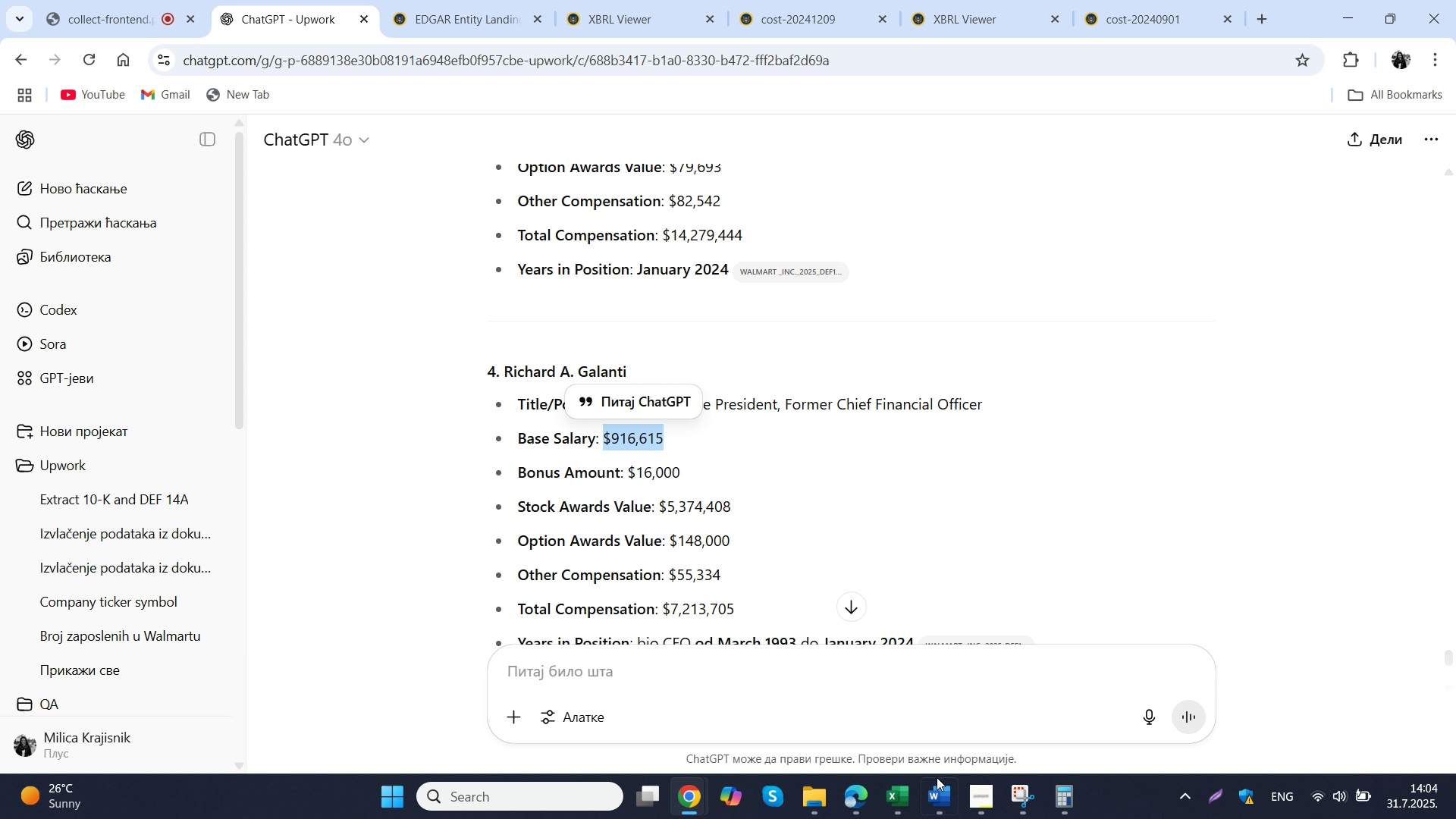 
key(Control+ControlLeft)
 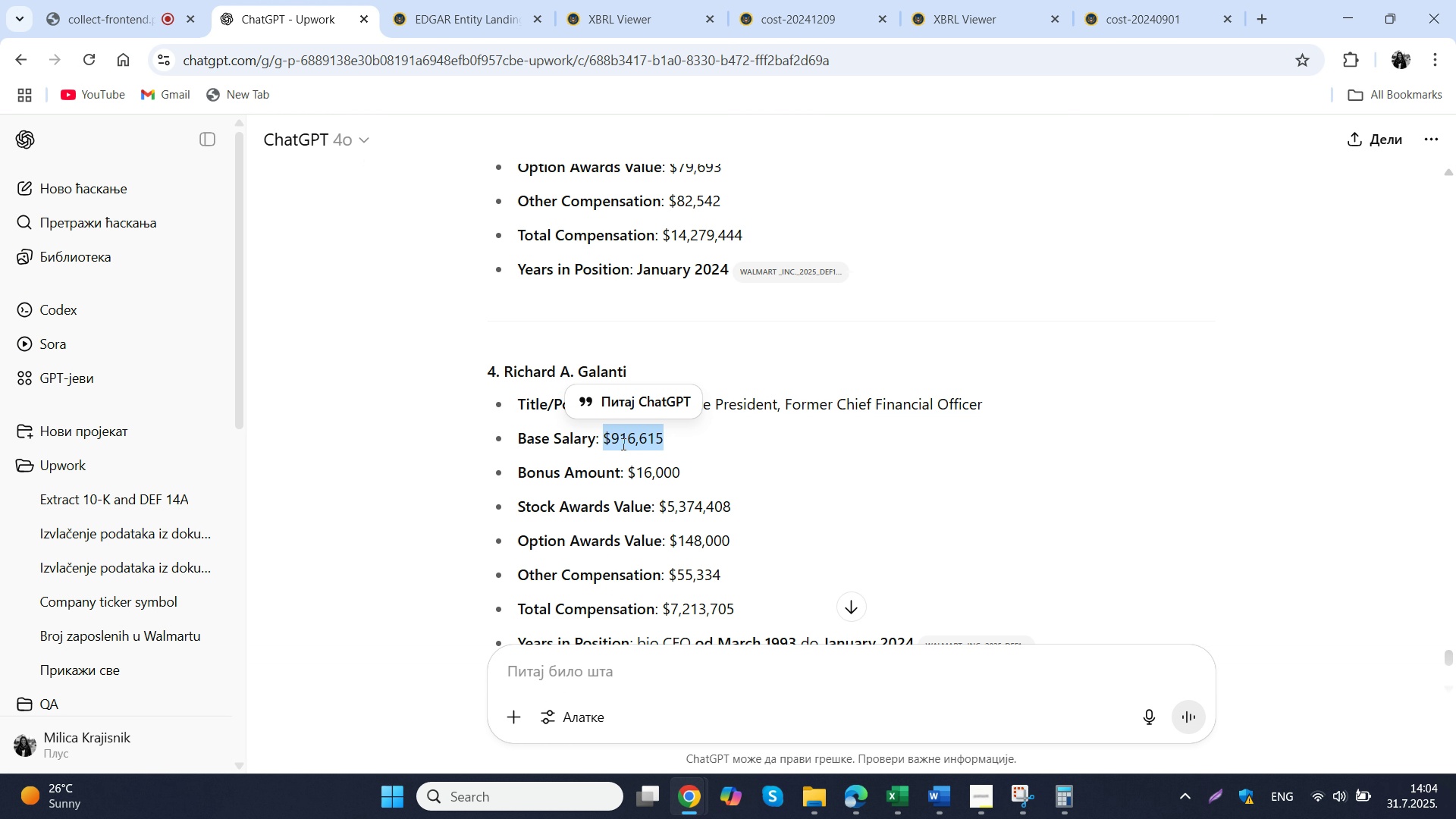 
key(Control+C)
 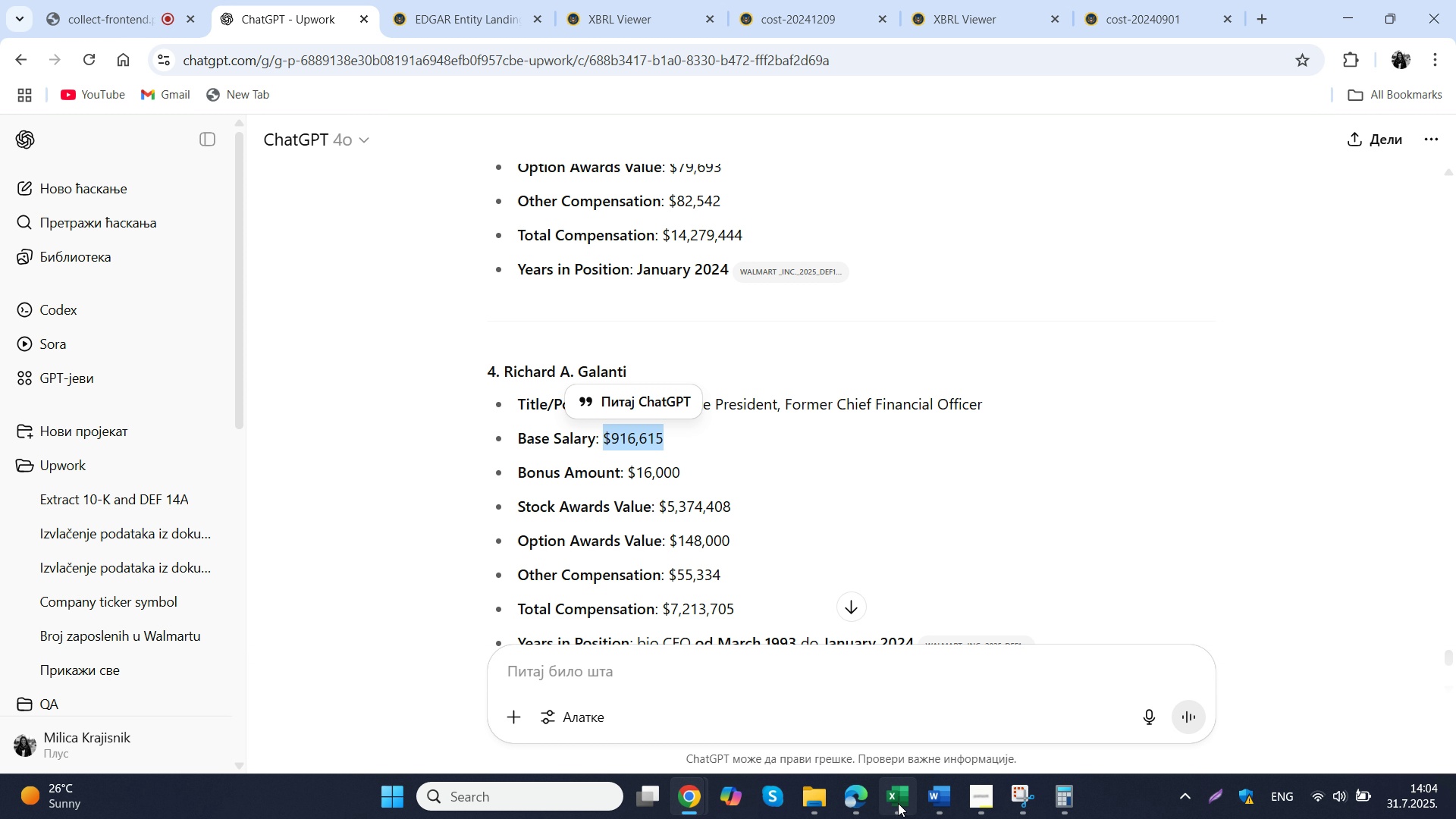 
left_click([898, 803])
 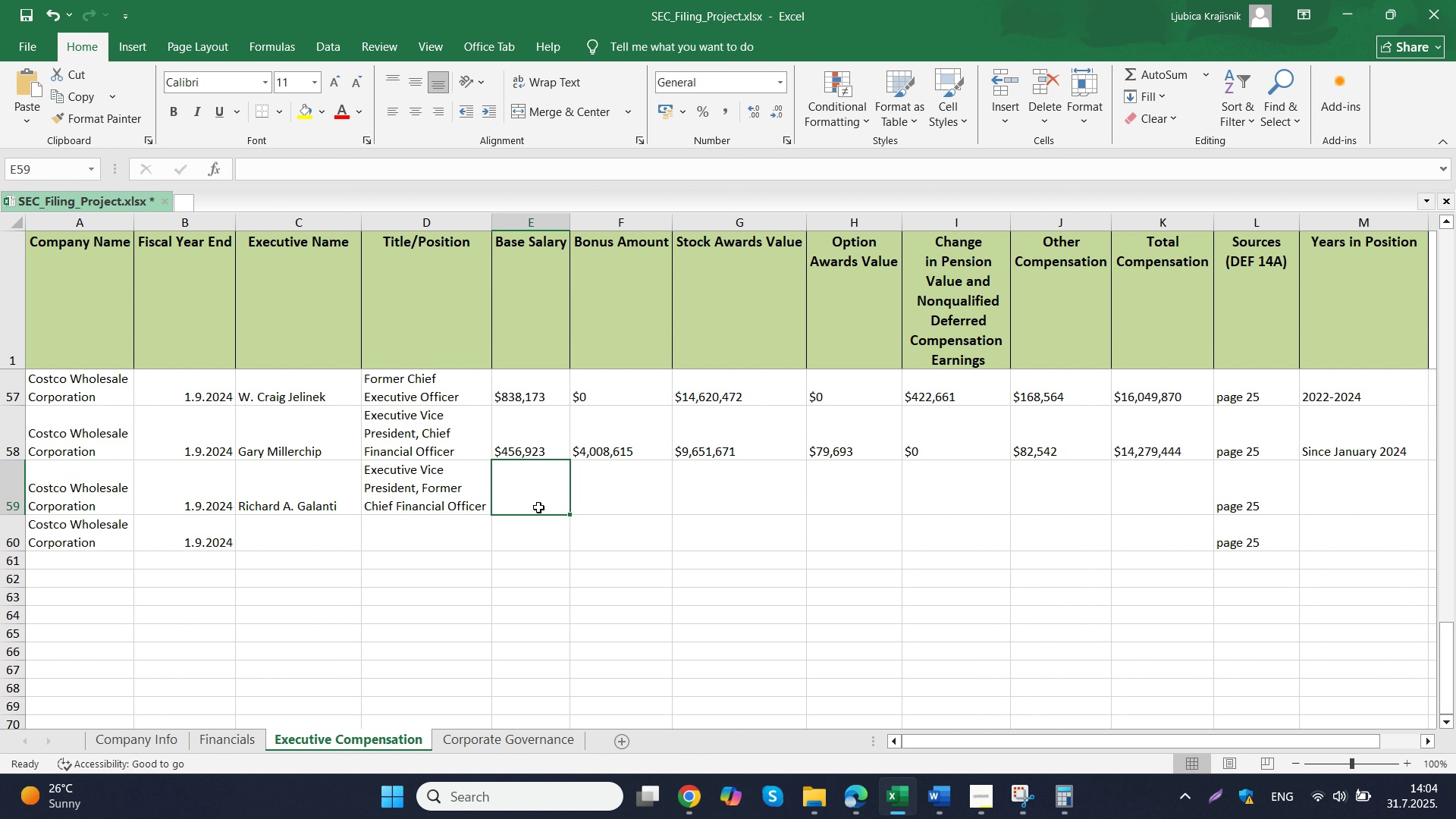 
left_click([538, 507])
 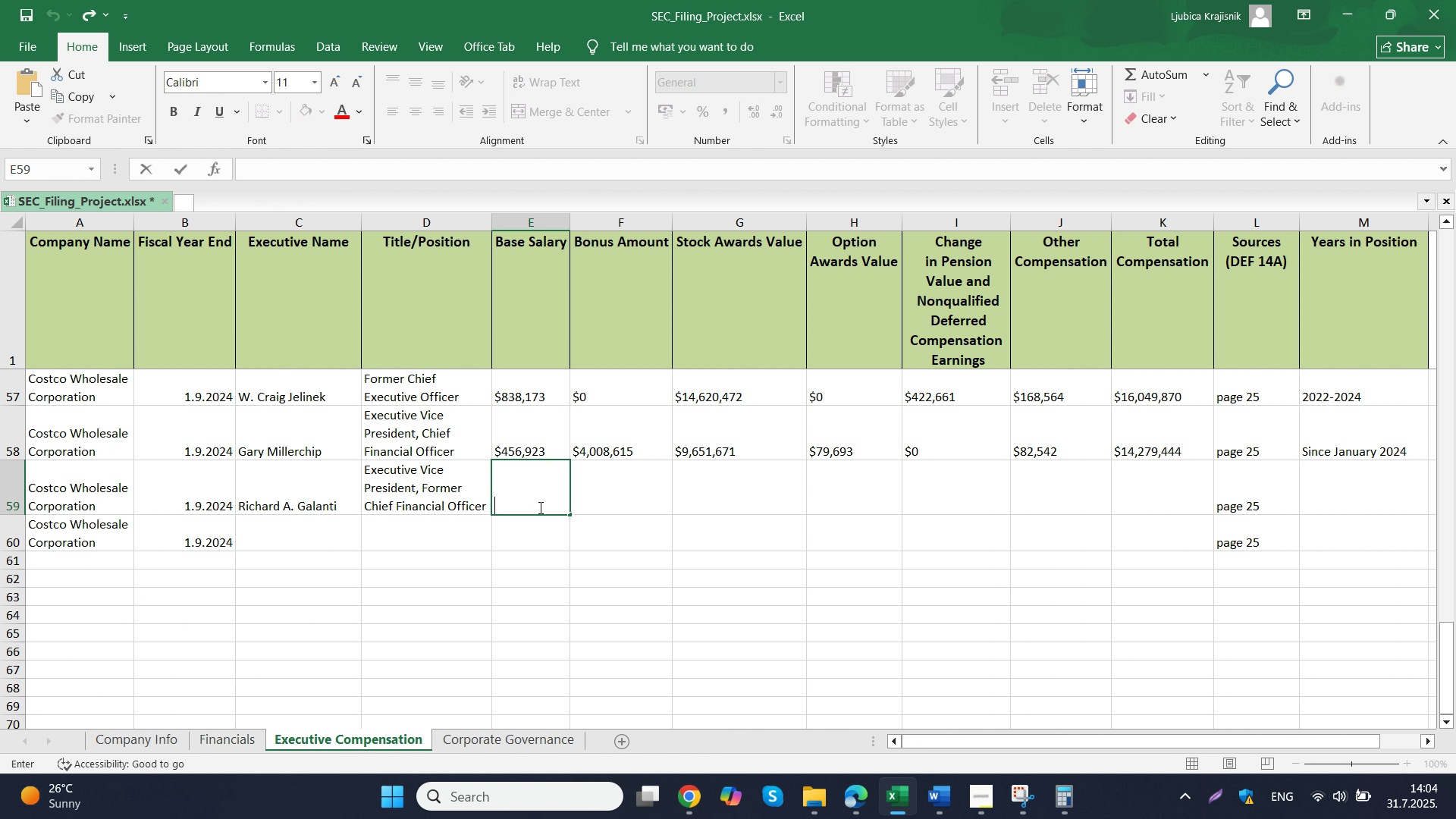 
key(Control+ControlLeft)
 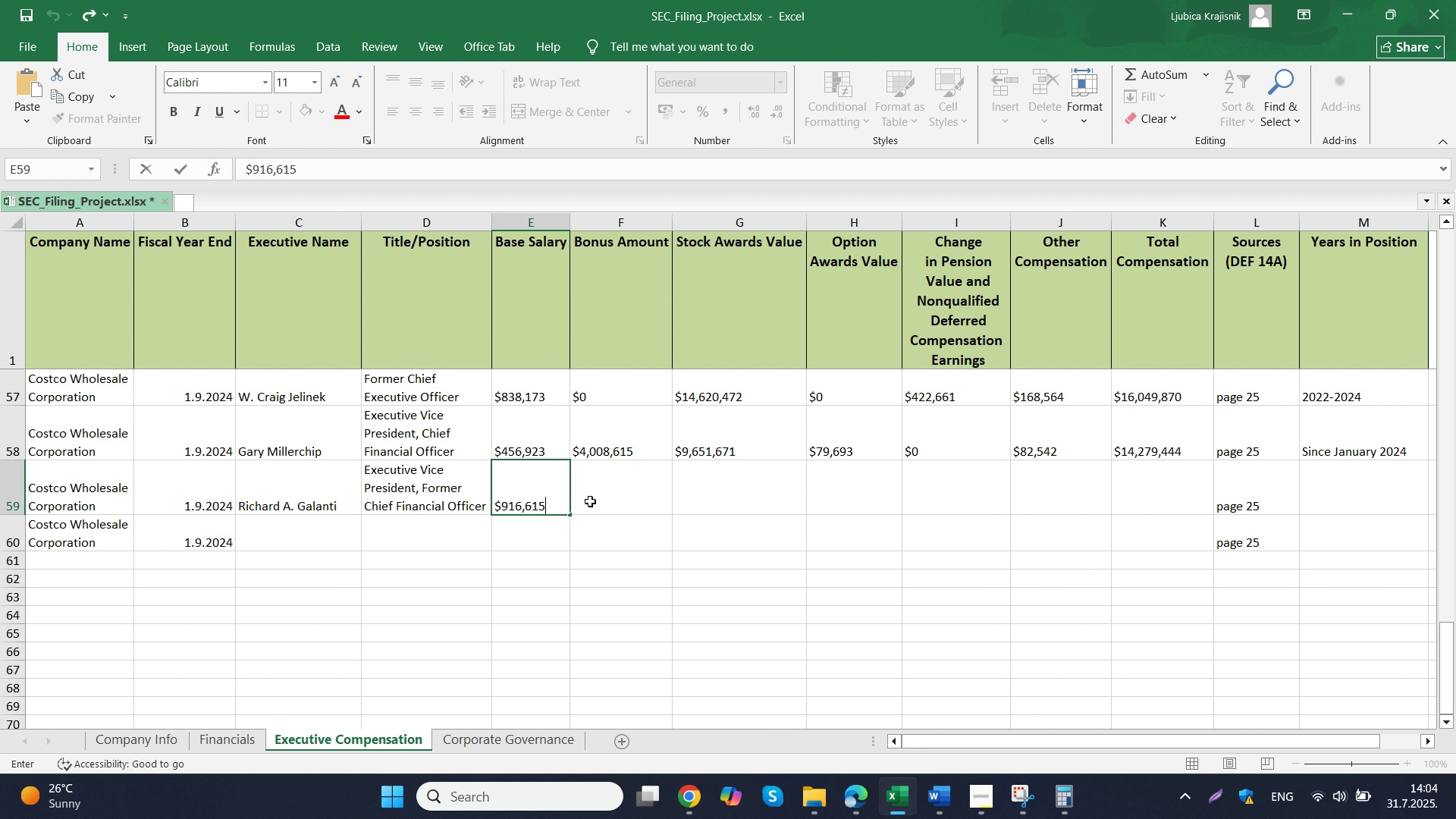 
double_click([538, 507])
 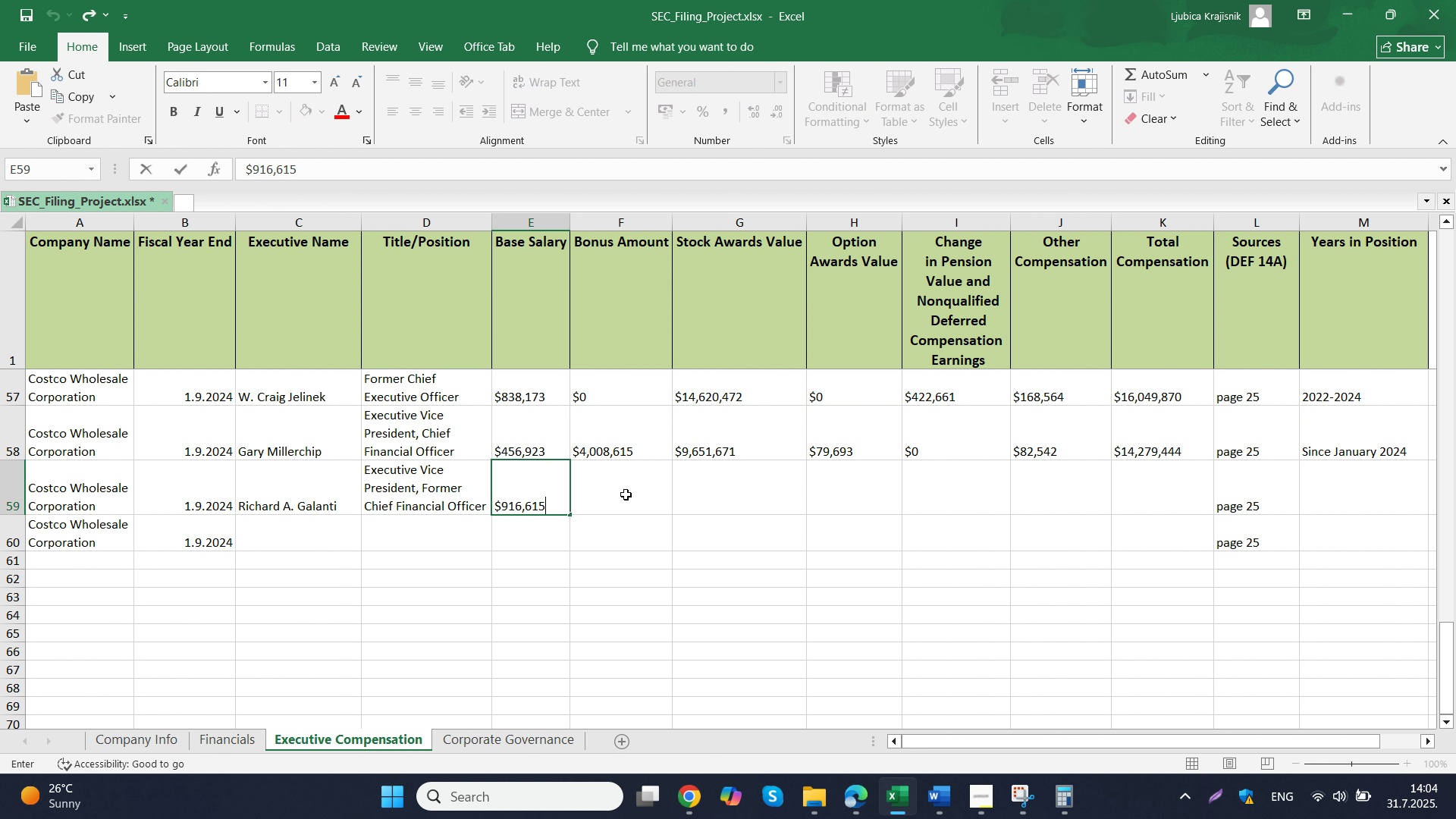 
key(Control+V)
 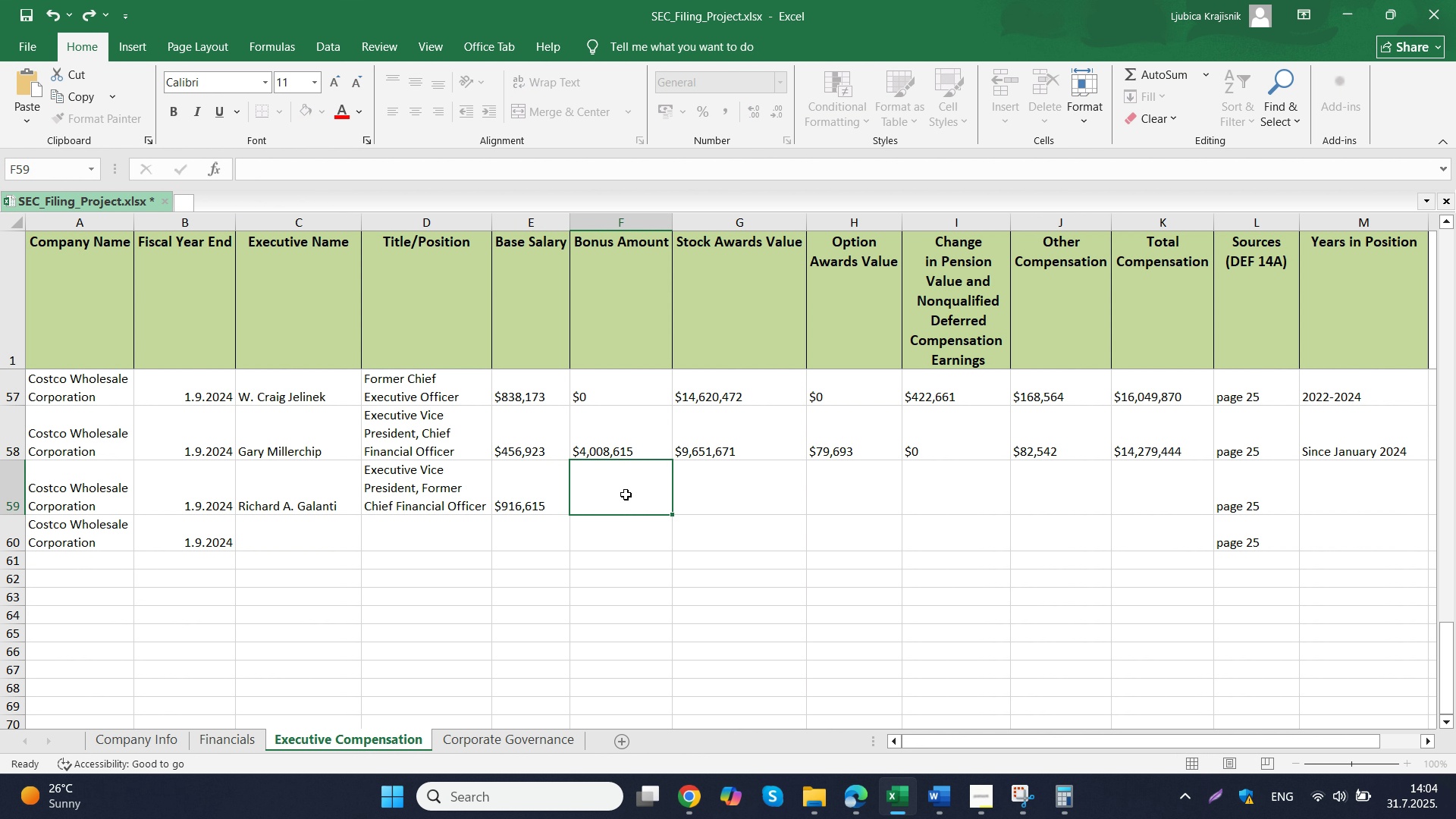 
triple_click([626, 494])
 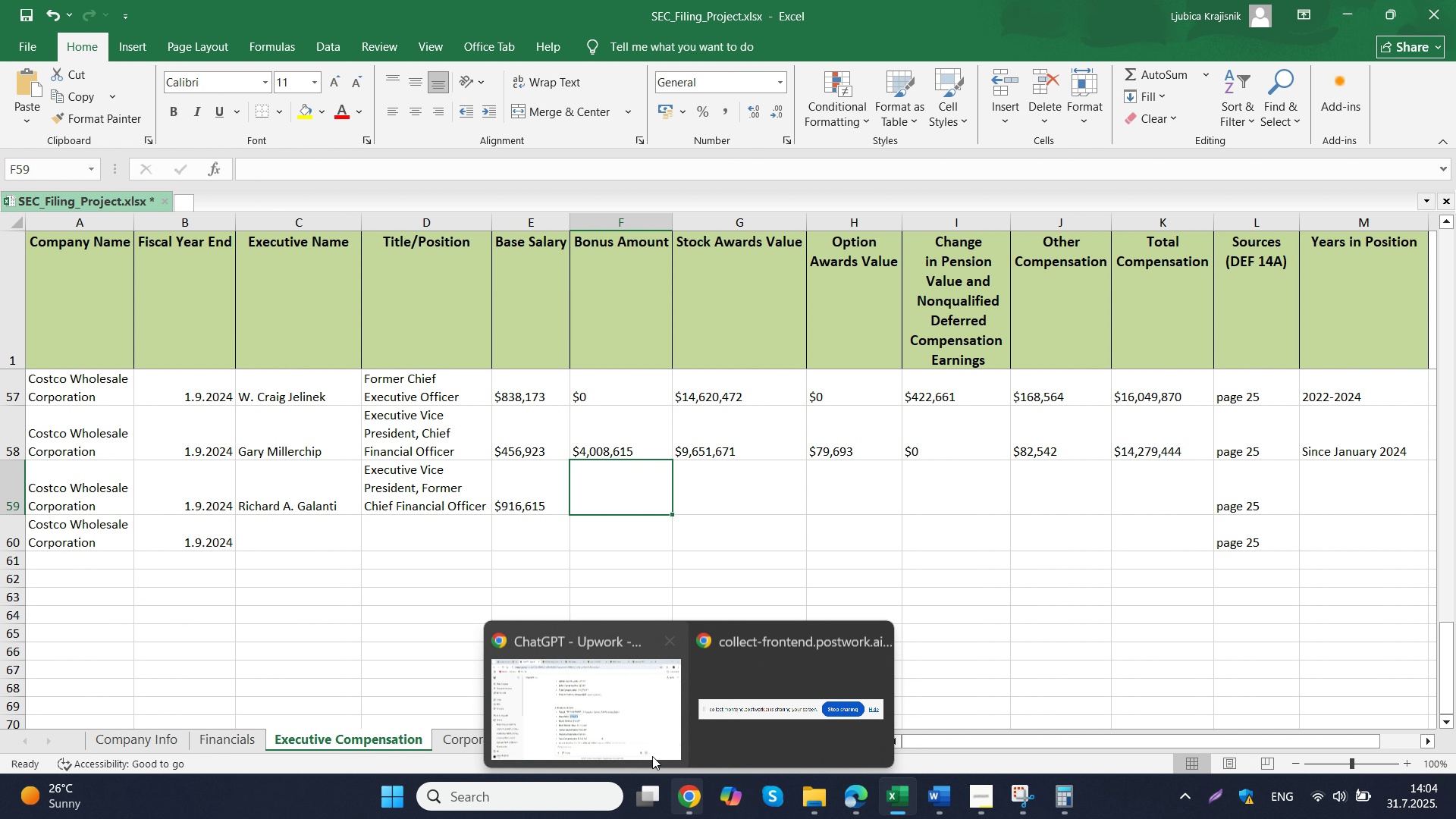 
left_click([644, 735])
 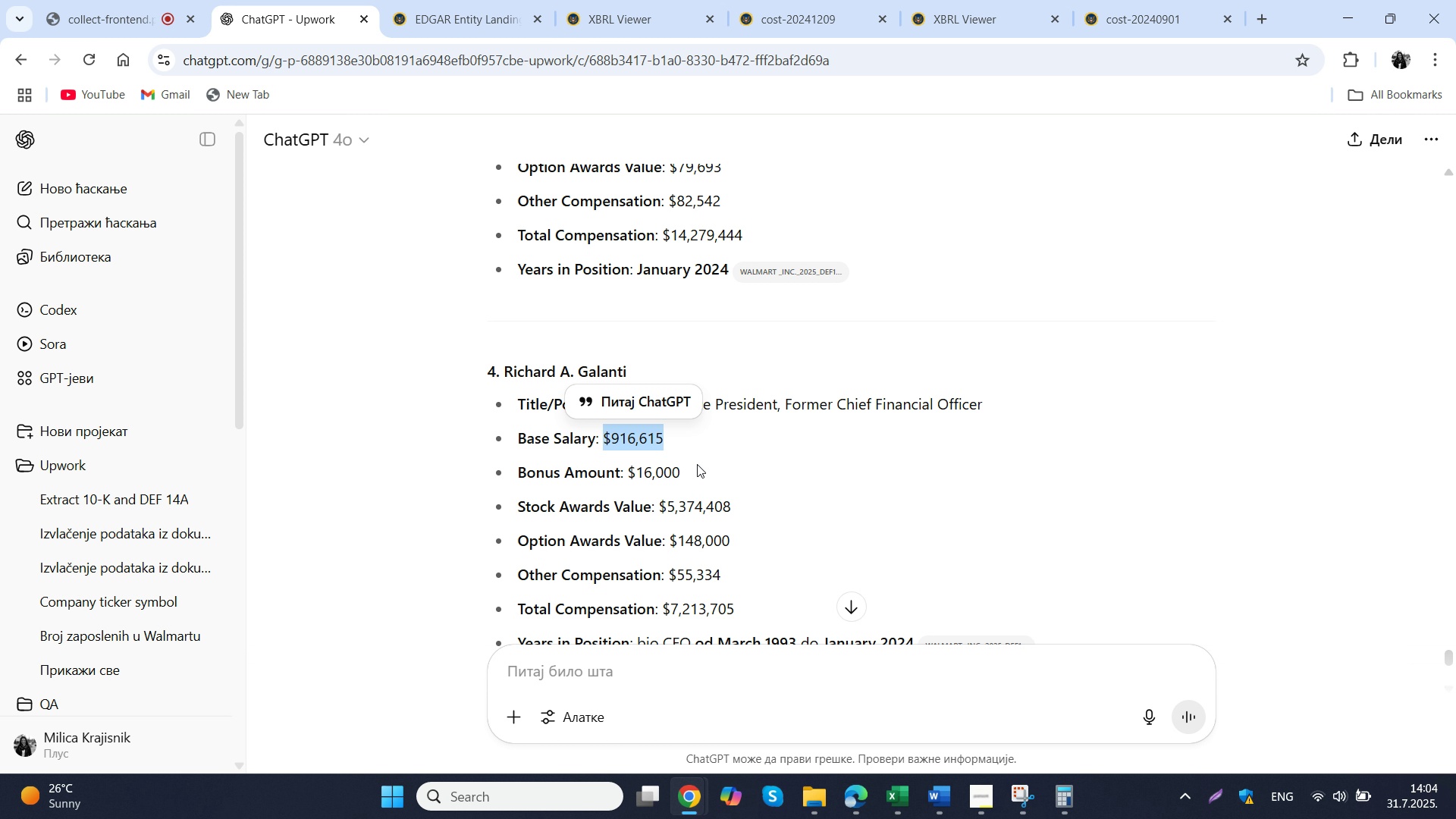 
left_click_drag(start_coordinate=[697, 464], to_coordinate=[627, 470])
 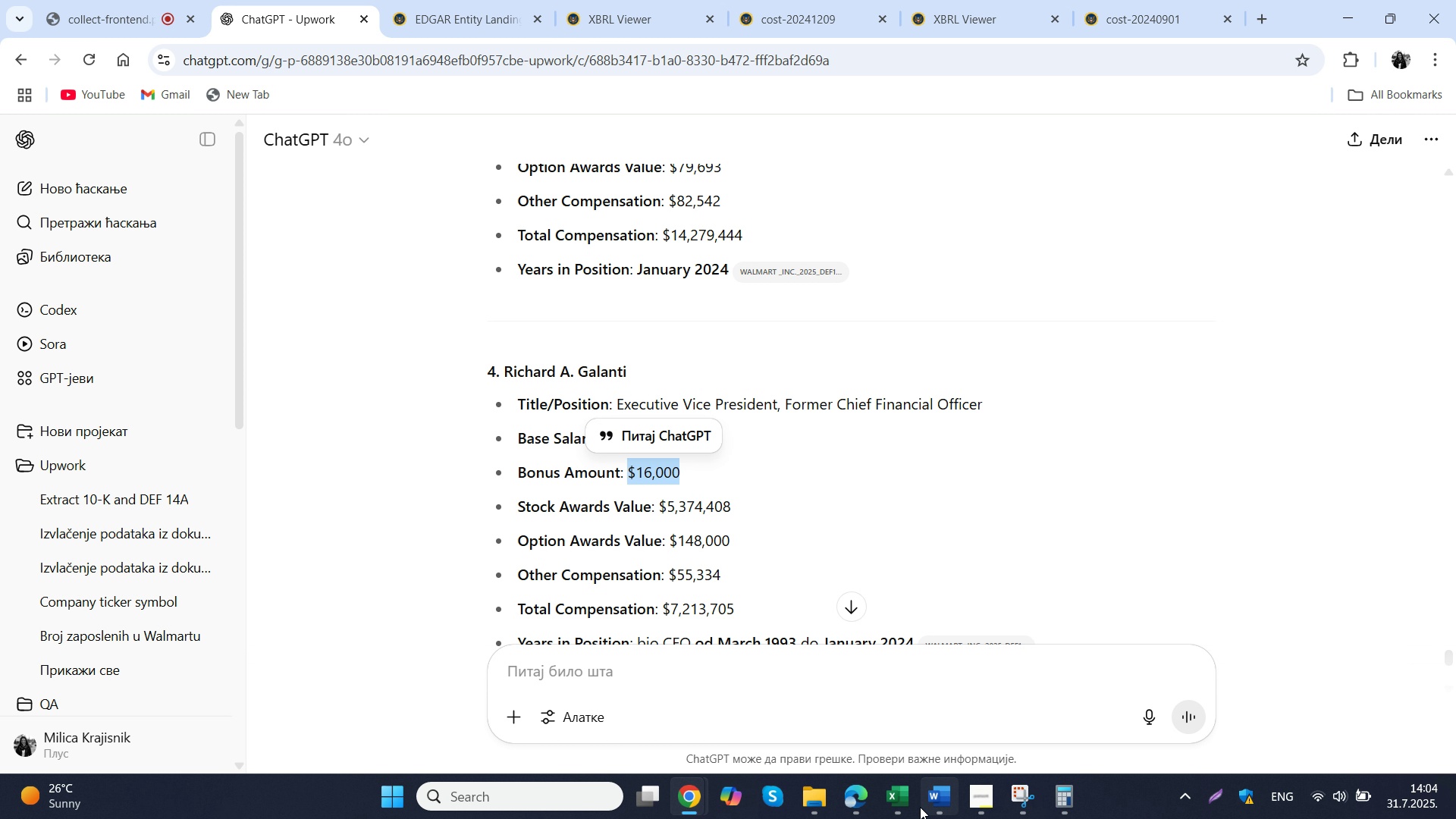 
key(Control+ControlLeft)
 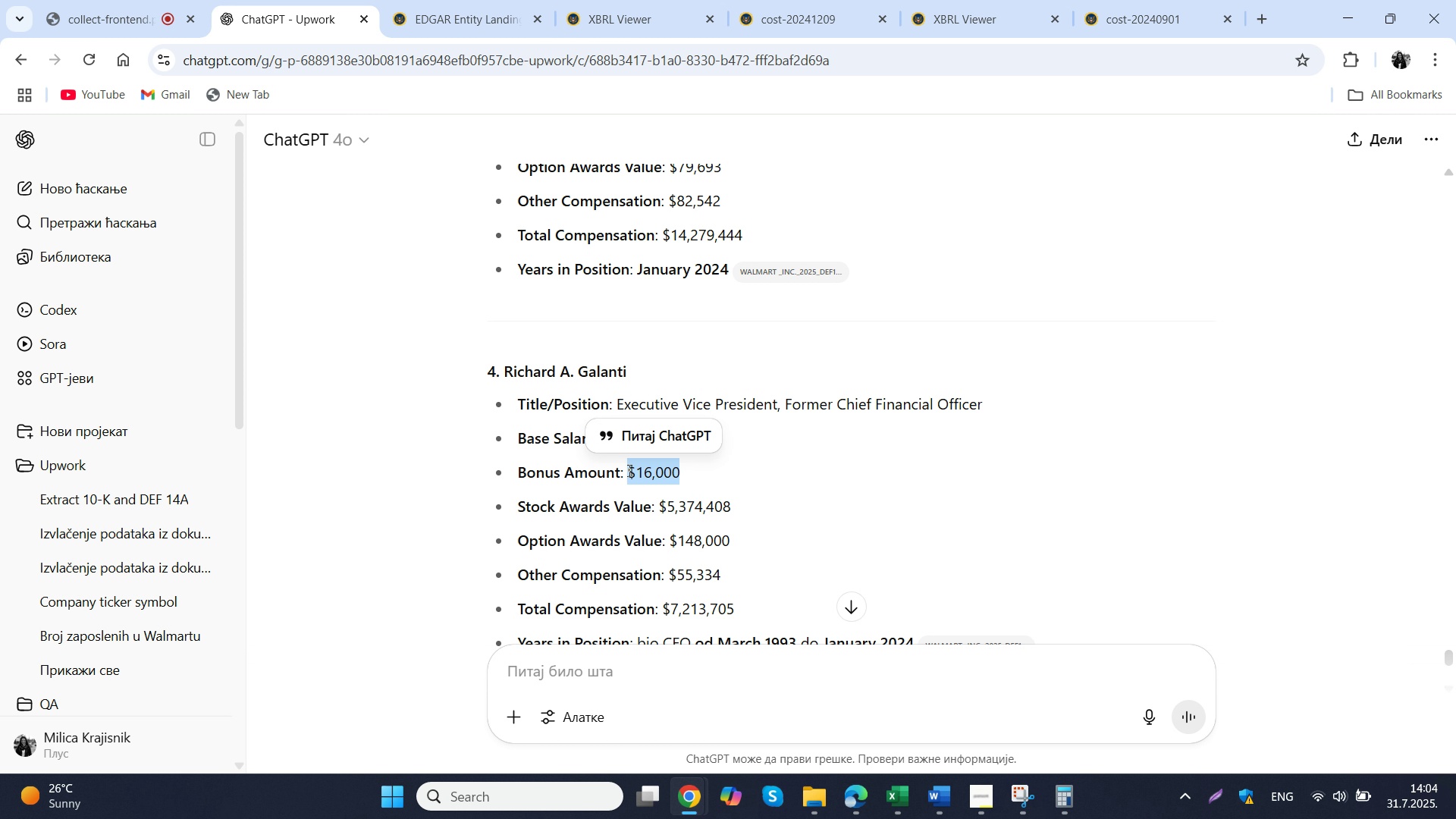 
key(Control+C)
 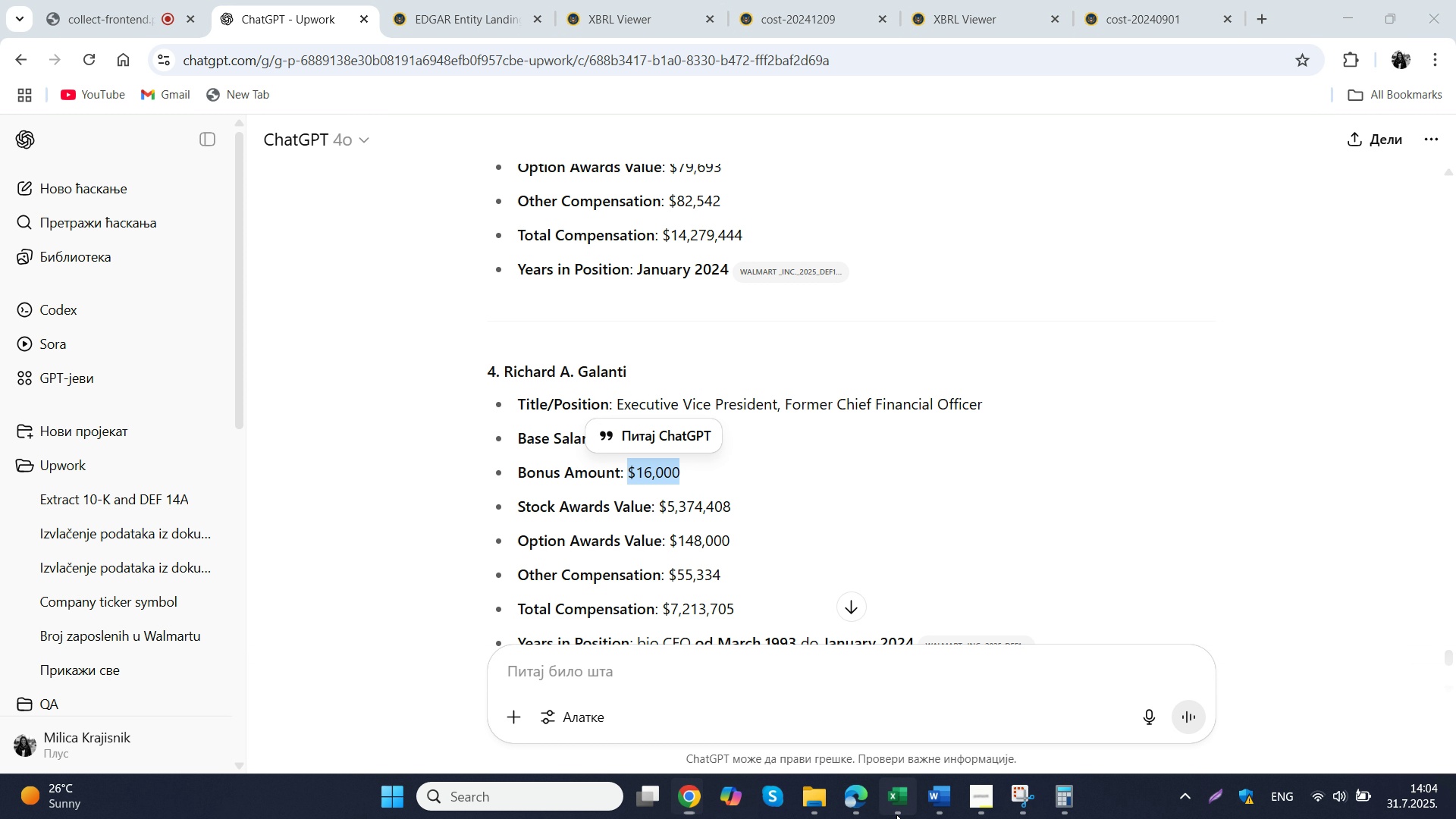 
left_click([896, 814])
 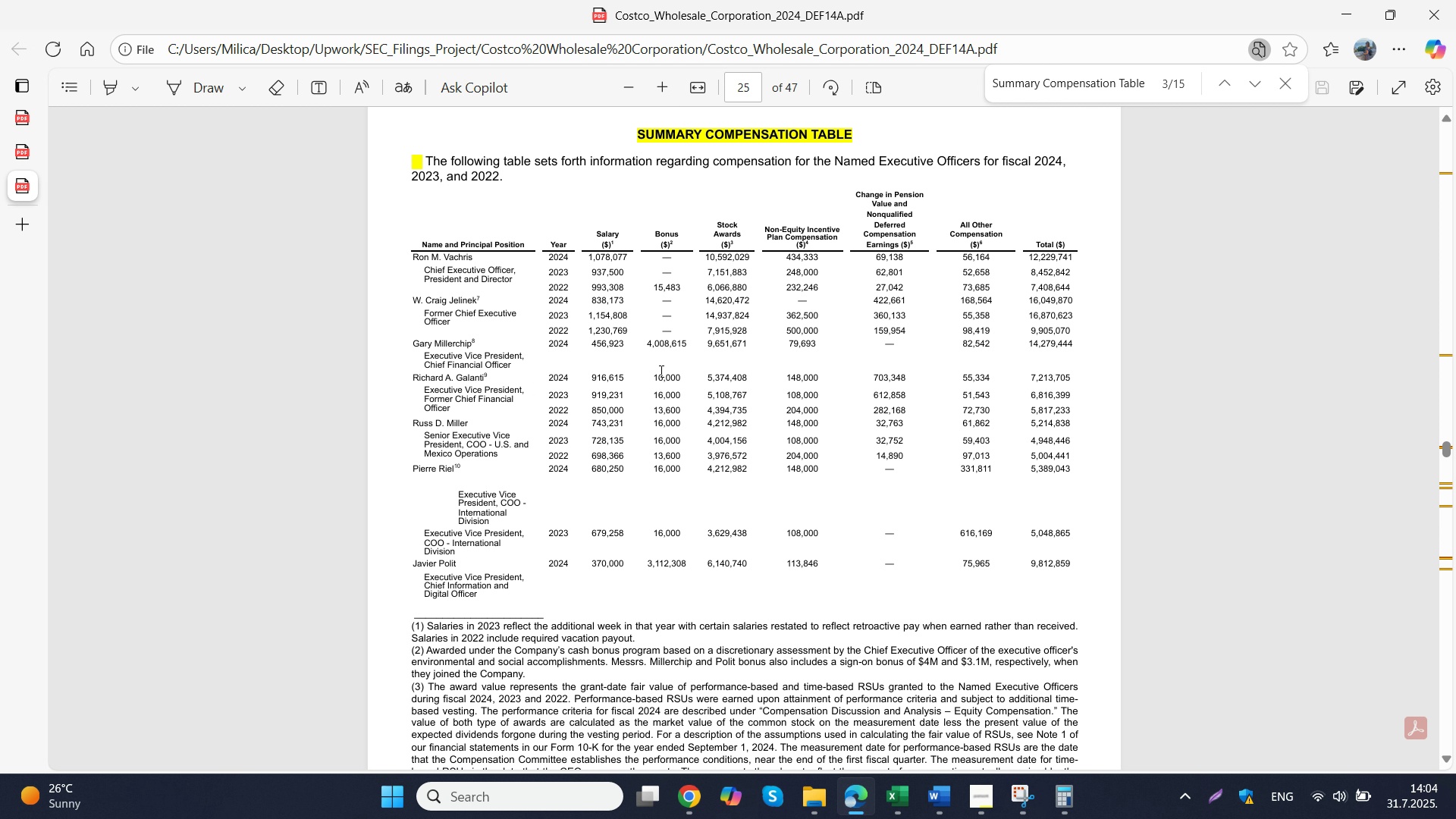 
wait(12.09)
 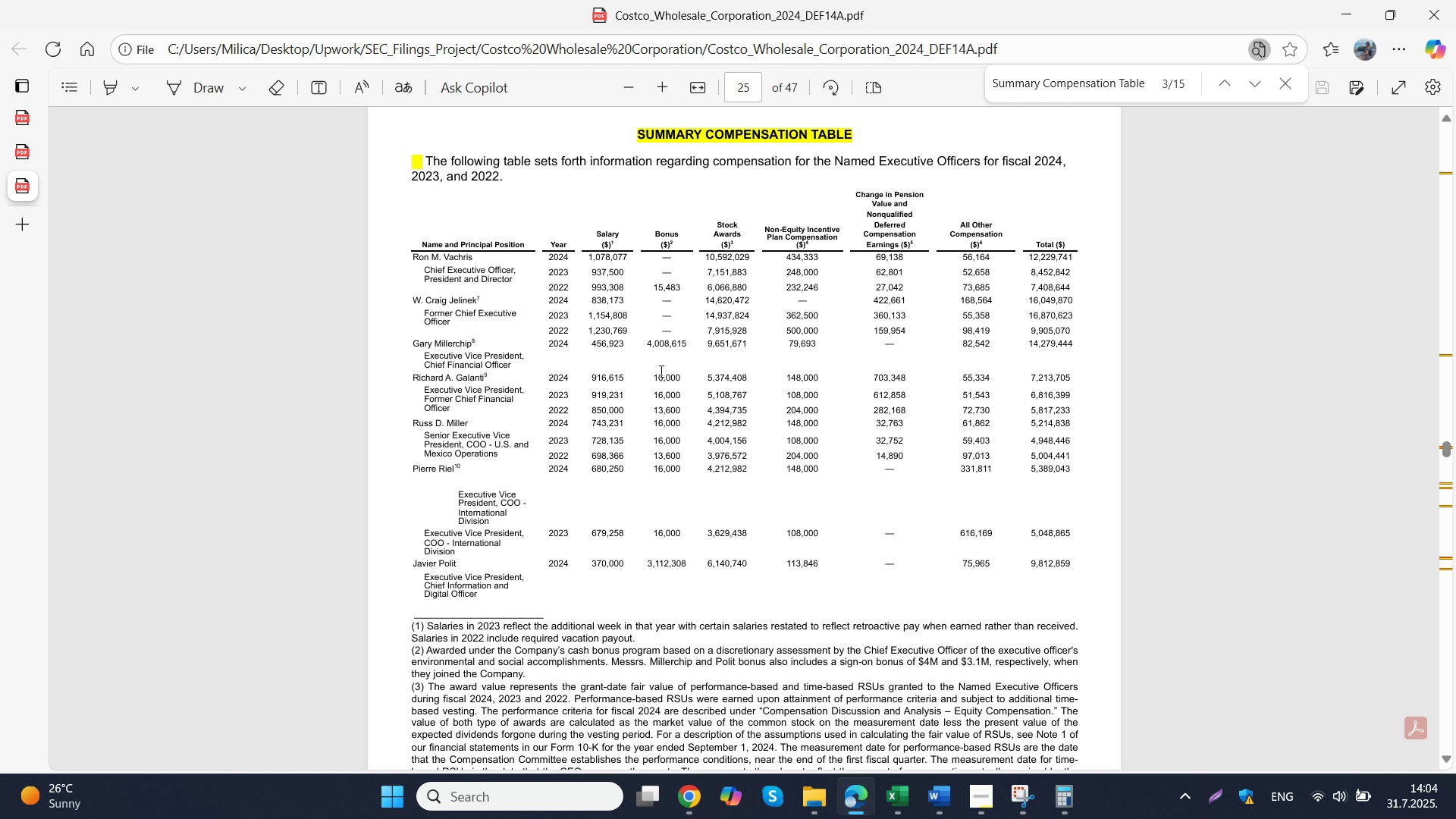 
left_click([1054, 801])
 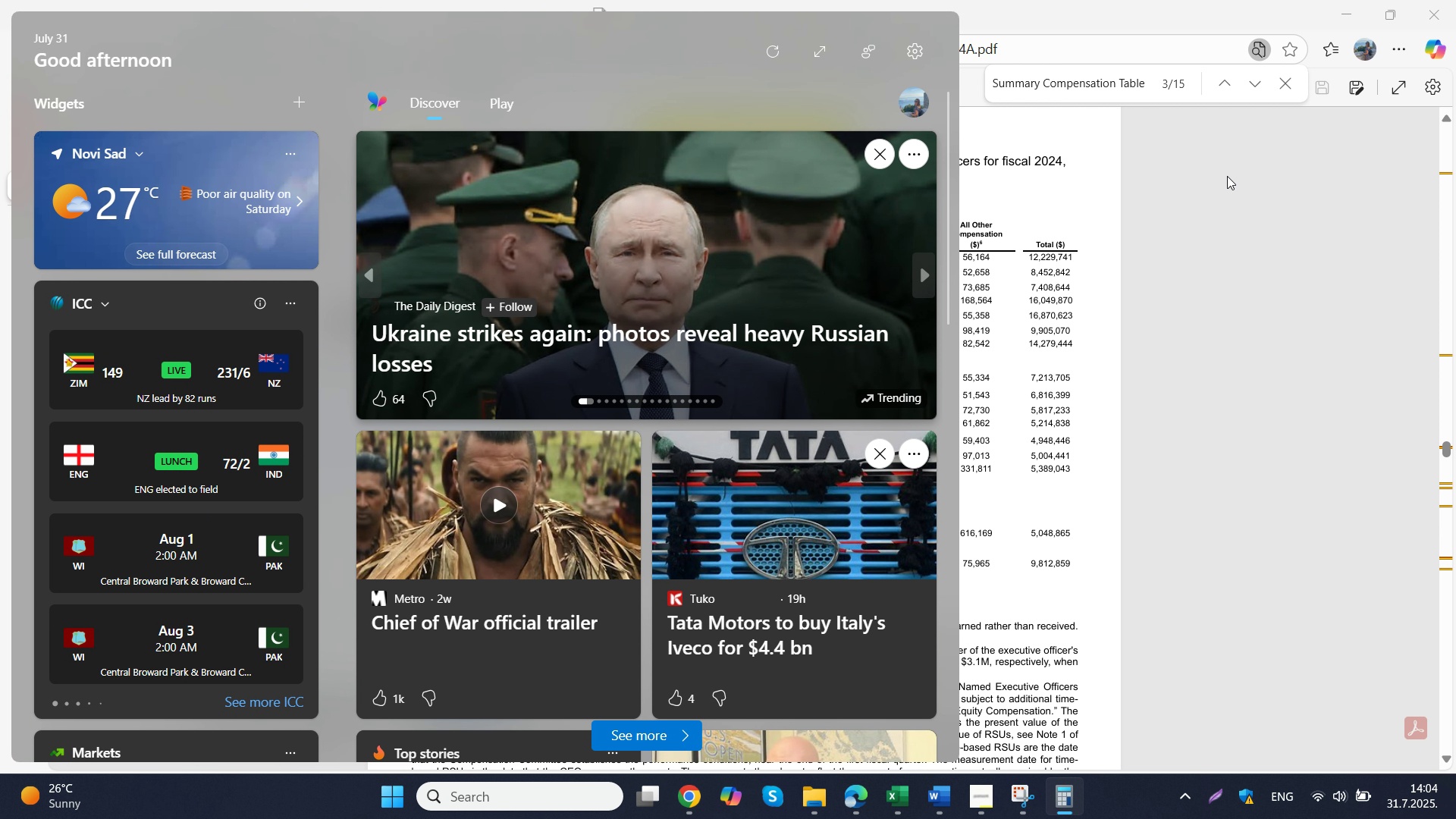 
wait(6.14)
 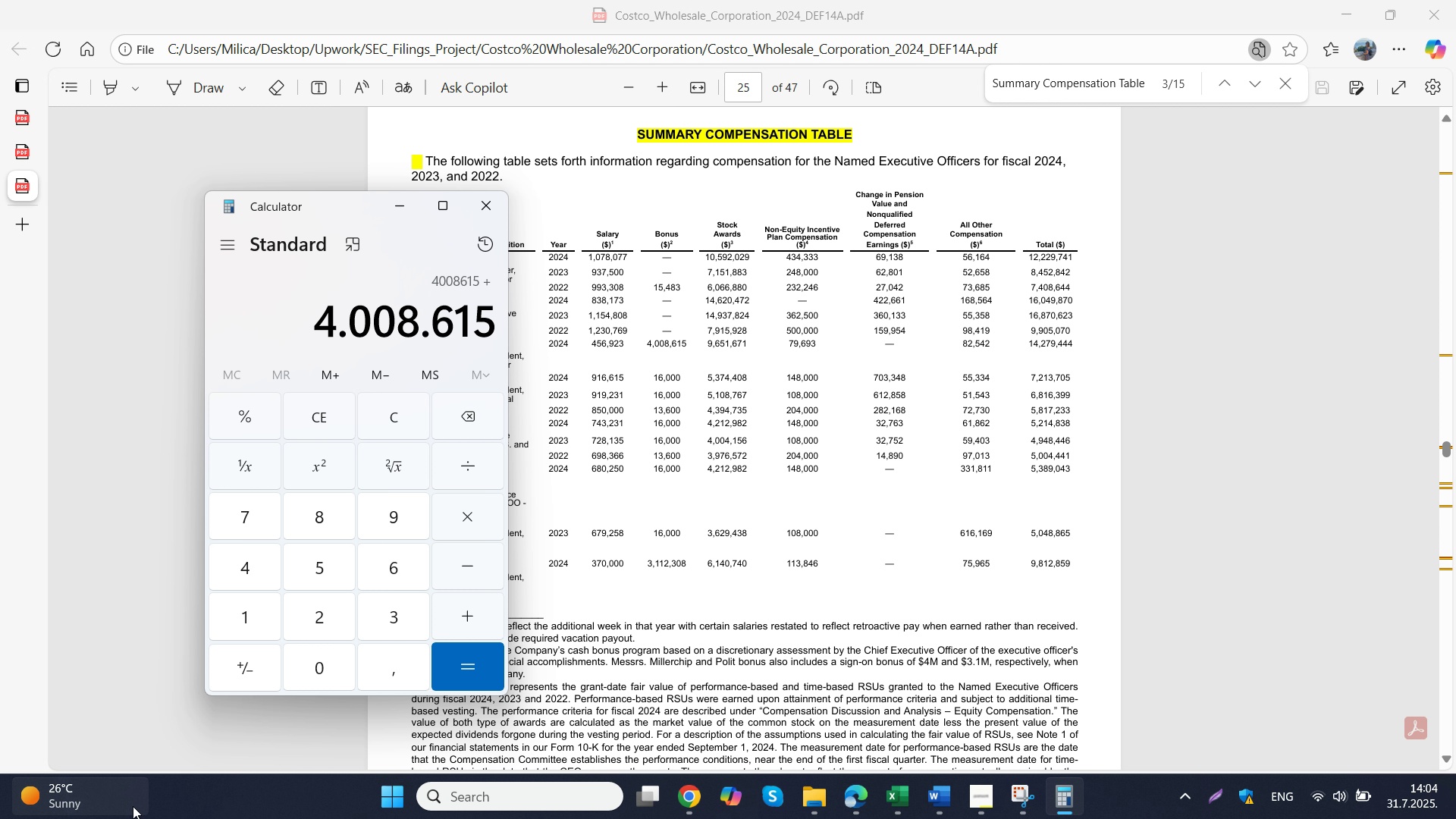 
key(Numpad1)
 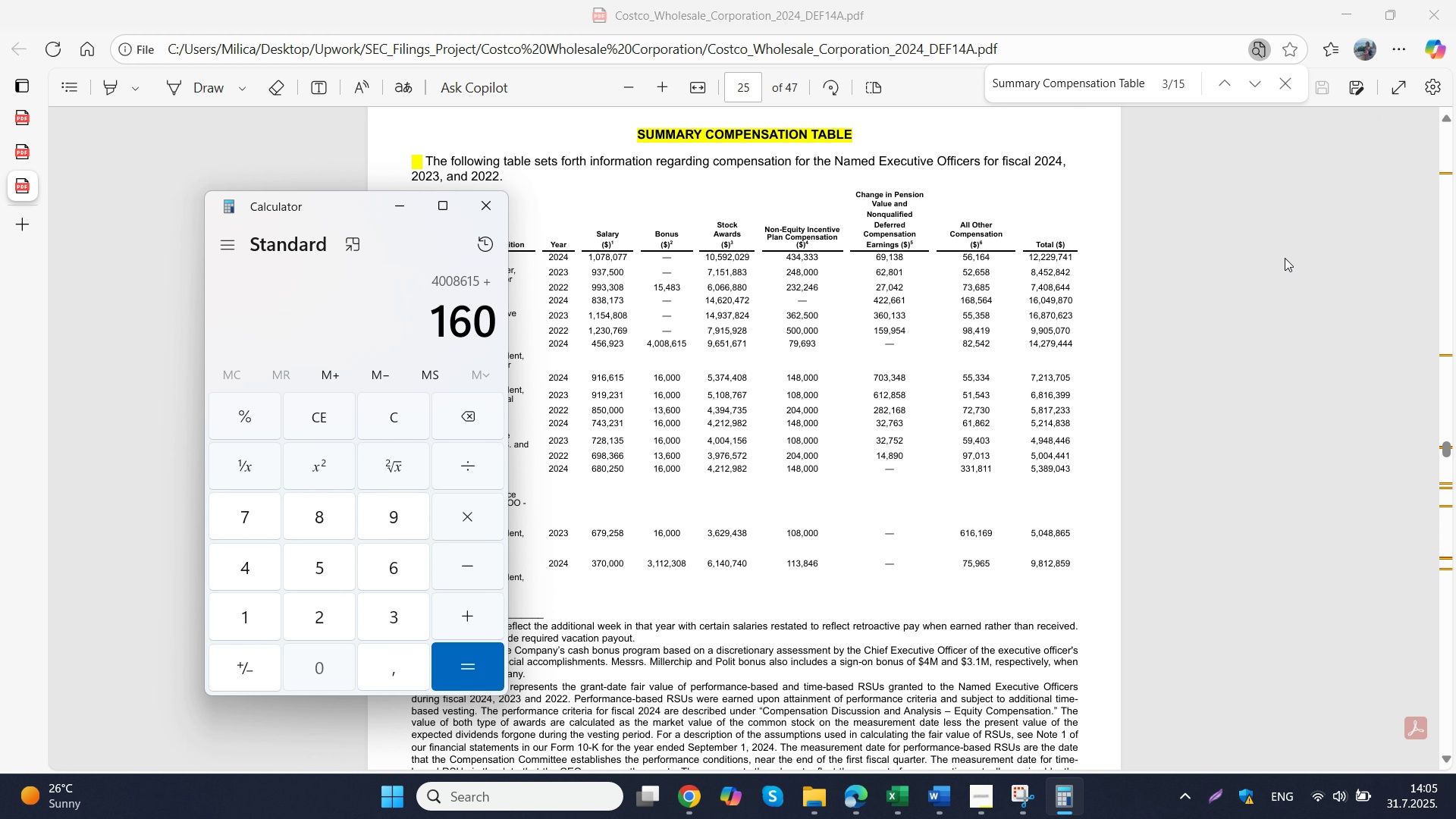 
key(Numpad6)
 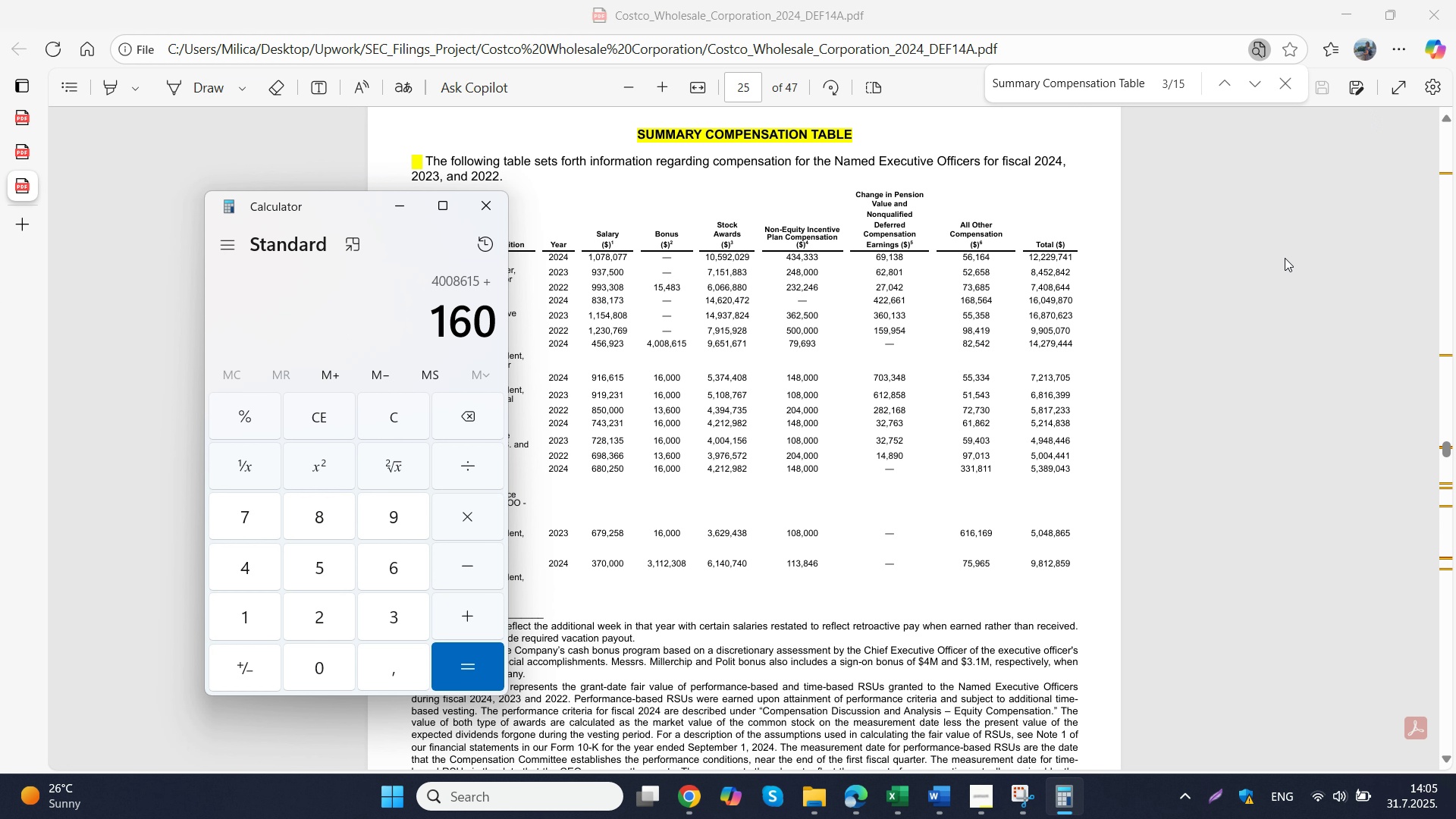 
key(Numpad0)
 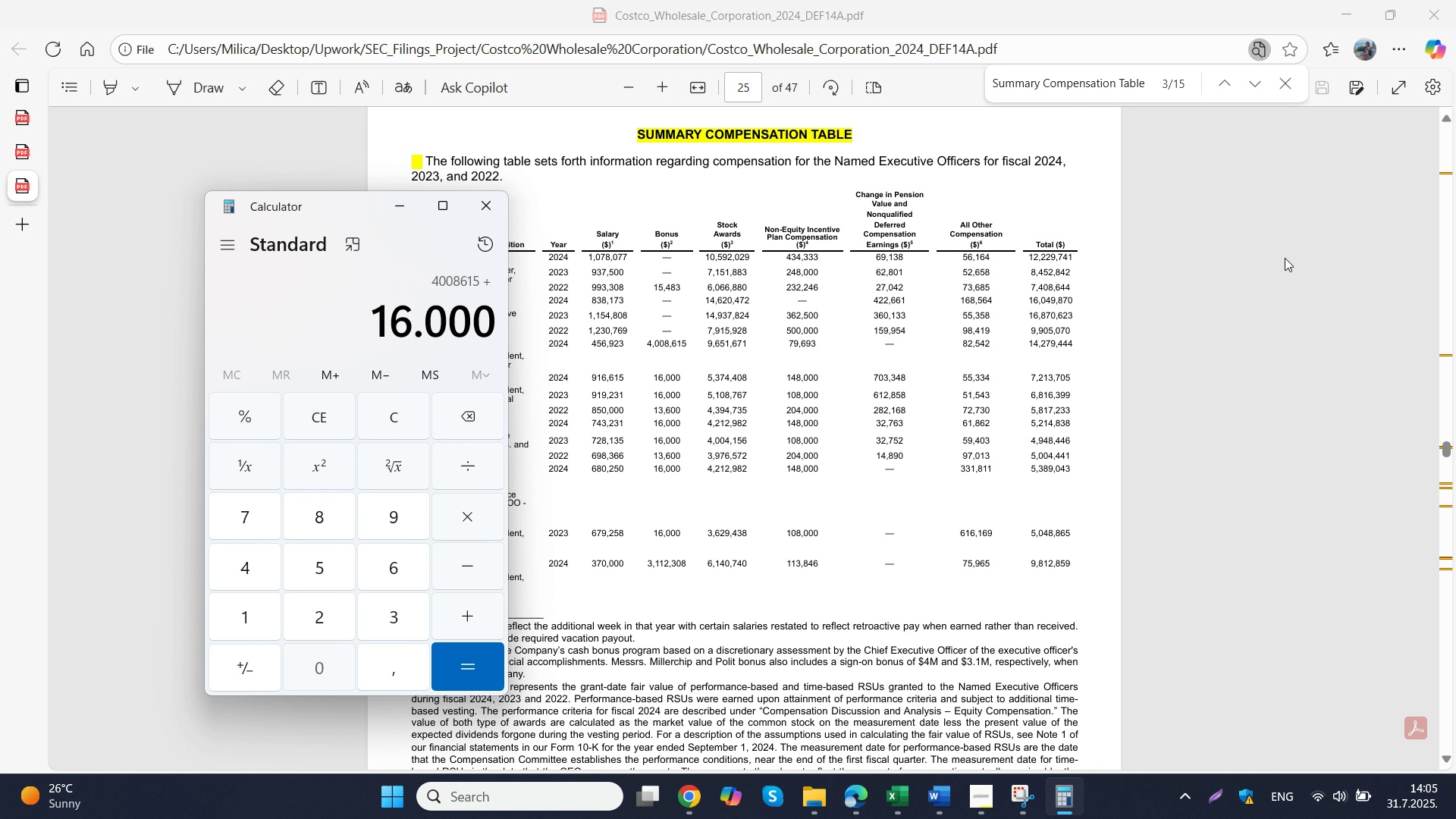 
key(Numpad0)
 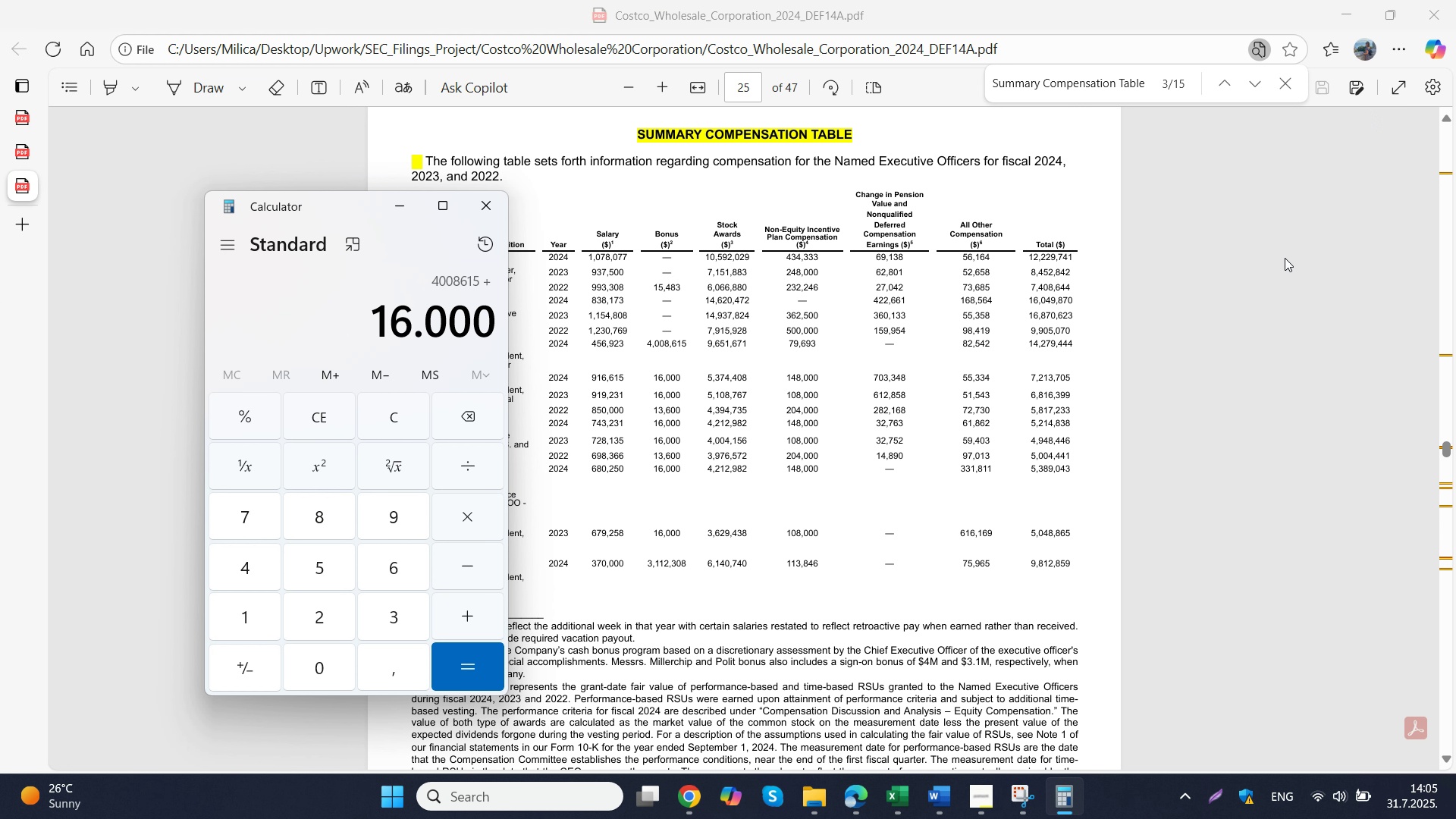 
key(Numpad0)
 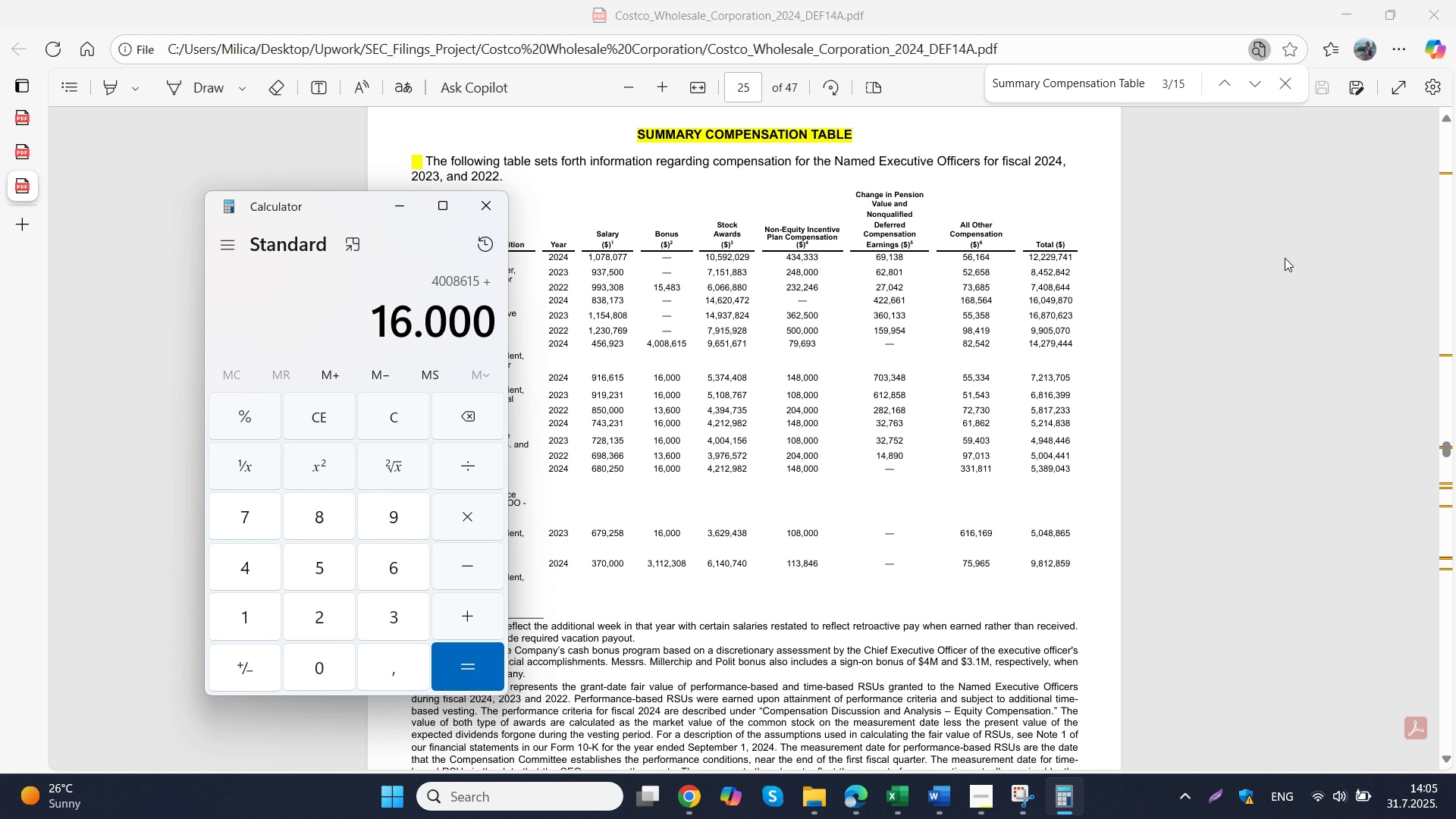 
key(NumpadAdd)
 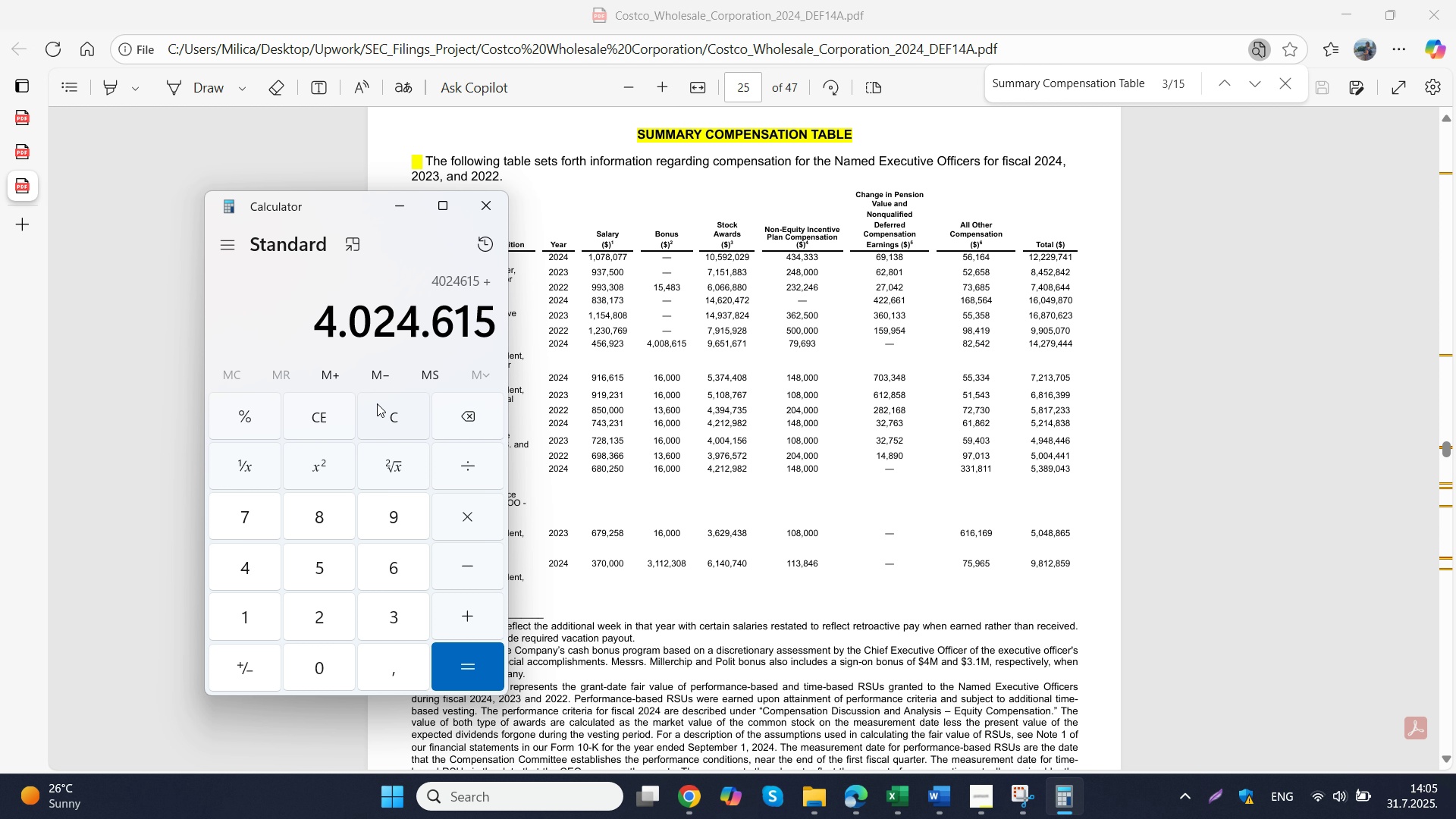 
left_click([390, 412])
 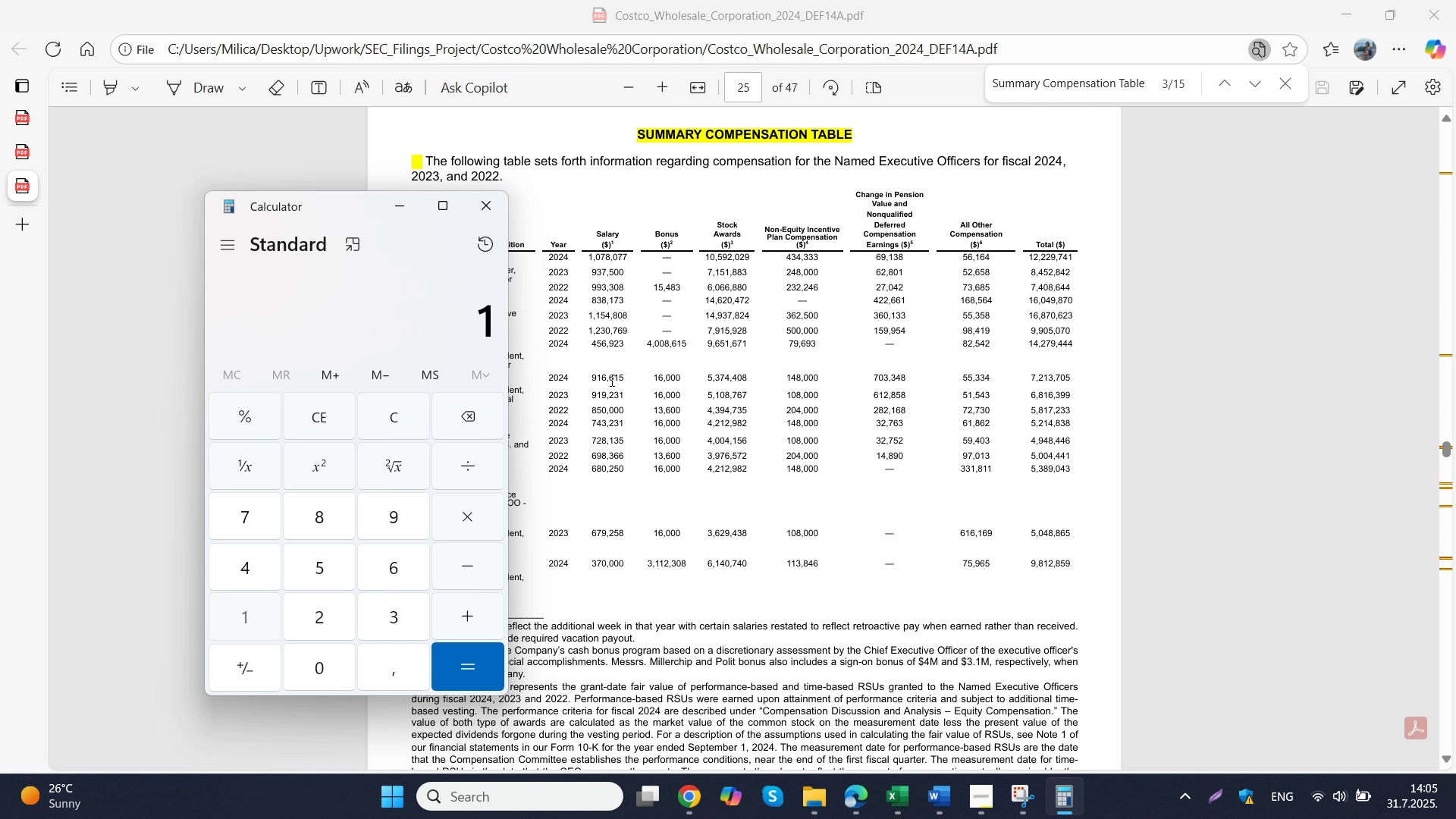 
key(Numpad1)
 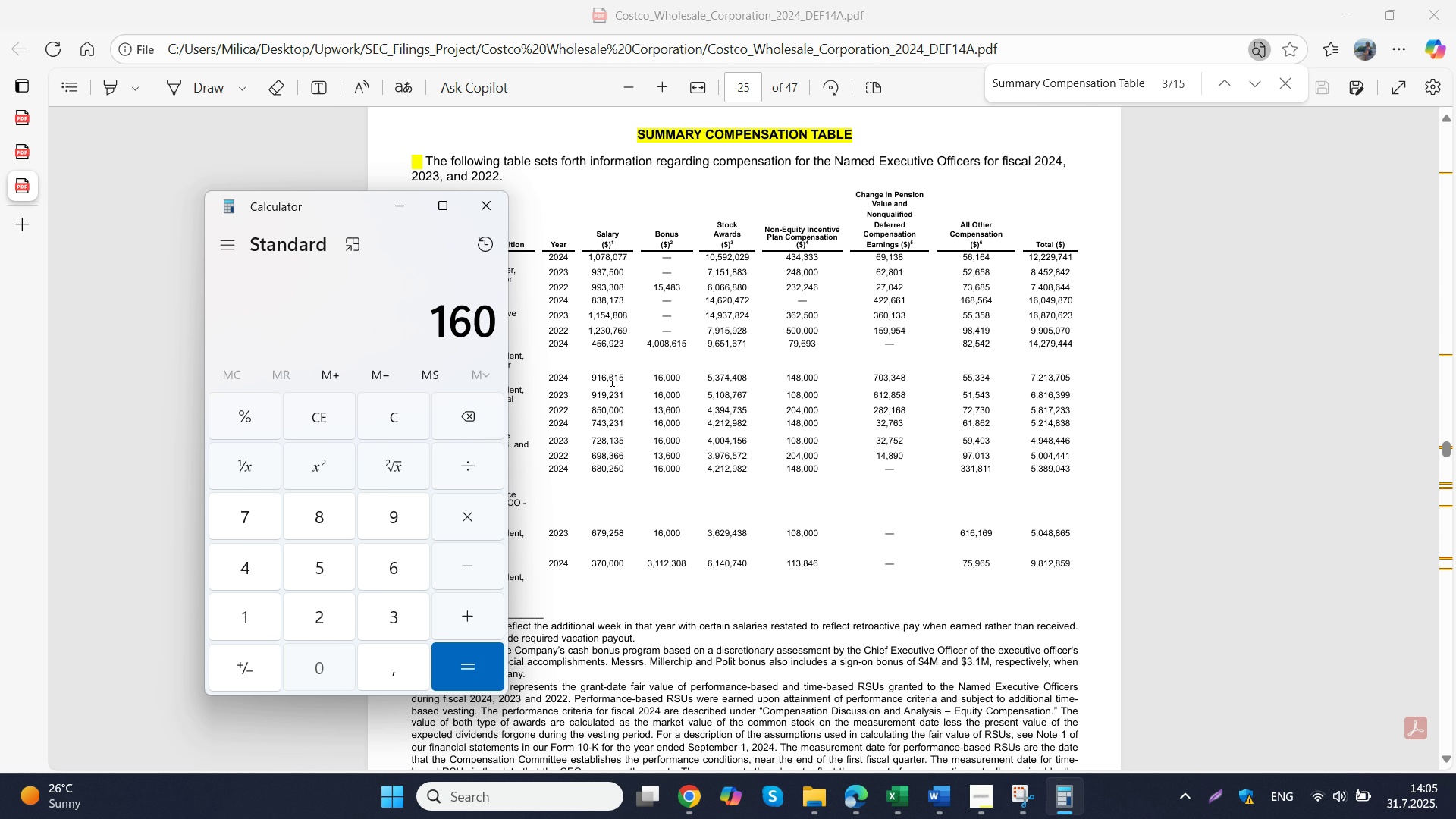 
key(Numpad6)
 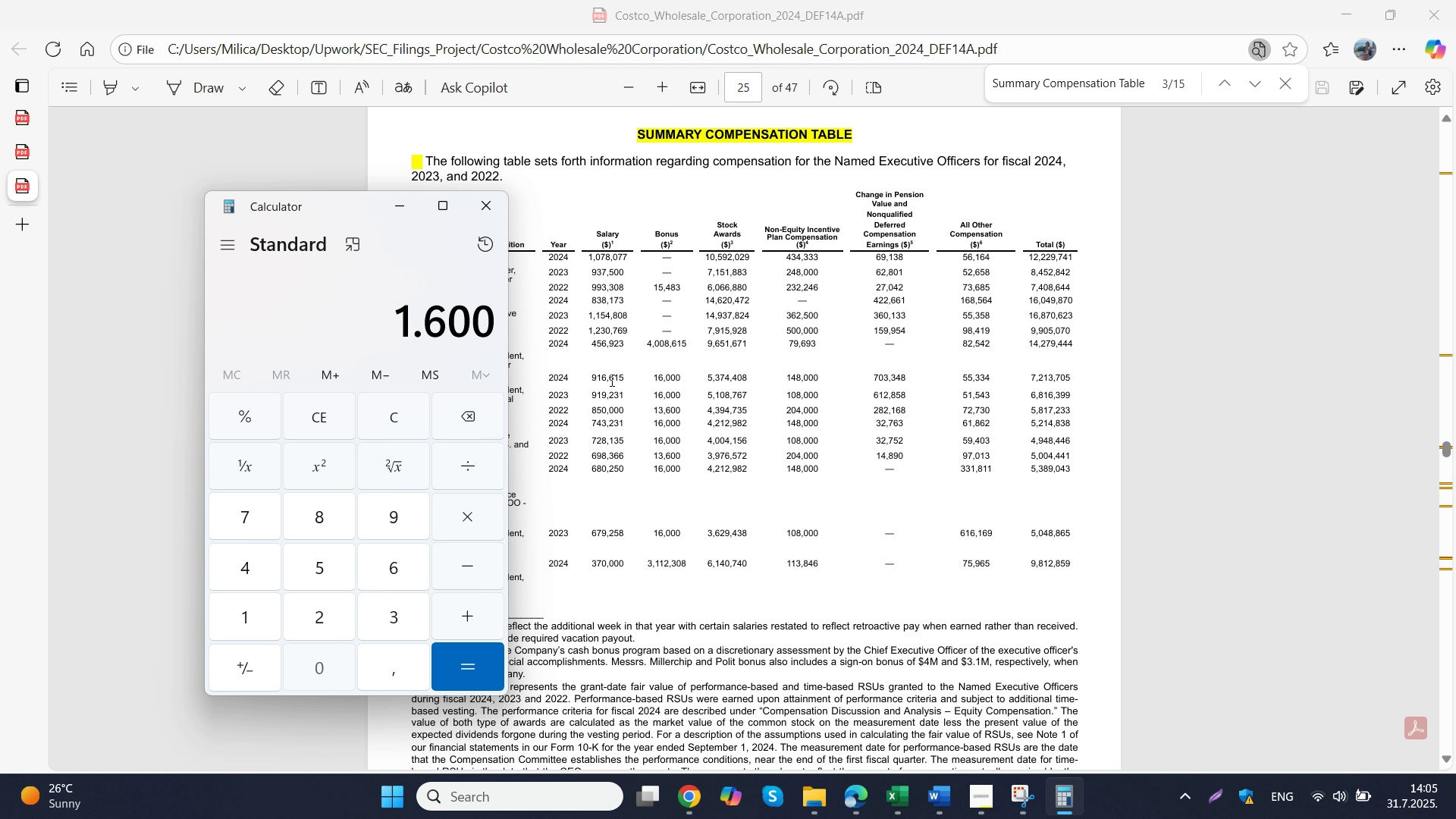 
key(Numpad0)
 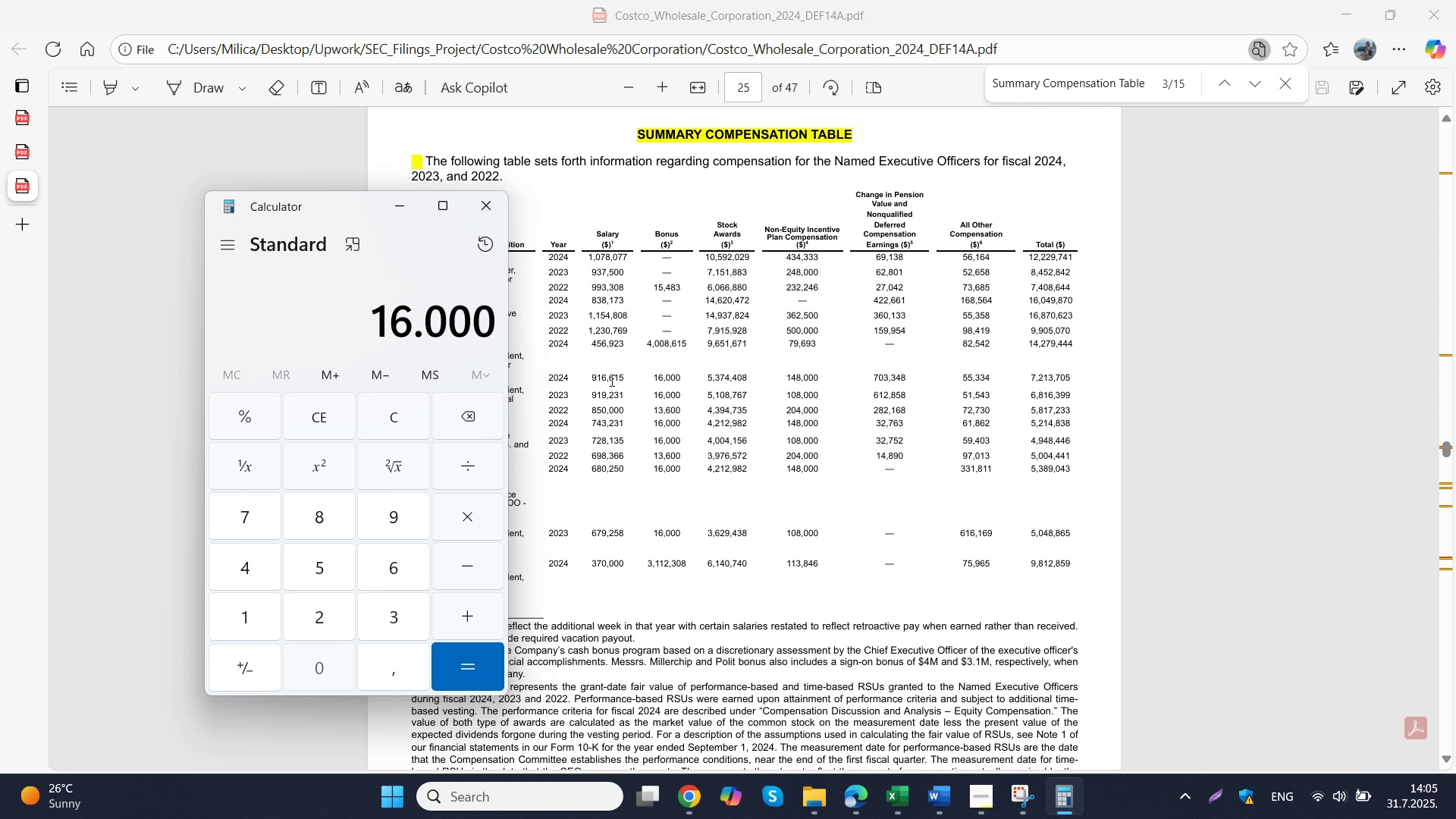 
key(Numpad0)
 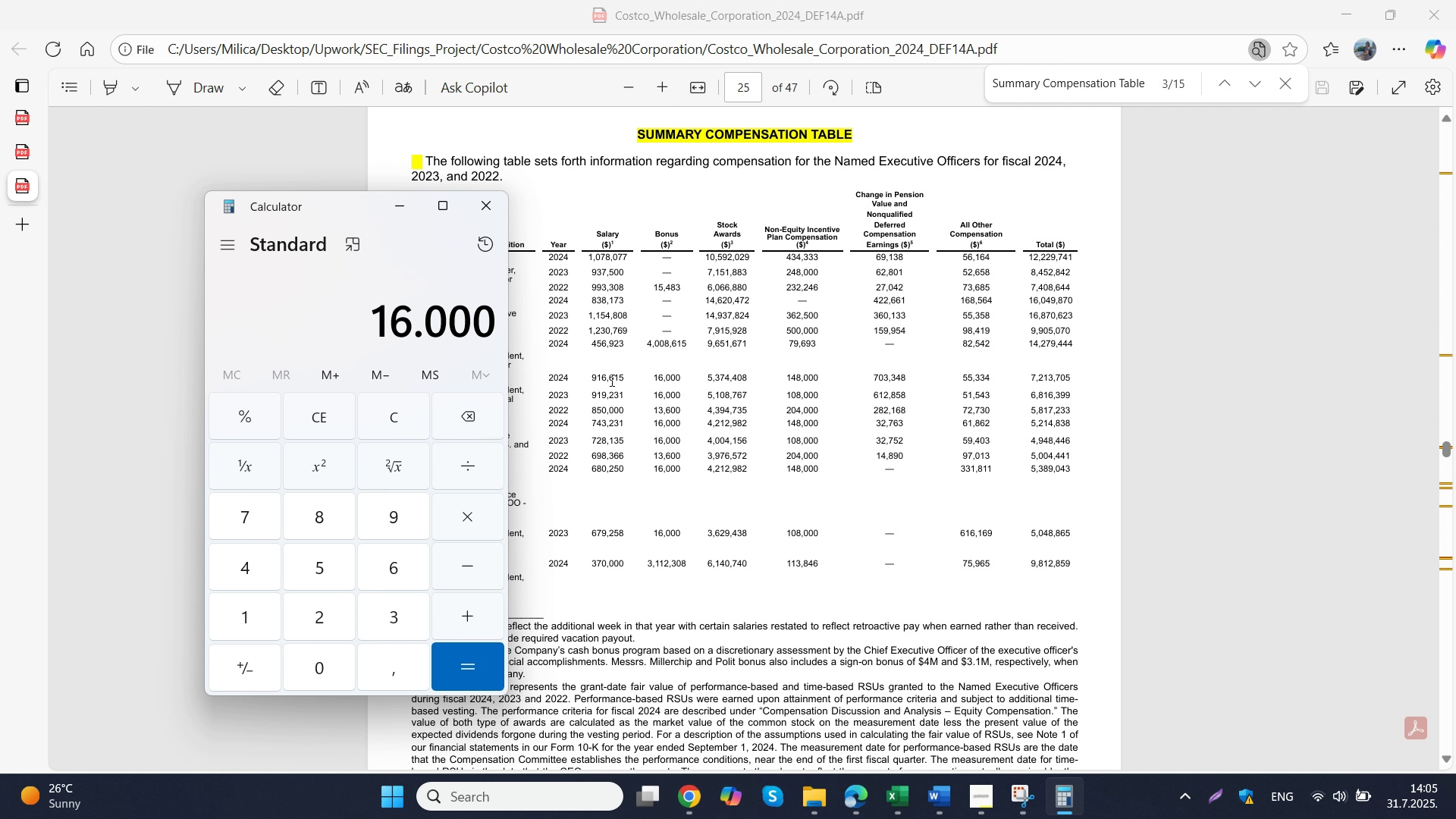 
key(Numpad0)
 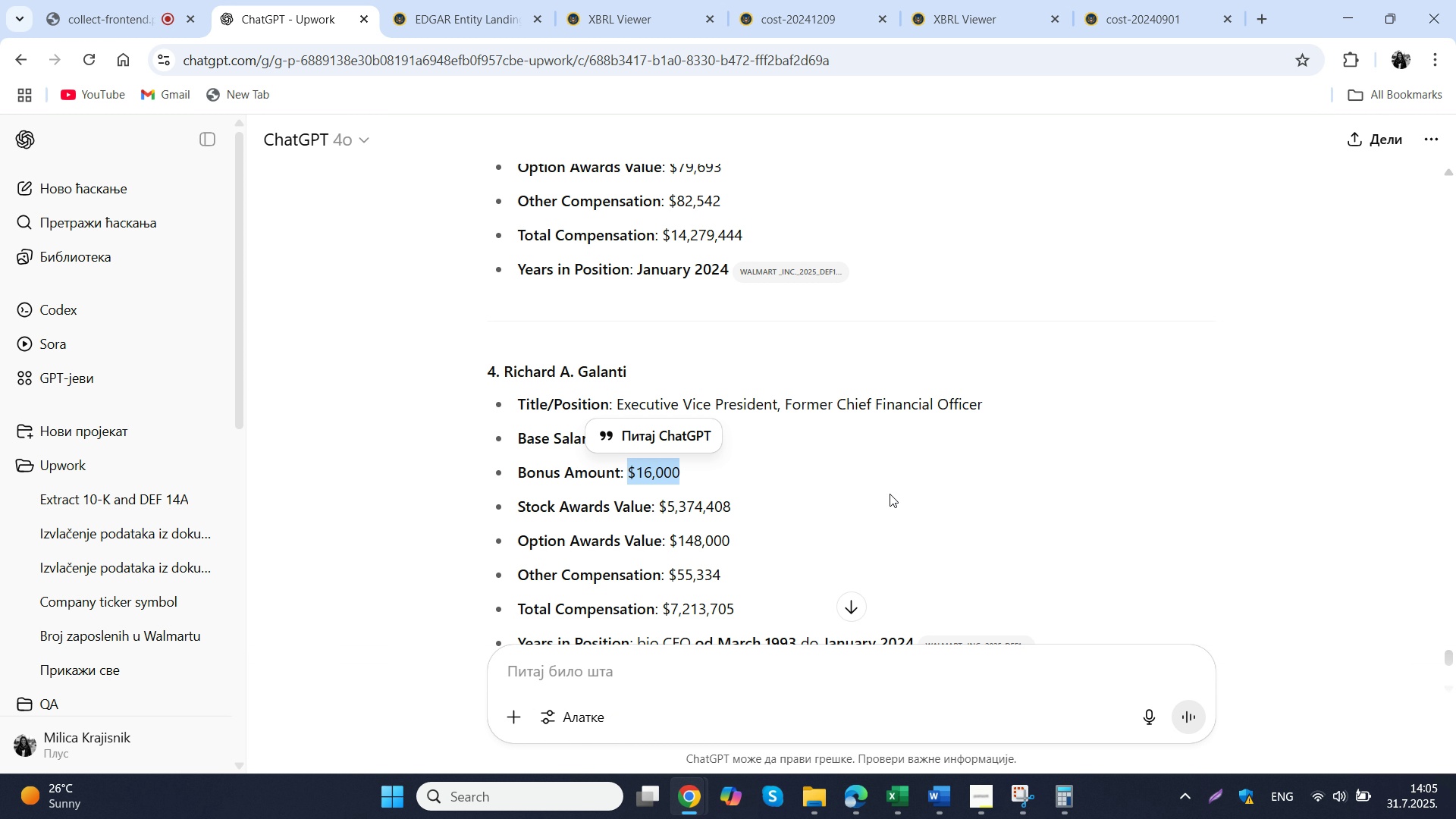 
wait(7.09)
 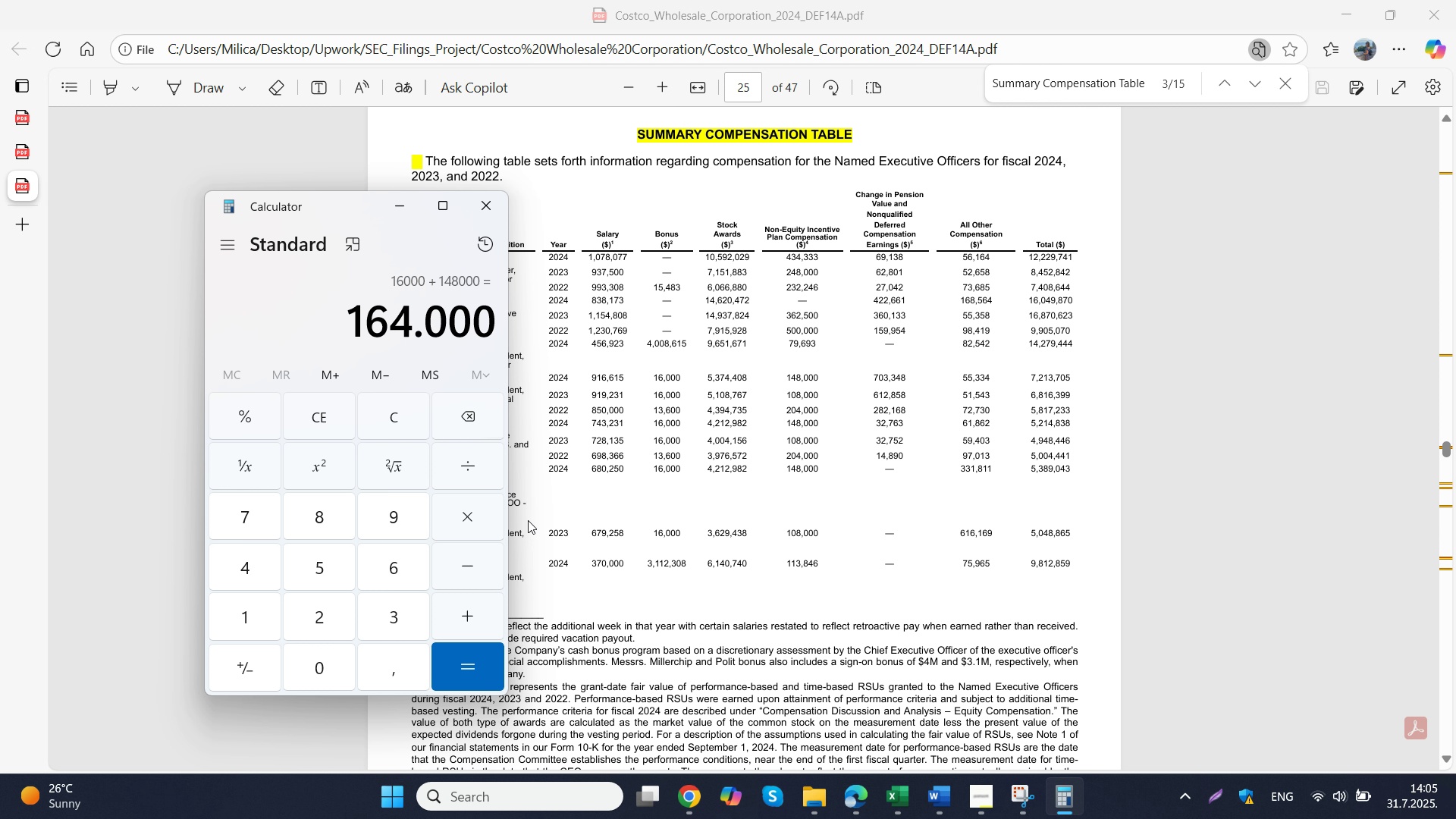 
key(NumpadAdd)
 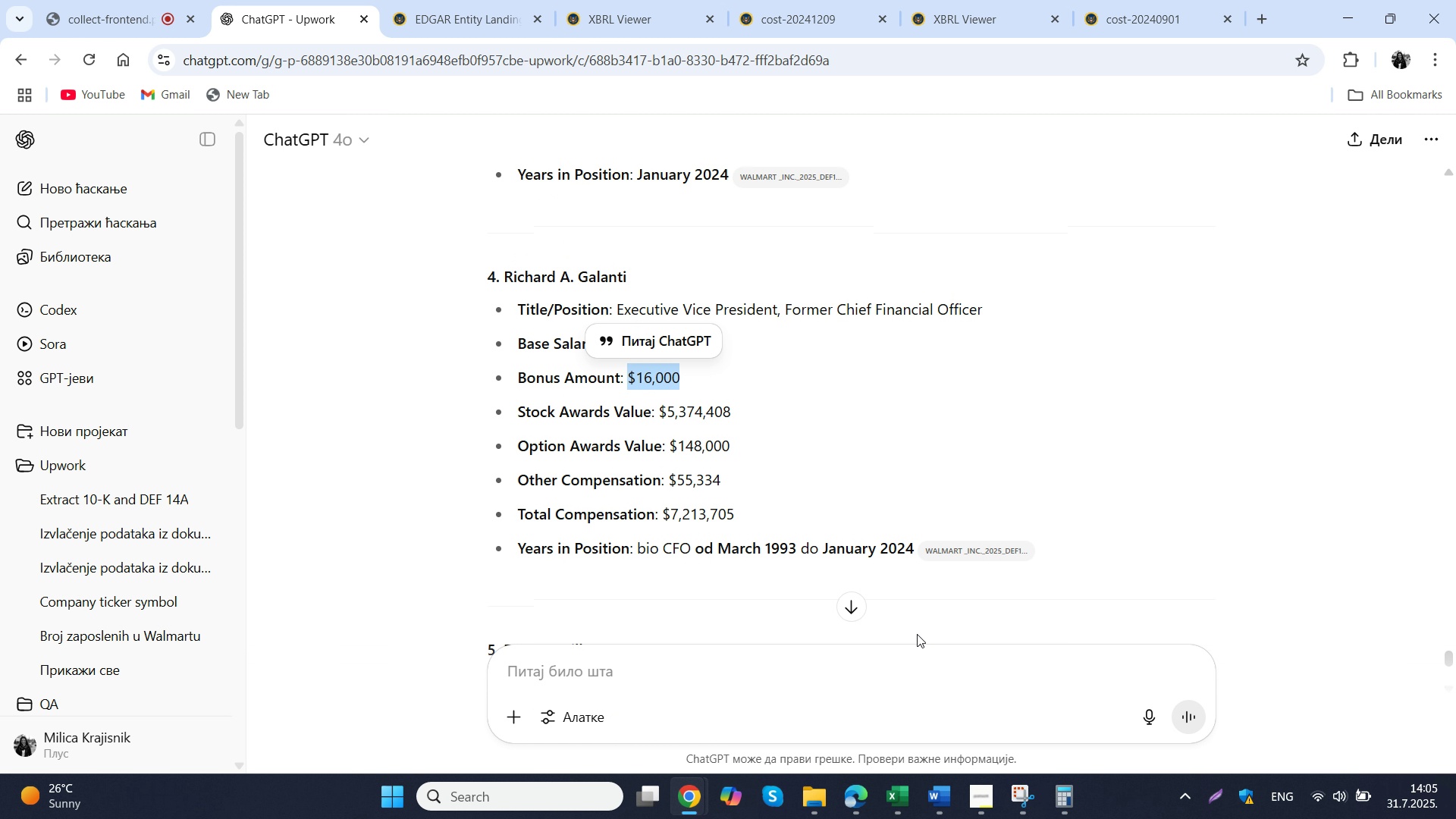 
key(Numpad1)
 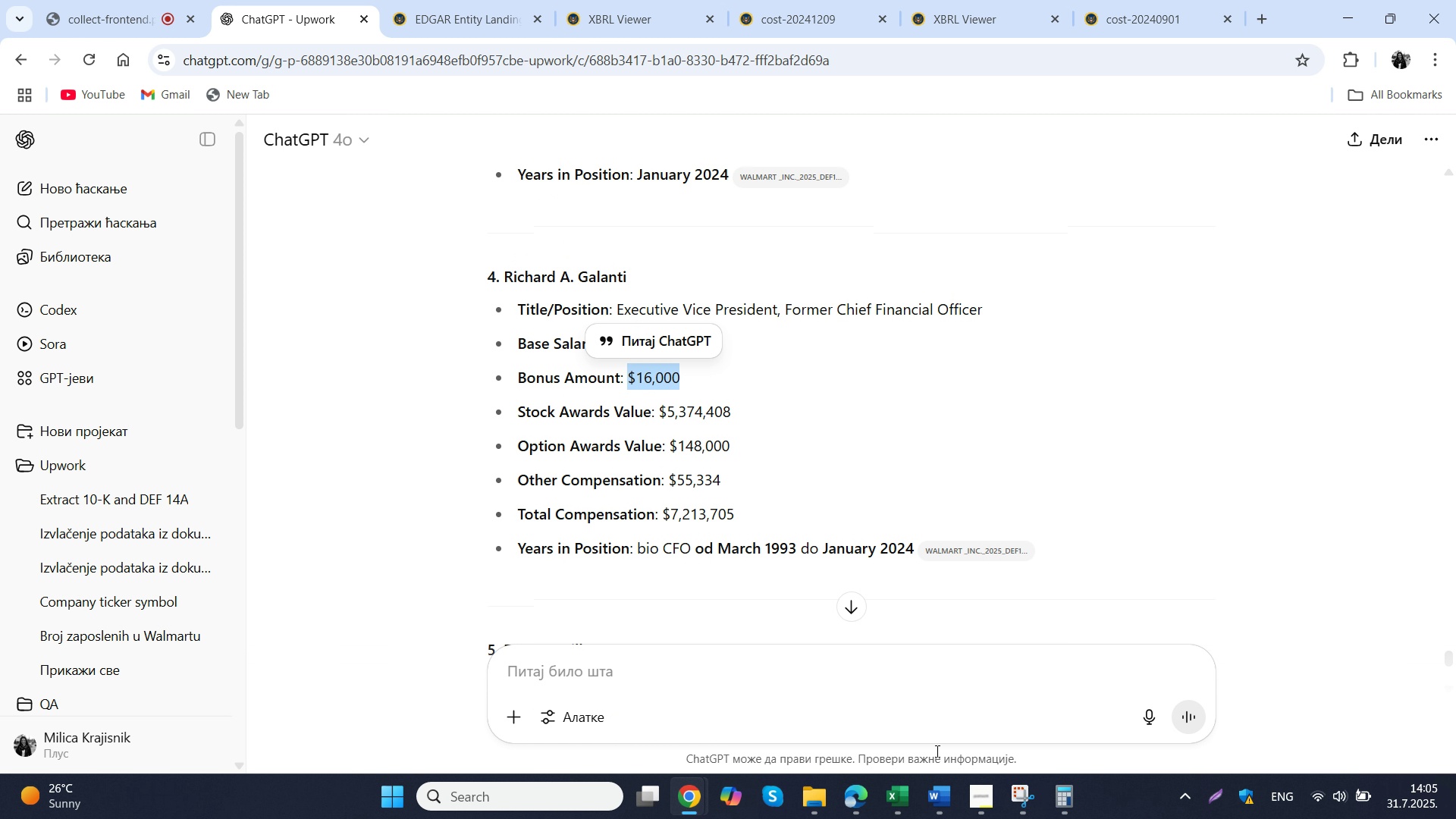 
key(Numpad4)
 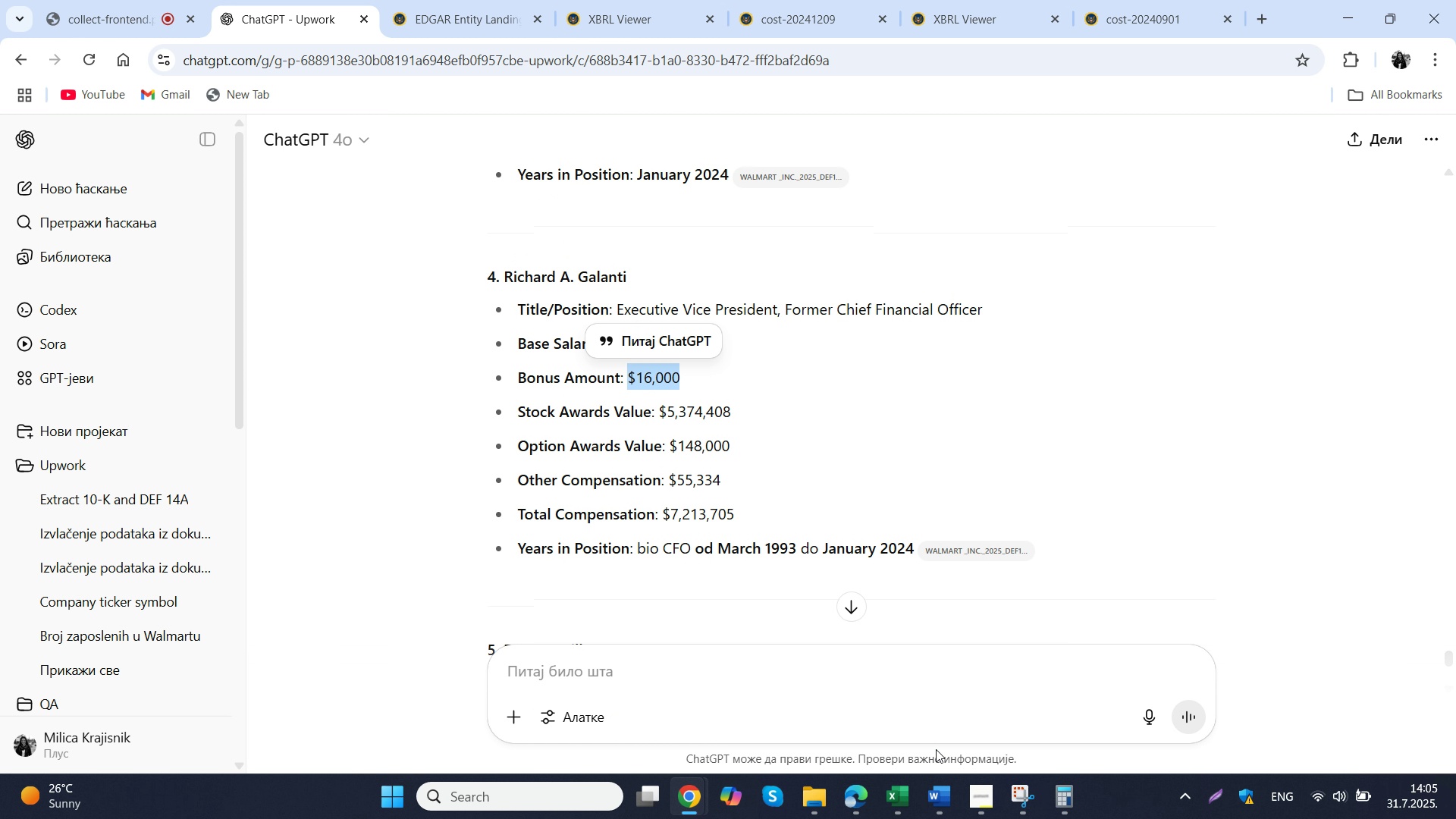 
key(Numpad8)
 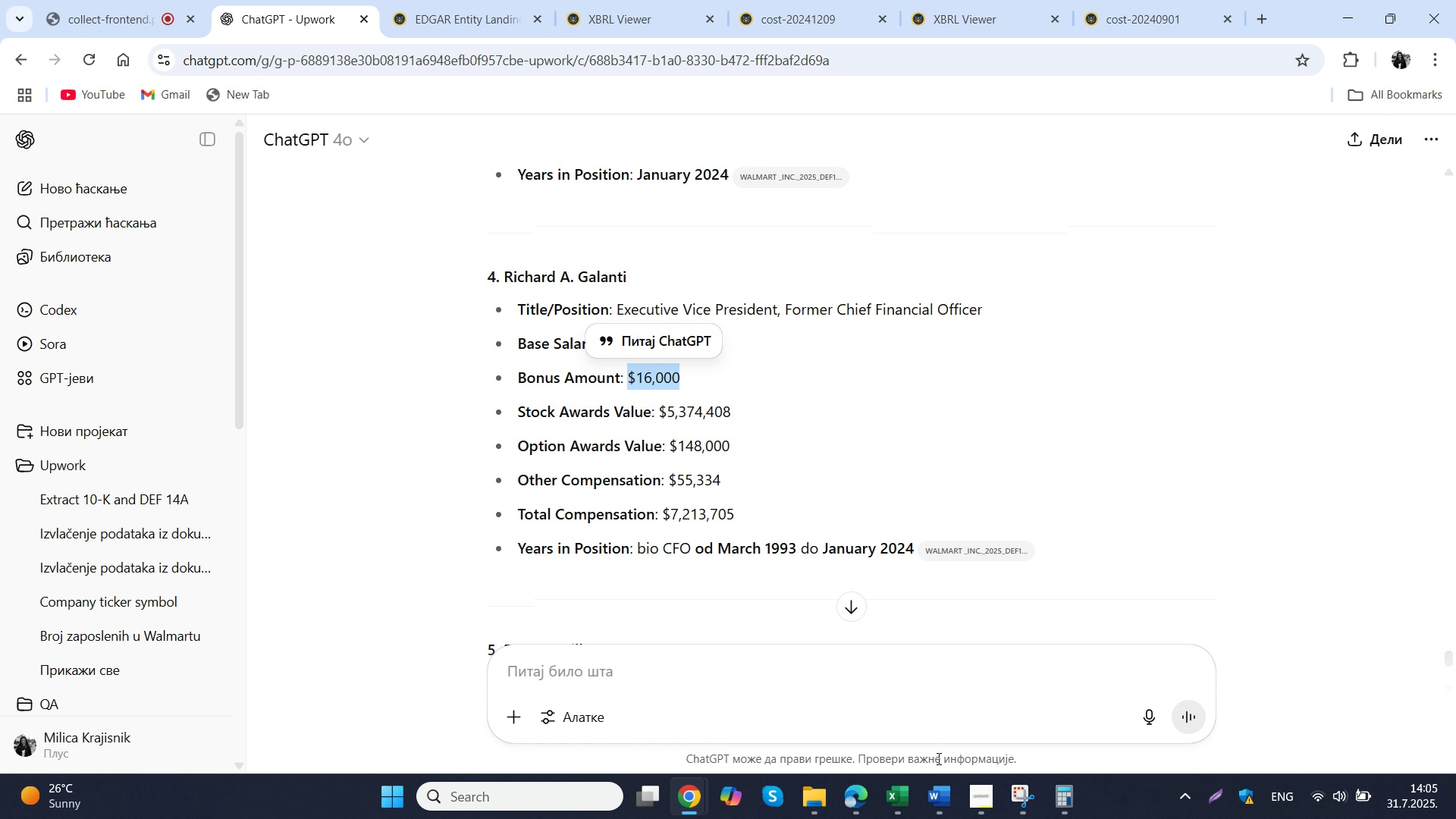 
key(Numpad0)
 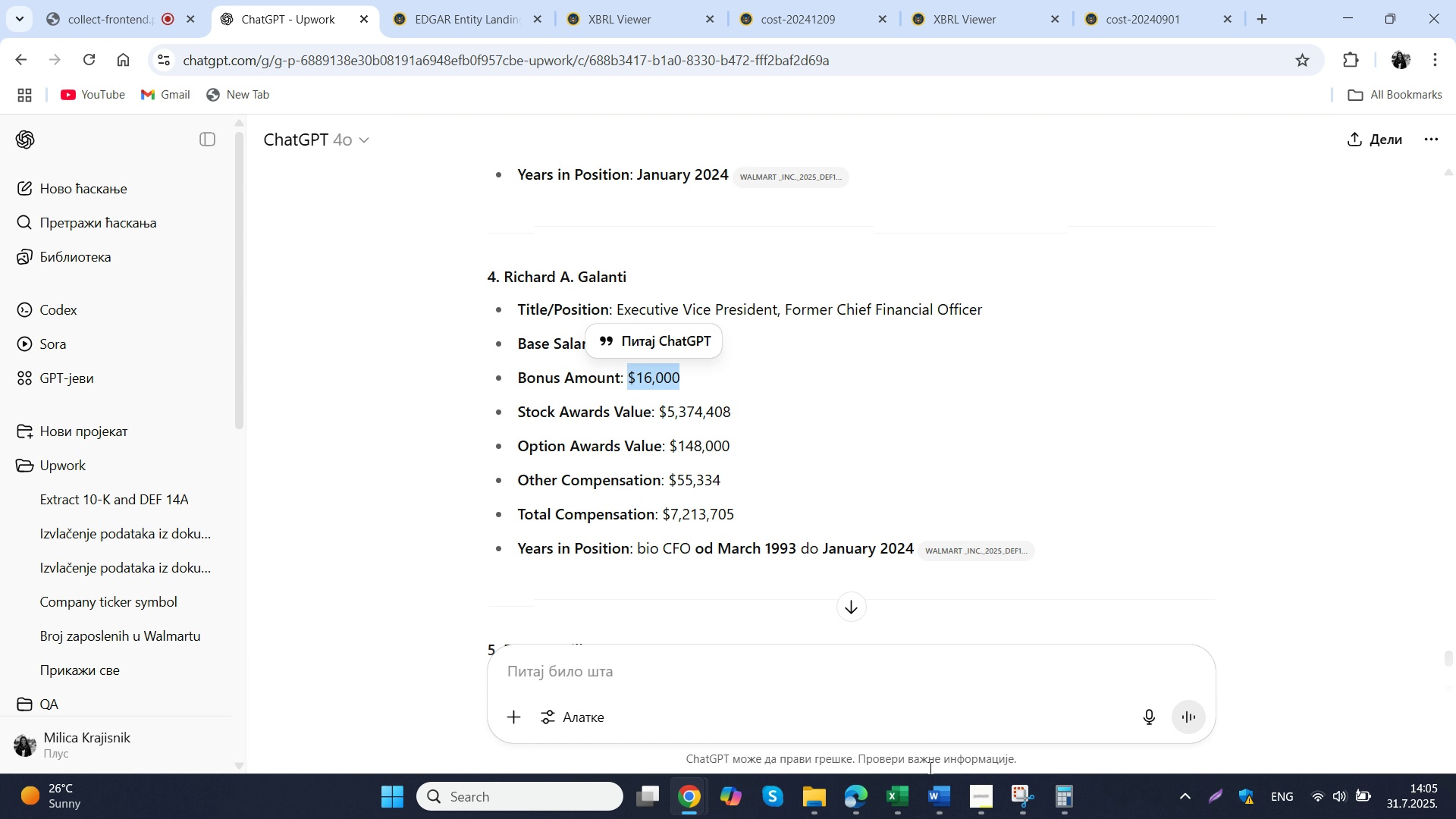 
key(Numpad0)
 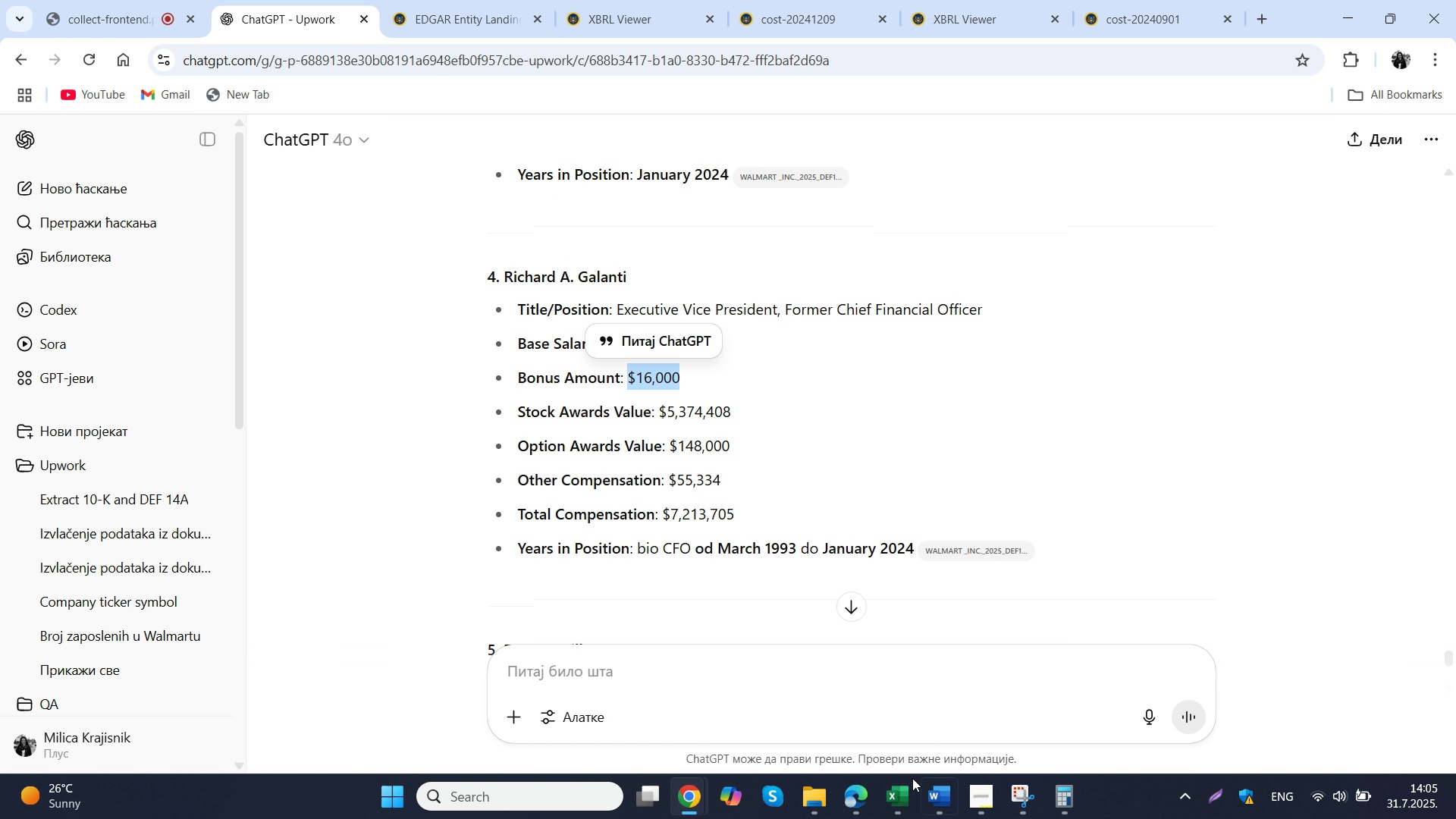 
key(Numpad0)
 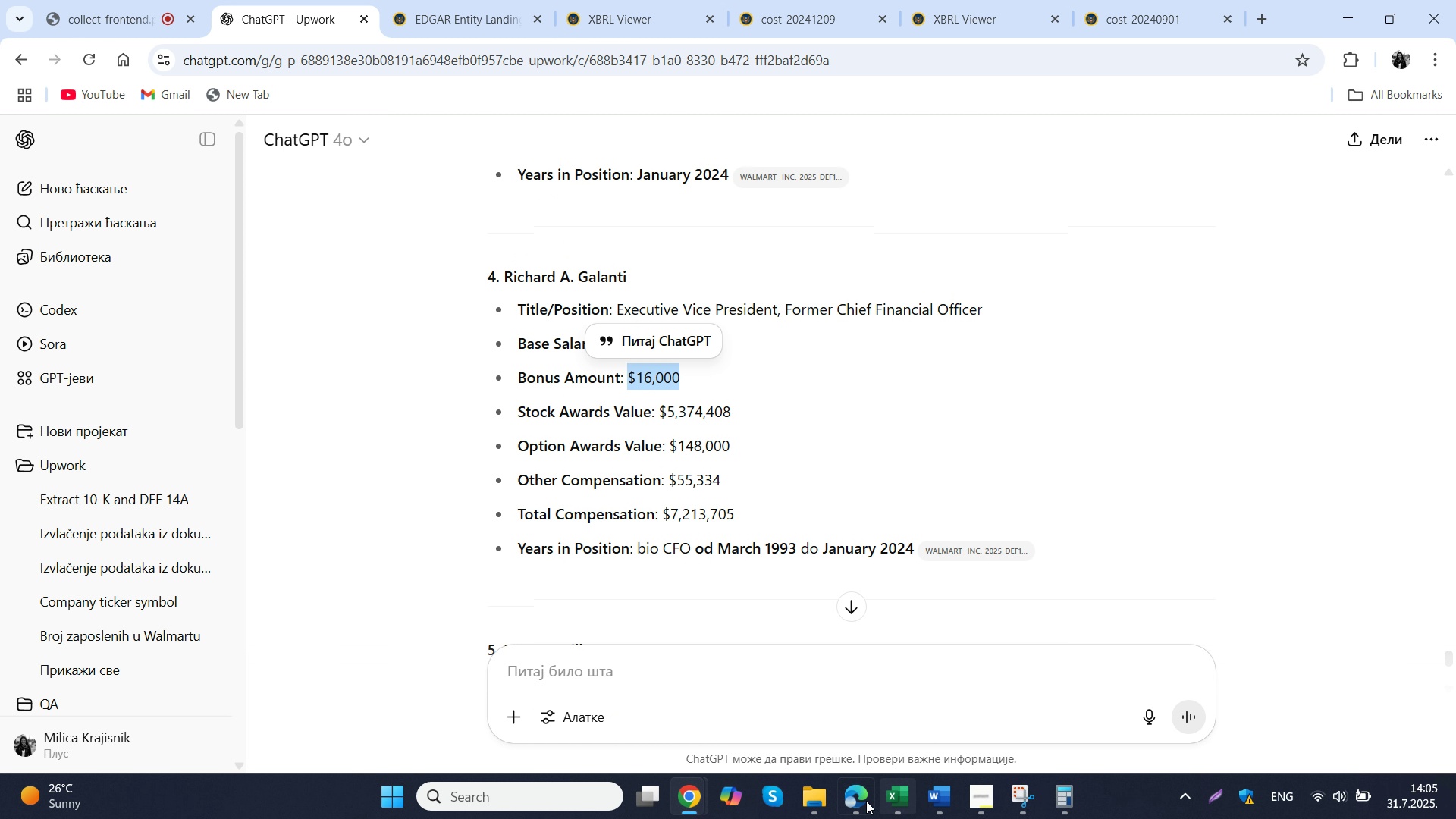 
key(NumpadEnter)
 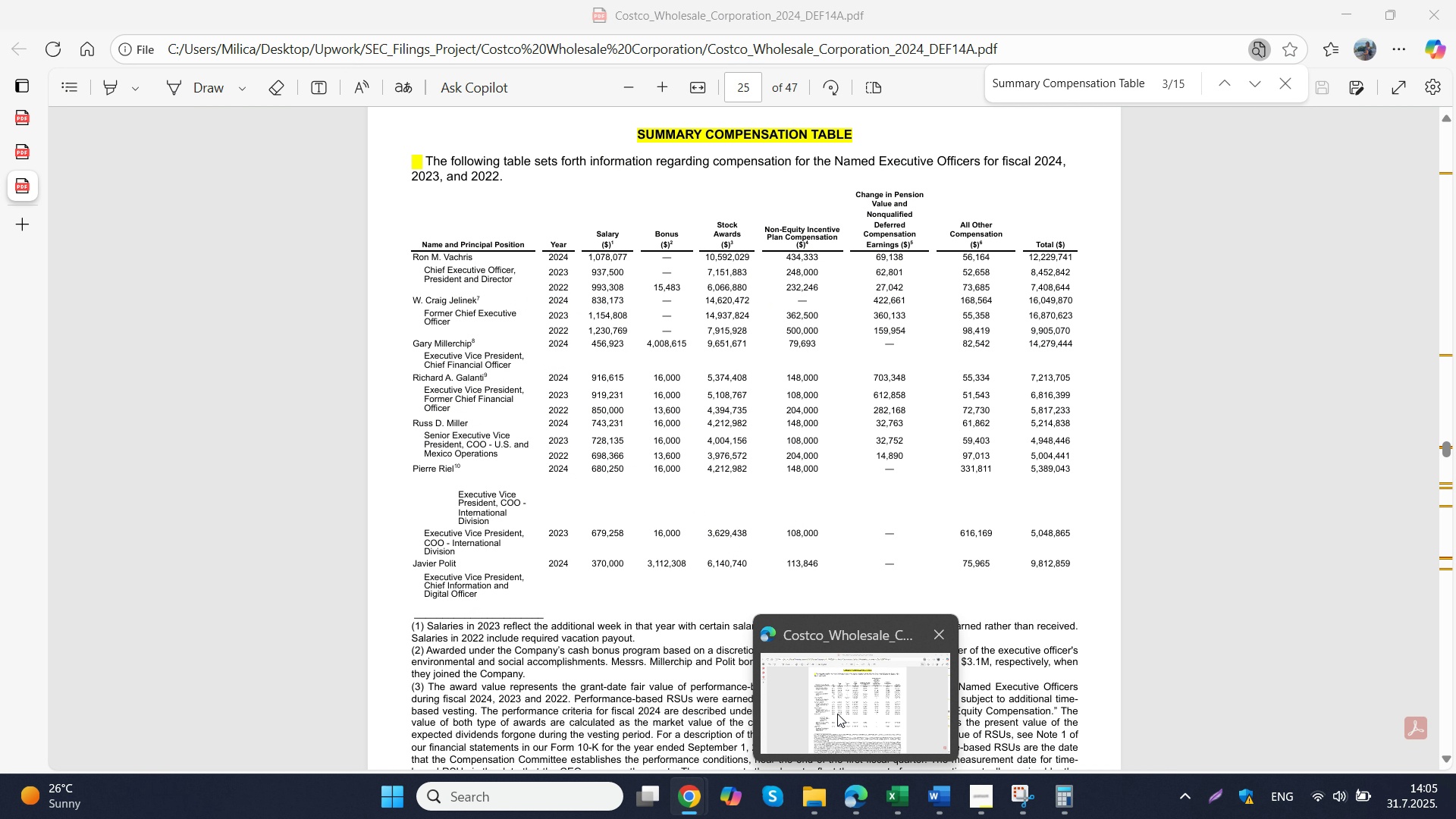 
left_click([617, 728])
 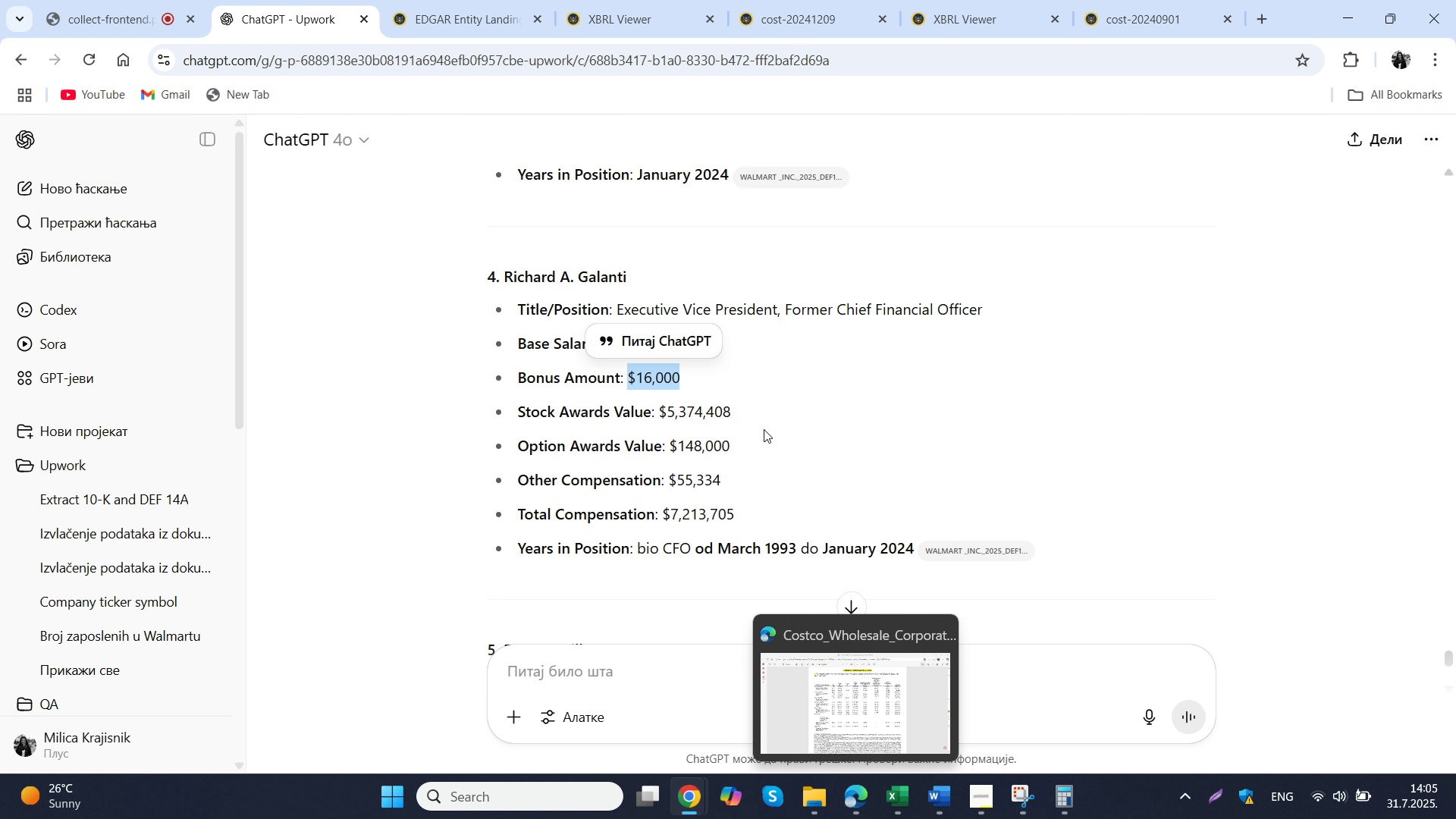 
scroll: coordinate [890, 494], scroll_direction: down, amount: 1.0
 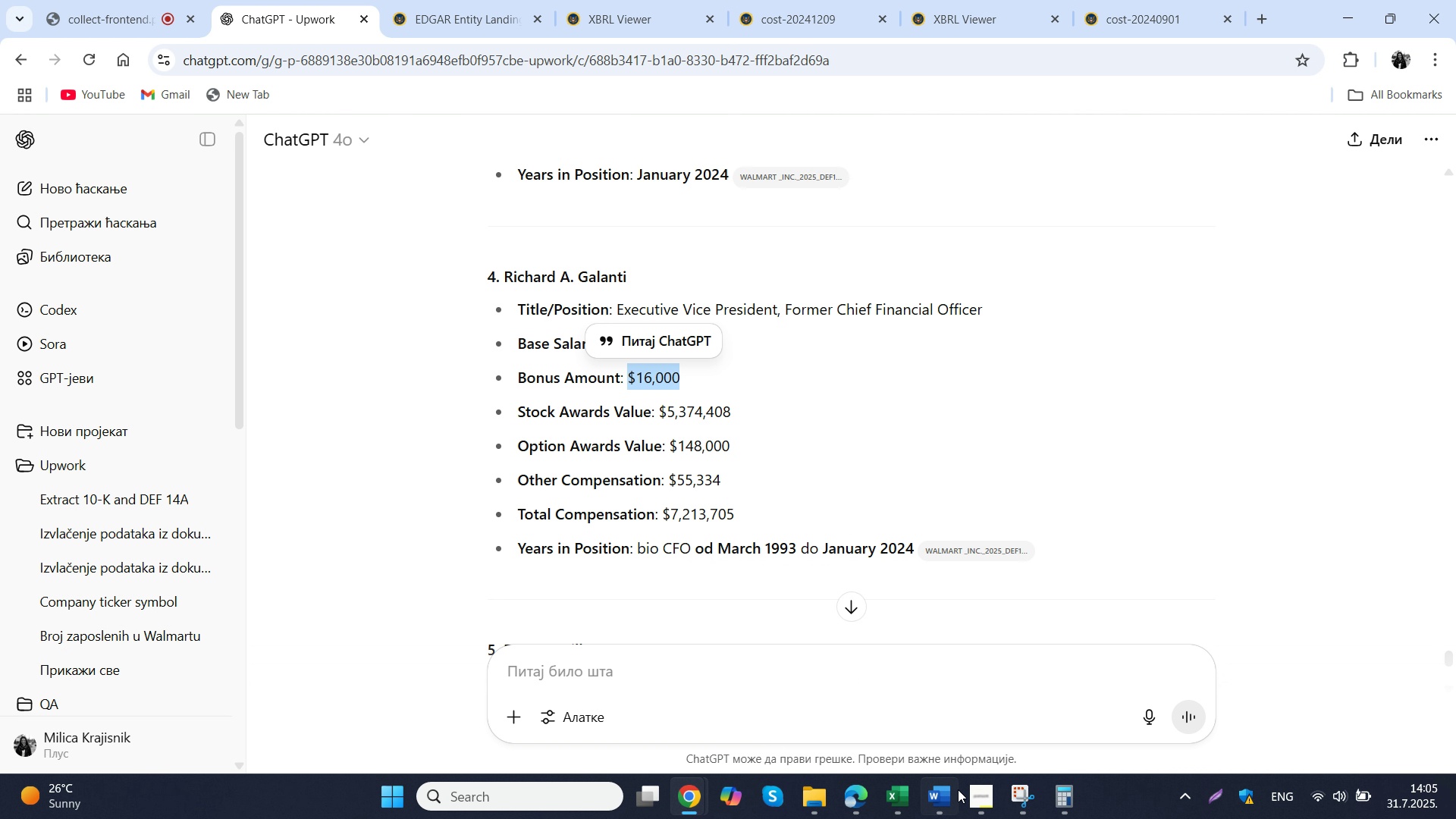 
wait(16.89)
 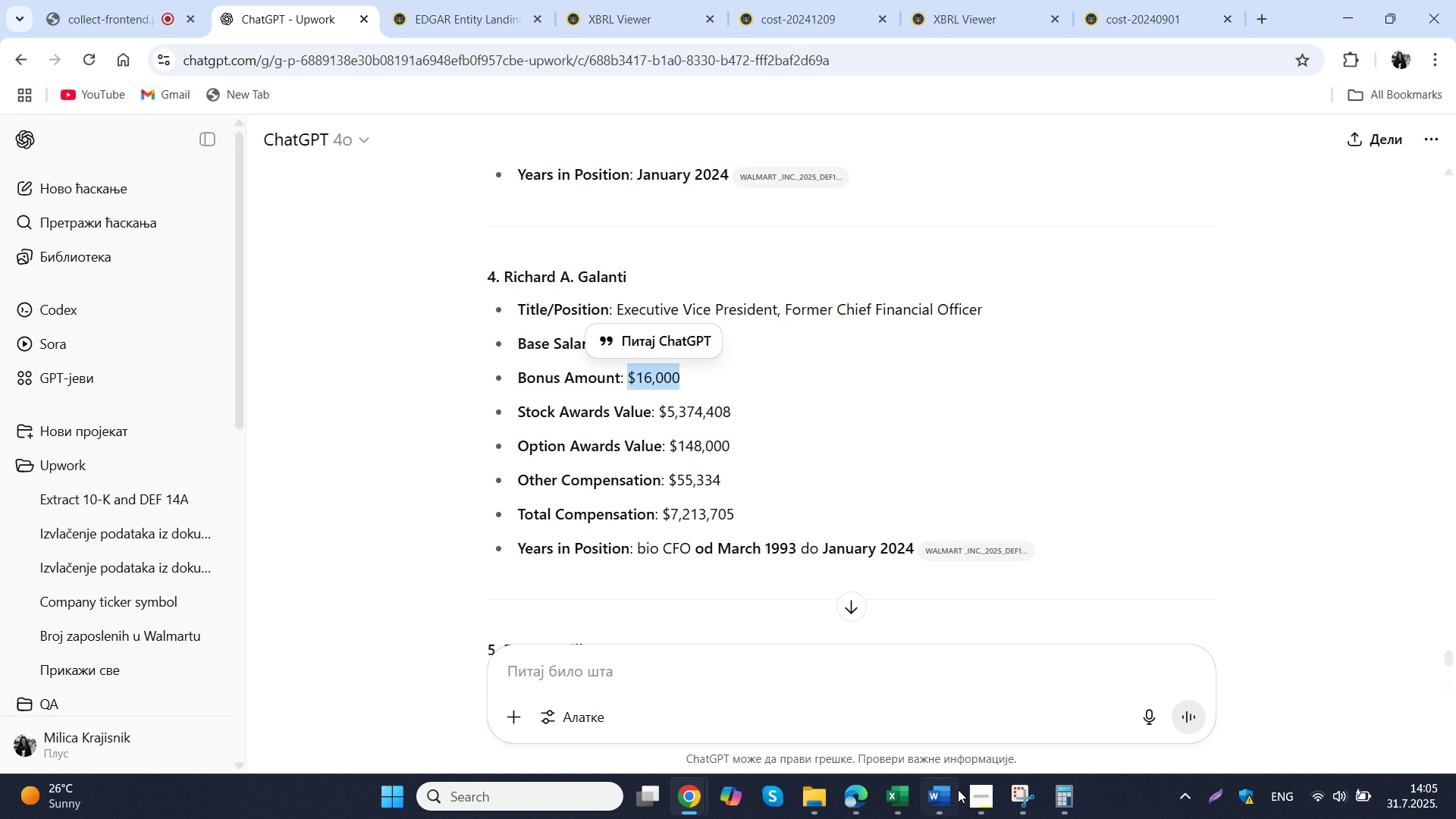 
key(Control+ControlLeft)
 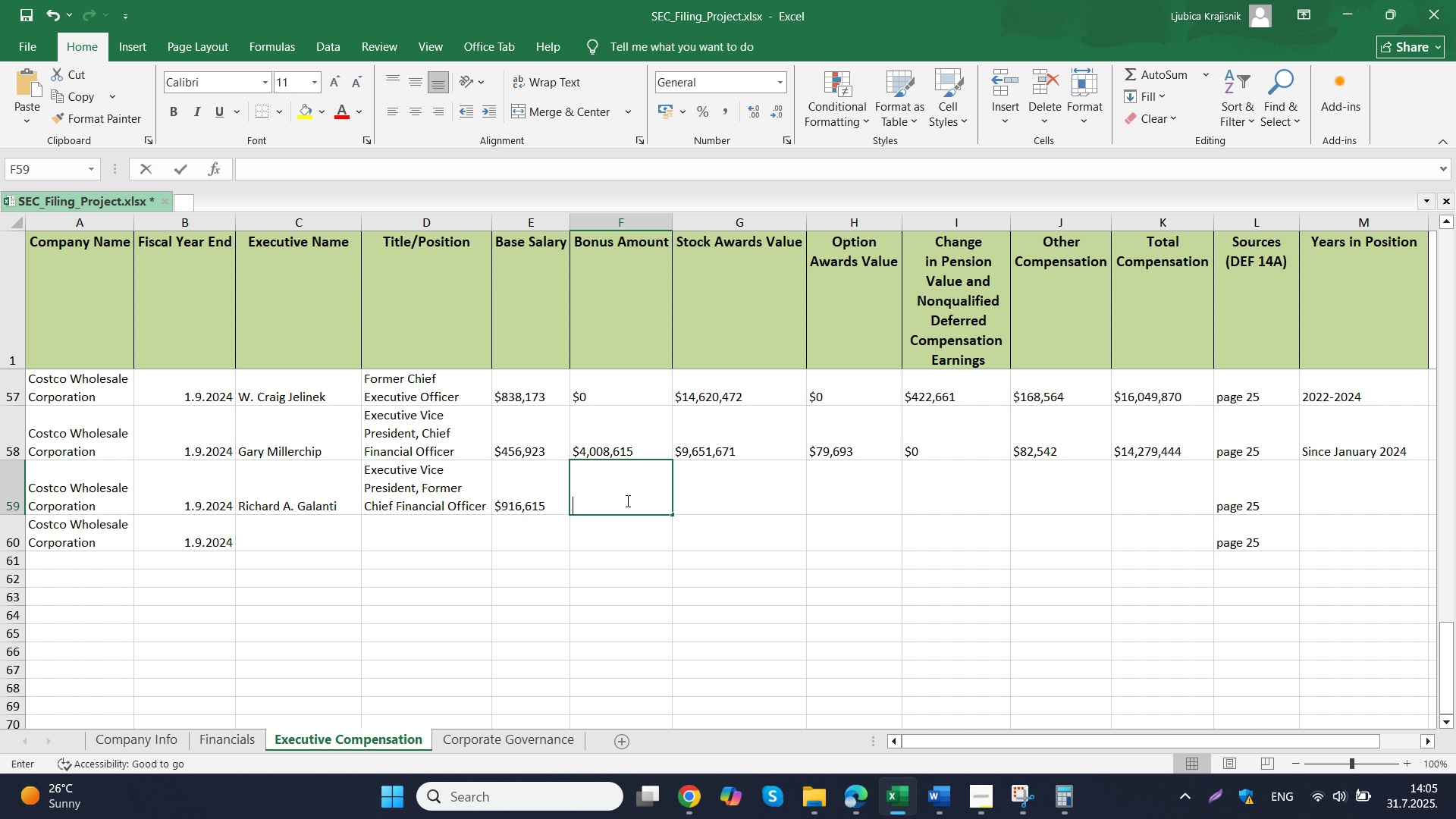 
key(Control+C)
 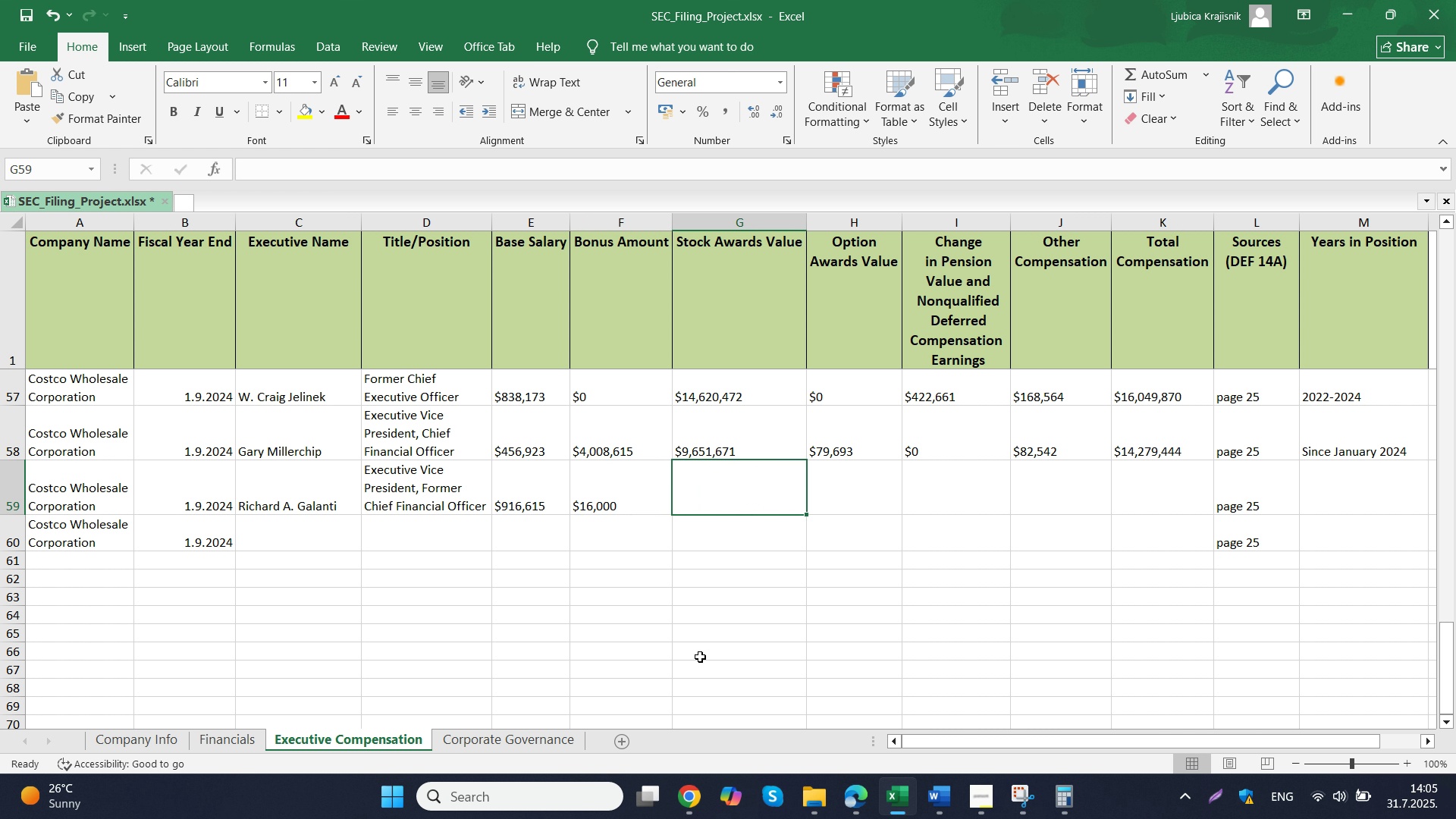 
left_click([905, 800])
 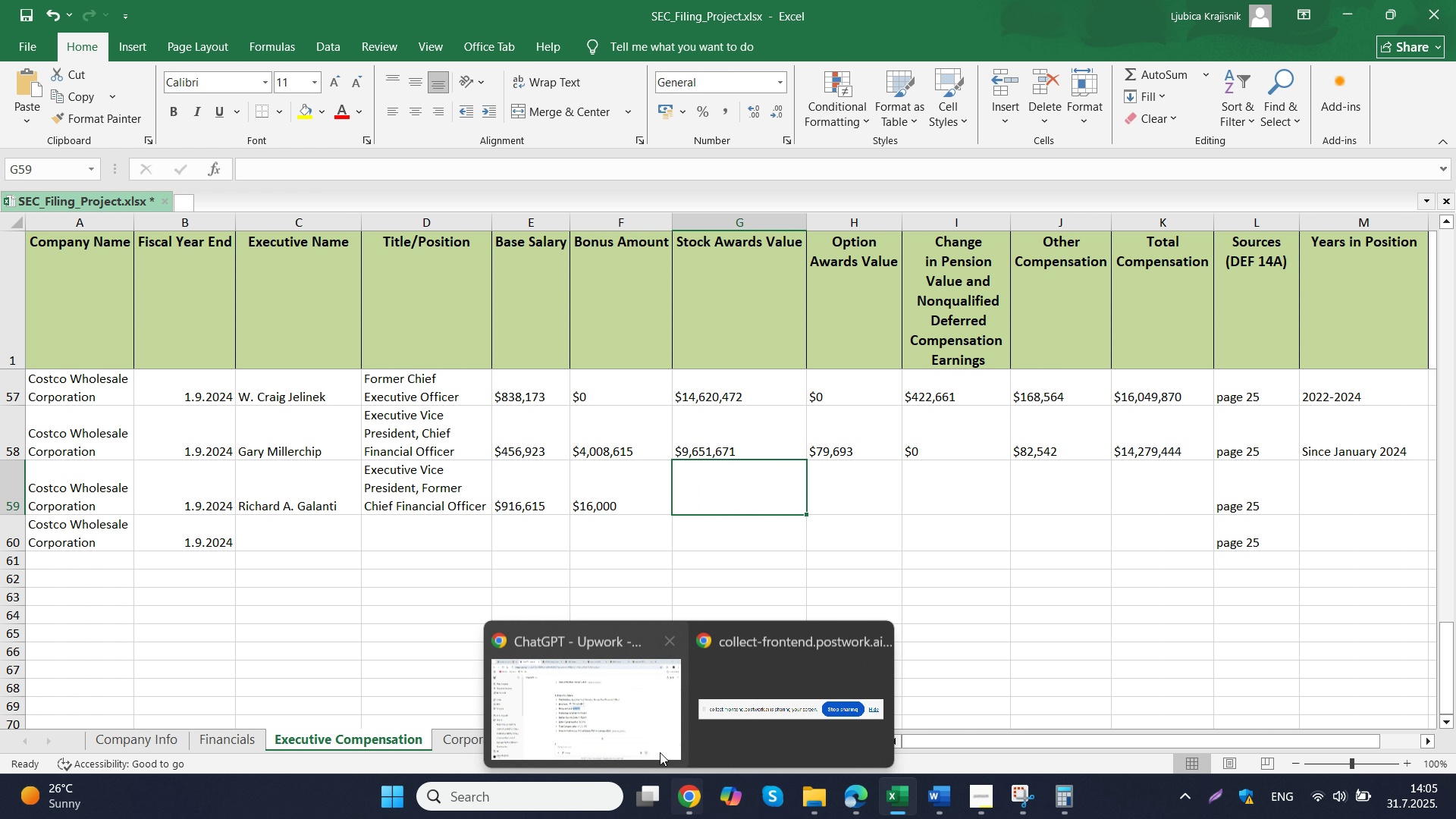 
double_click([626, 500])
 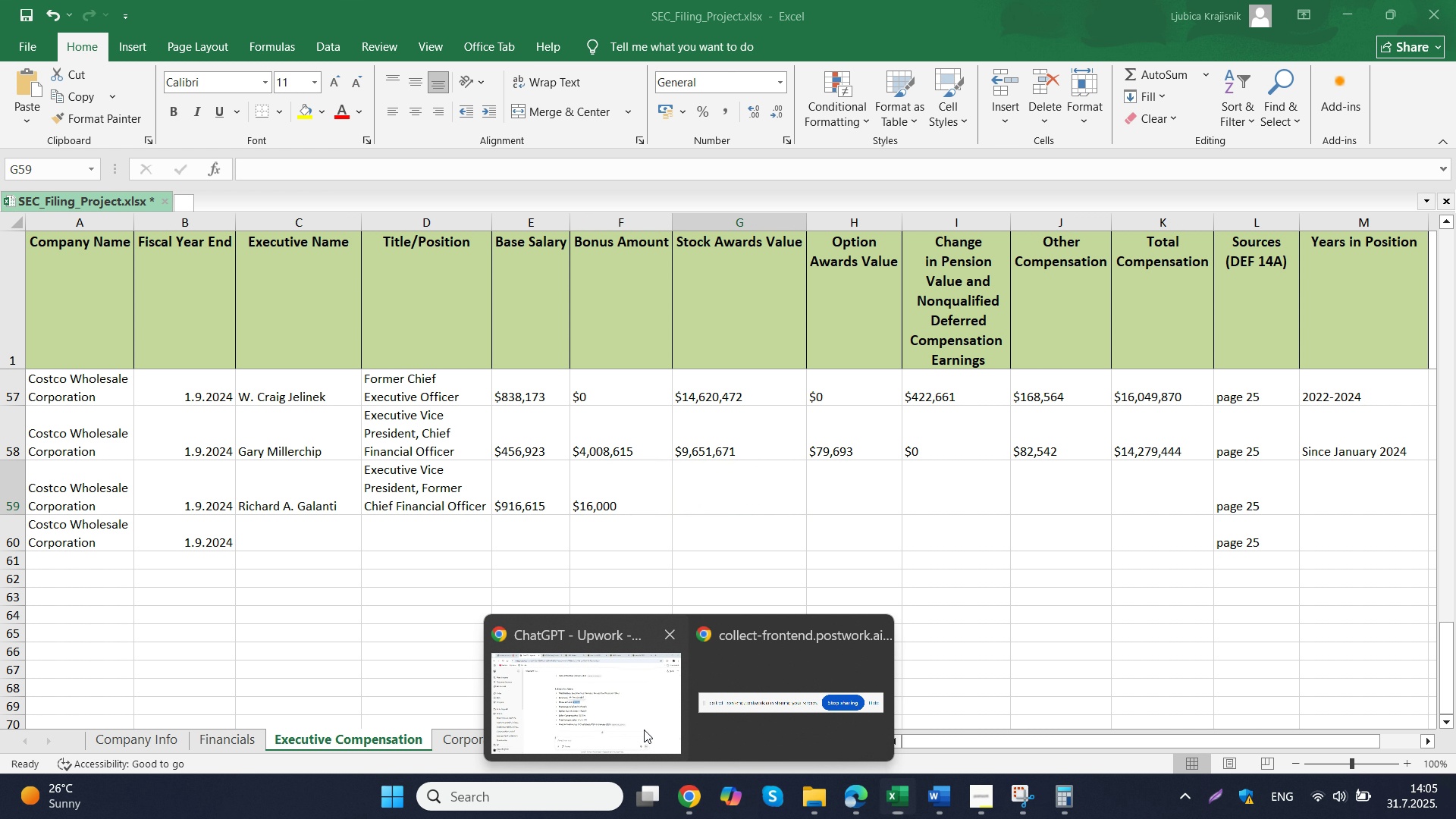 
key(Control+ControlLeft)
 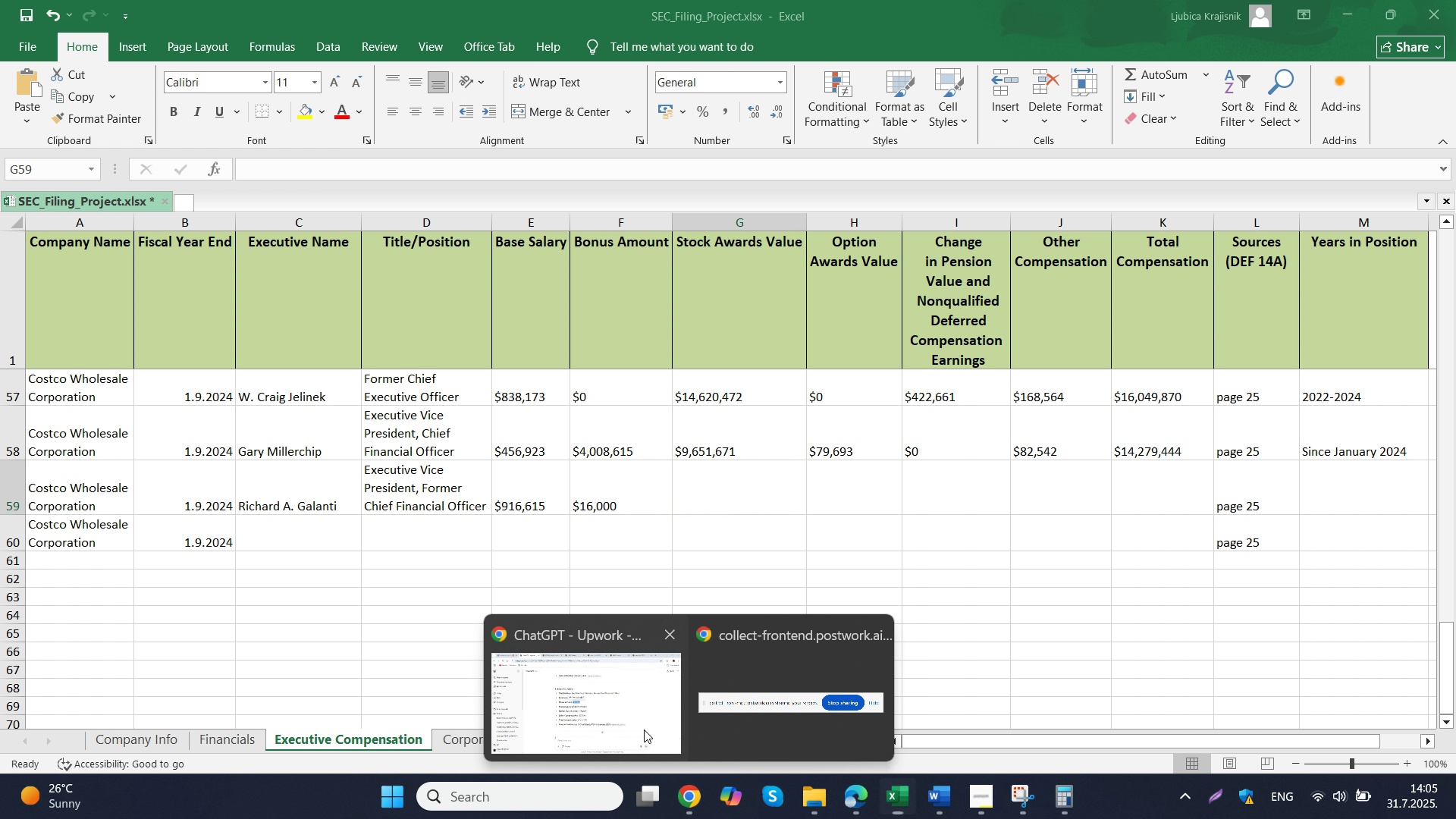 
key(Control+V)
 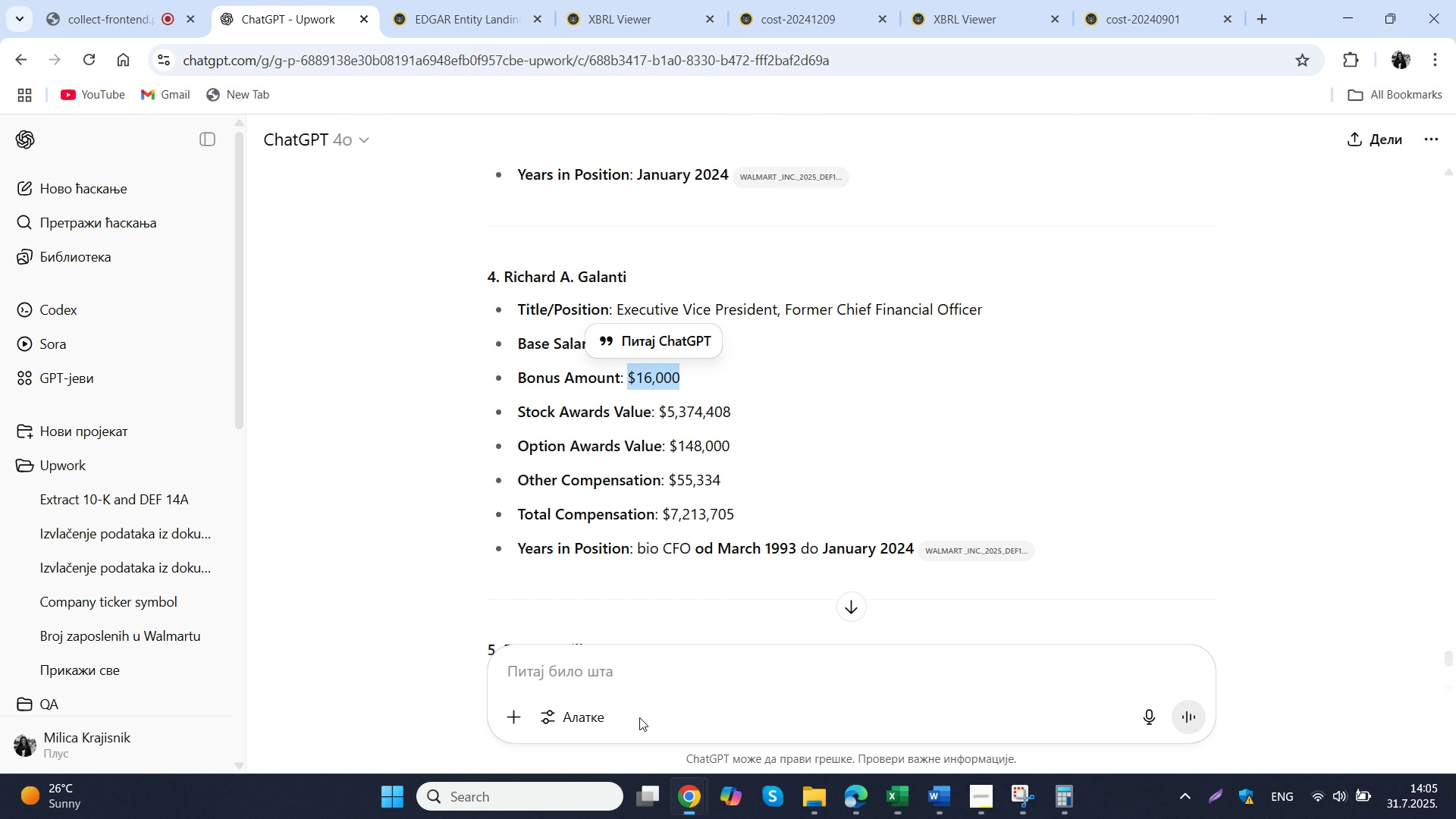 
triple_click([704, 500])
 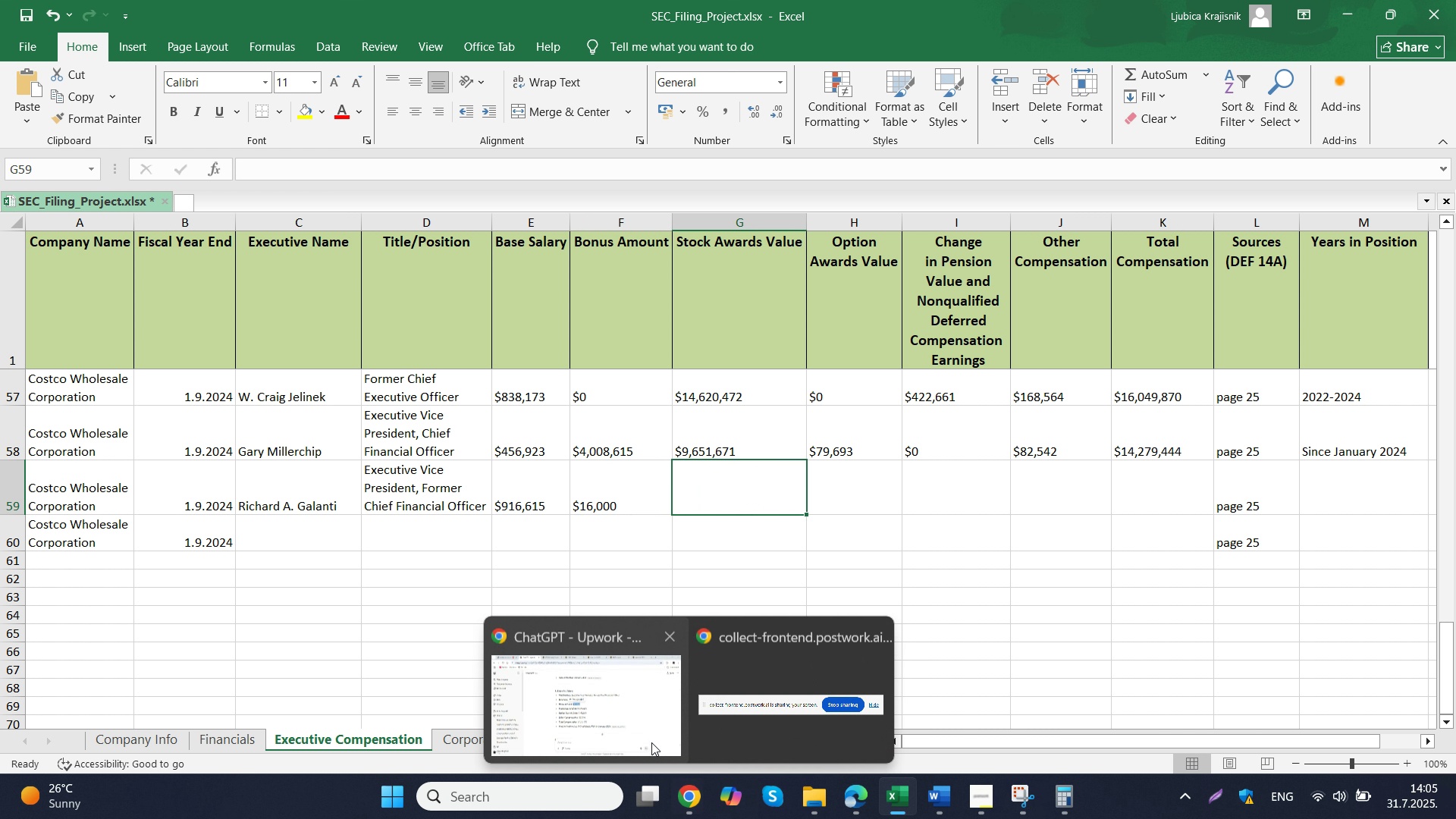 
left_click([644, 730])
 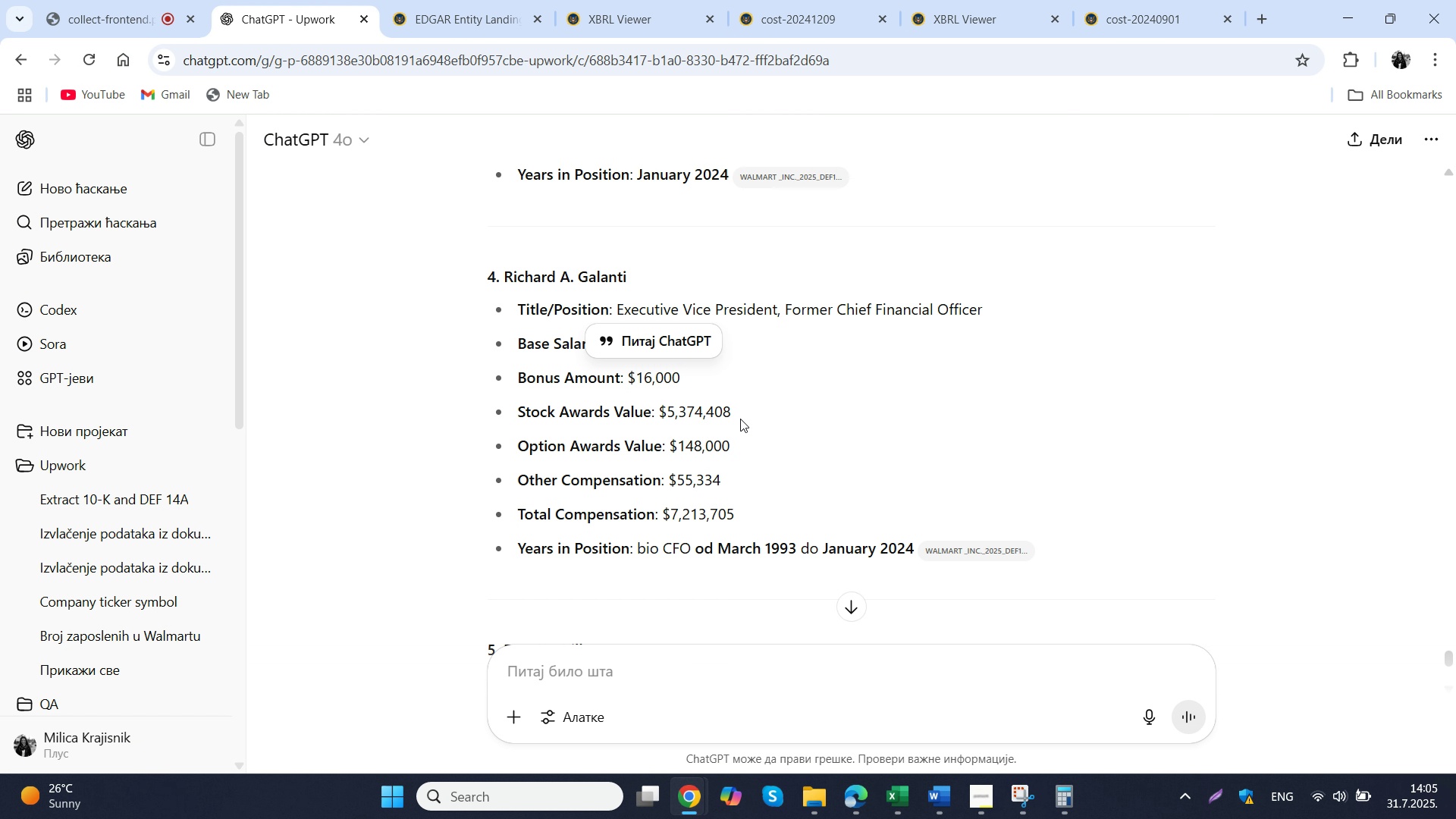 
left_click_drag(start_coordinate=[740, 419], to_coordinate=[659, 419])
 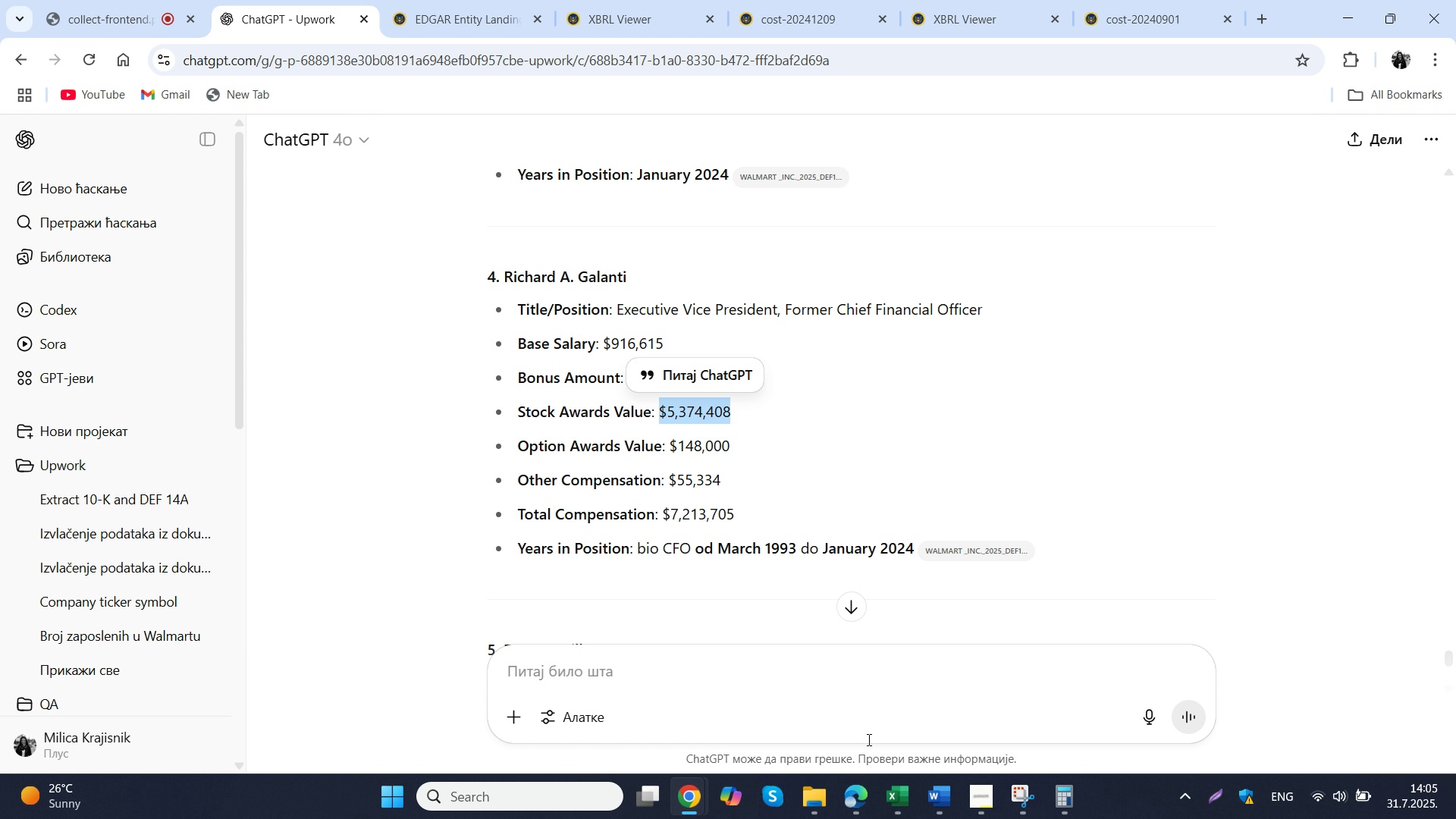 
key(Control+ControlLeft)
 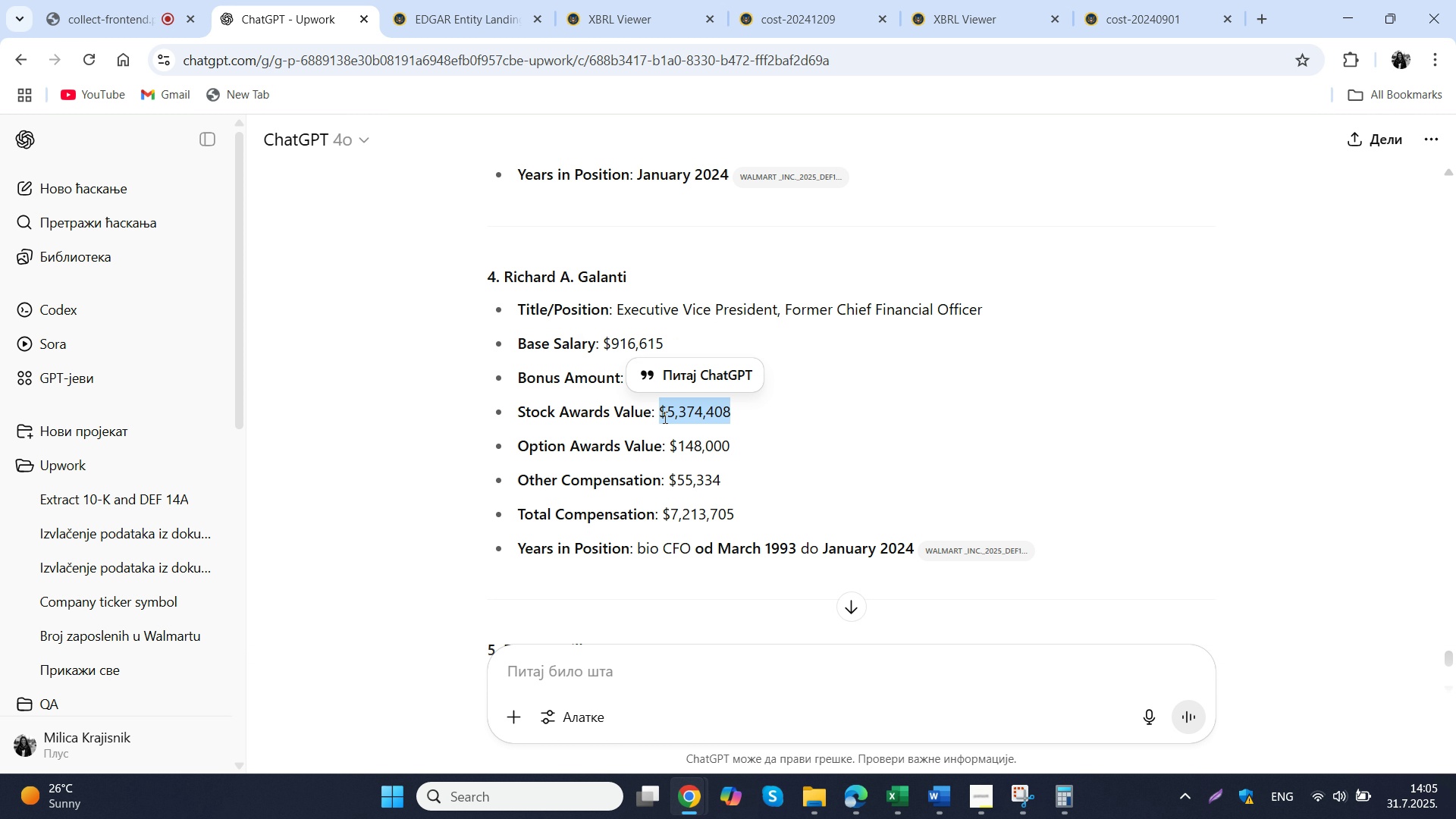 
key(Control+C)
 